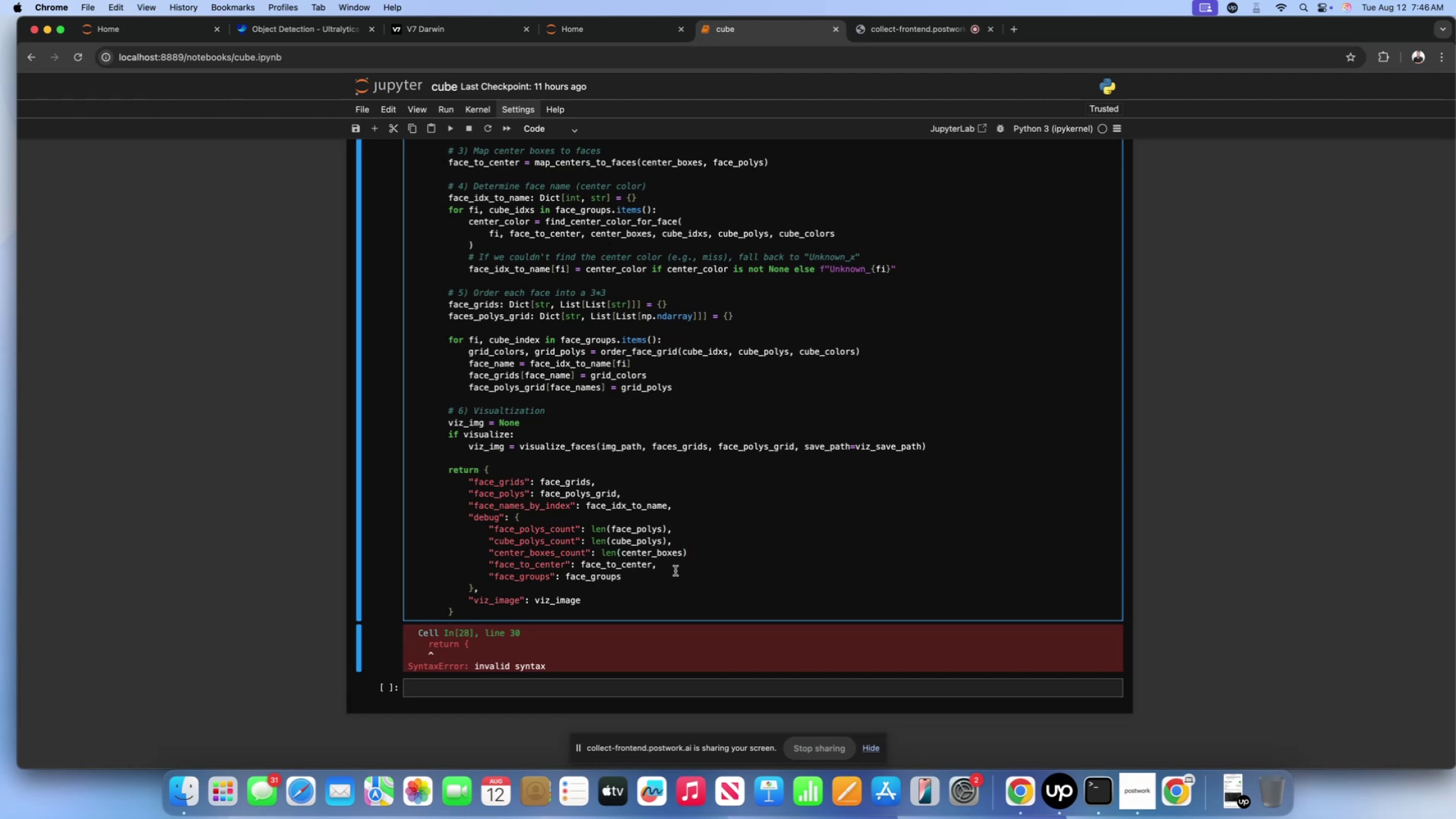 
left_click([675, 571])
 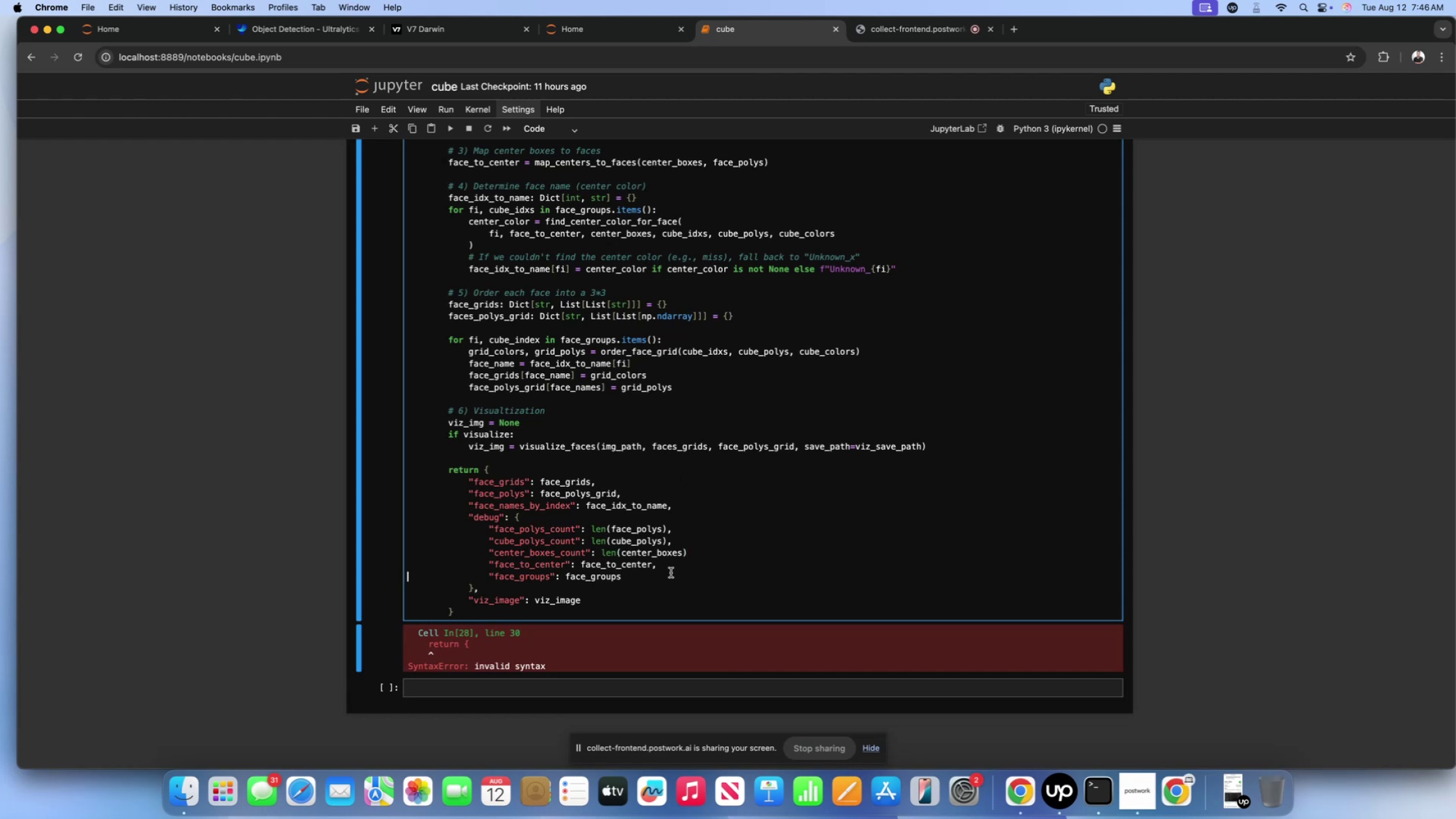 
left_click([671, 573])
 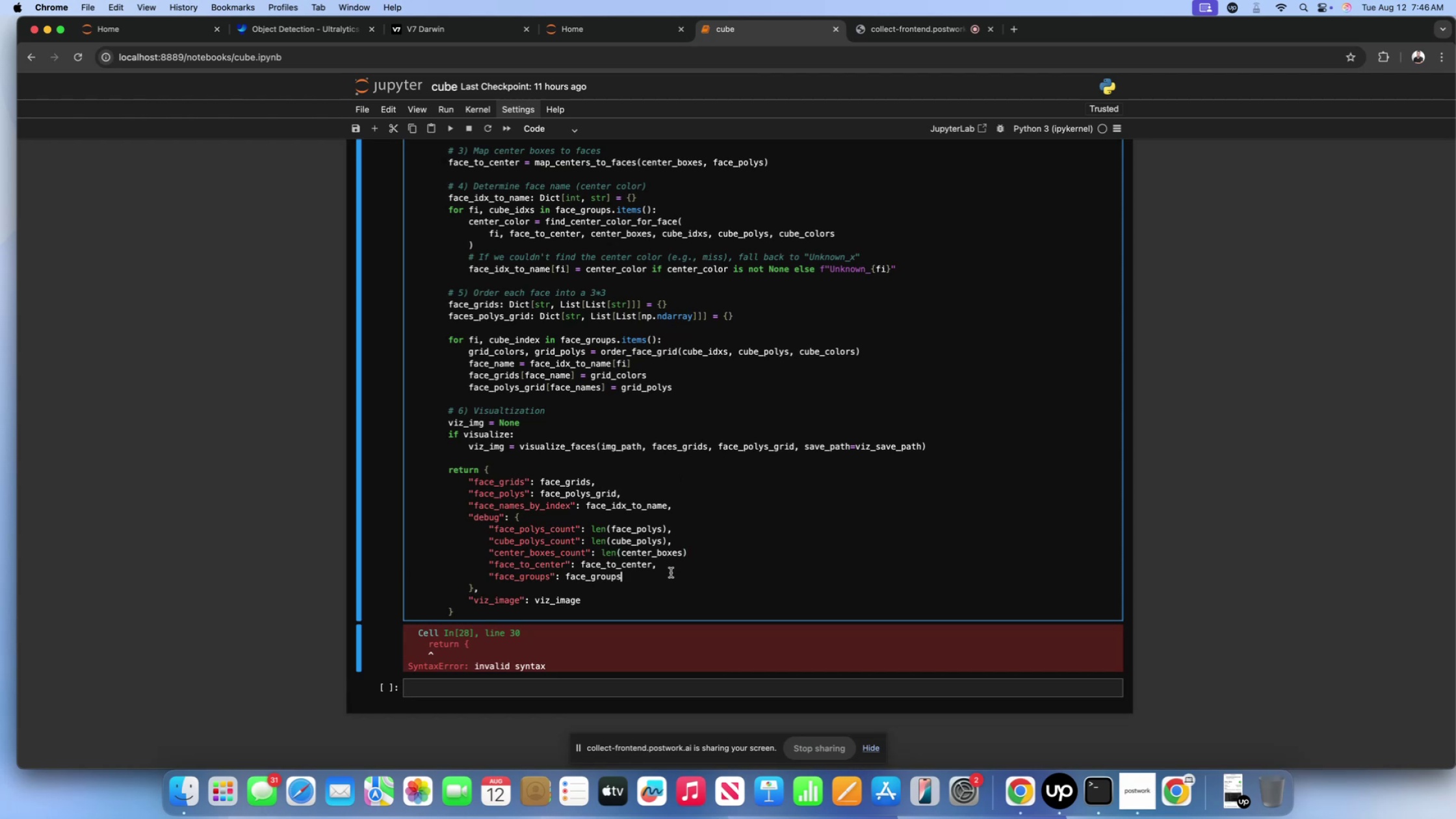 
scroll: coordinate [671, 573], scroll_direction: down, amount: 1.0
 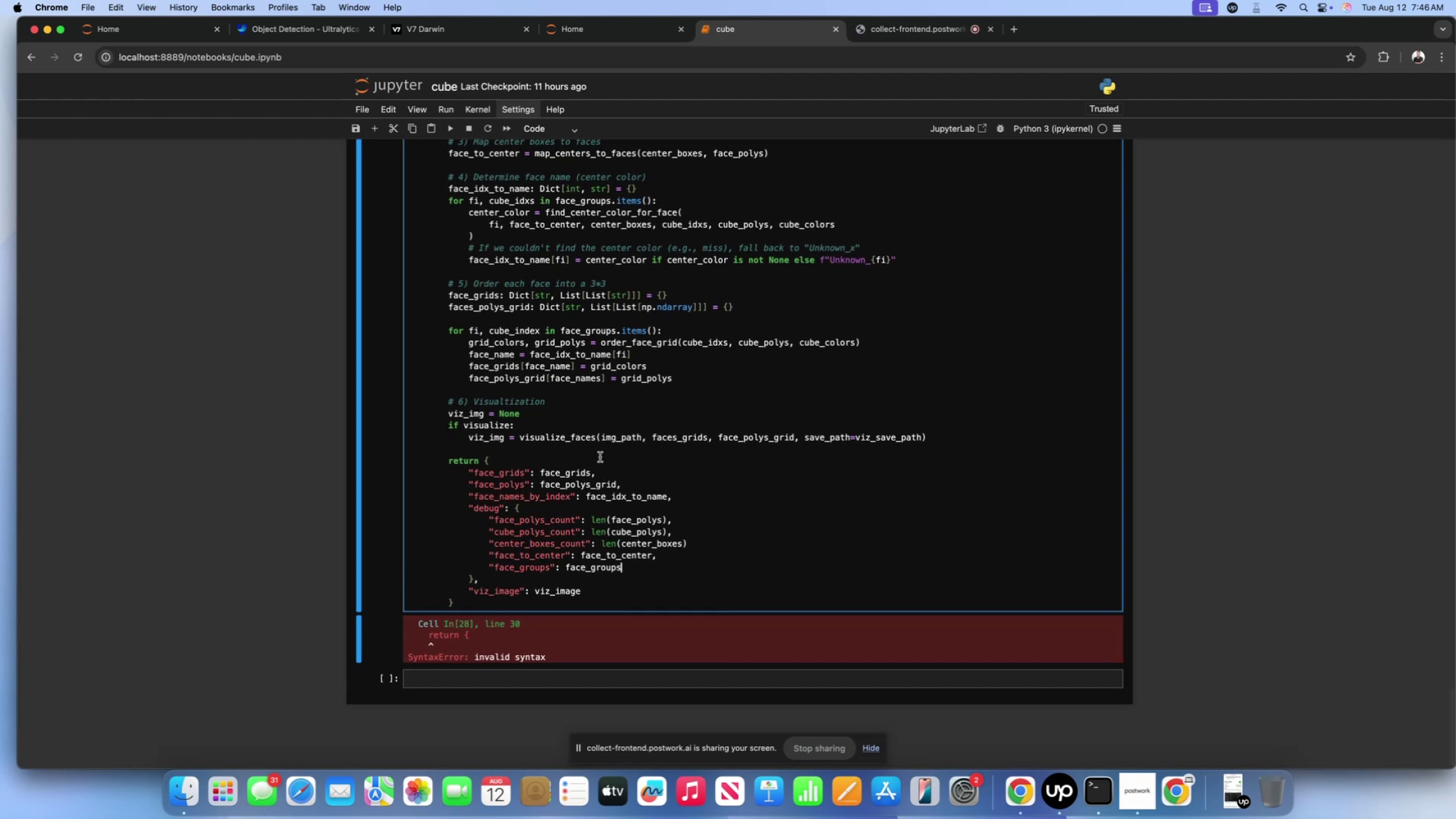 
scroll: coordinate [601, 458], scroll_direction: up, amount: 1.0
 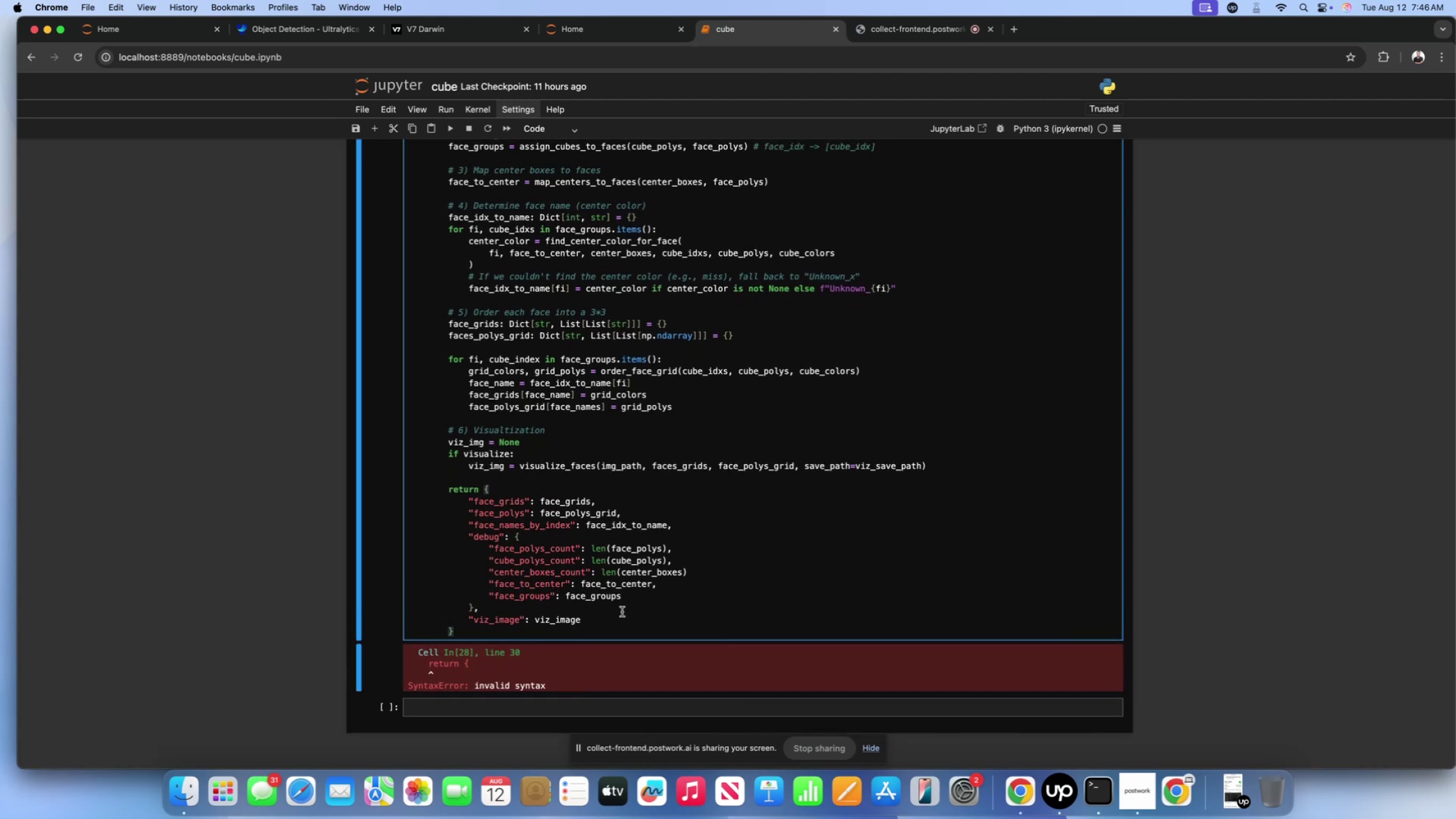 
double_click([616, 631])
 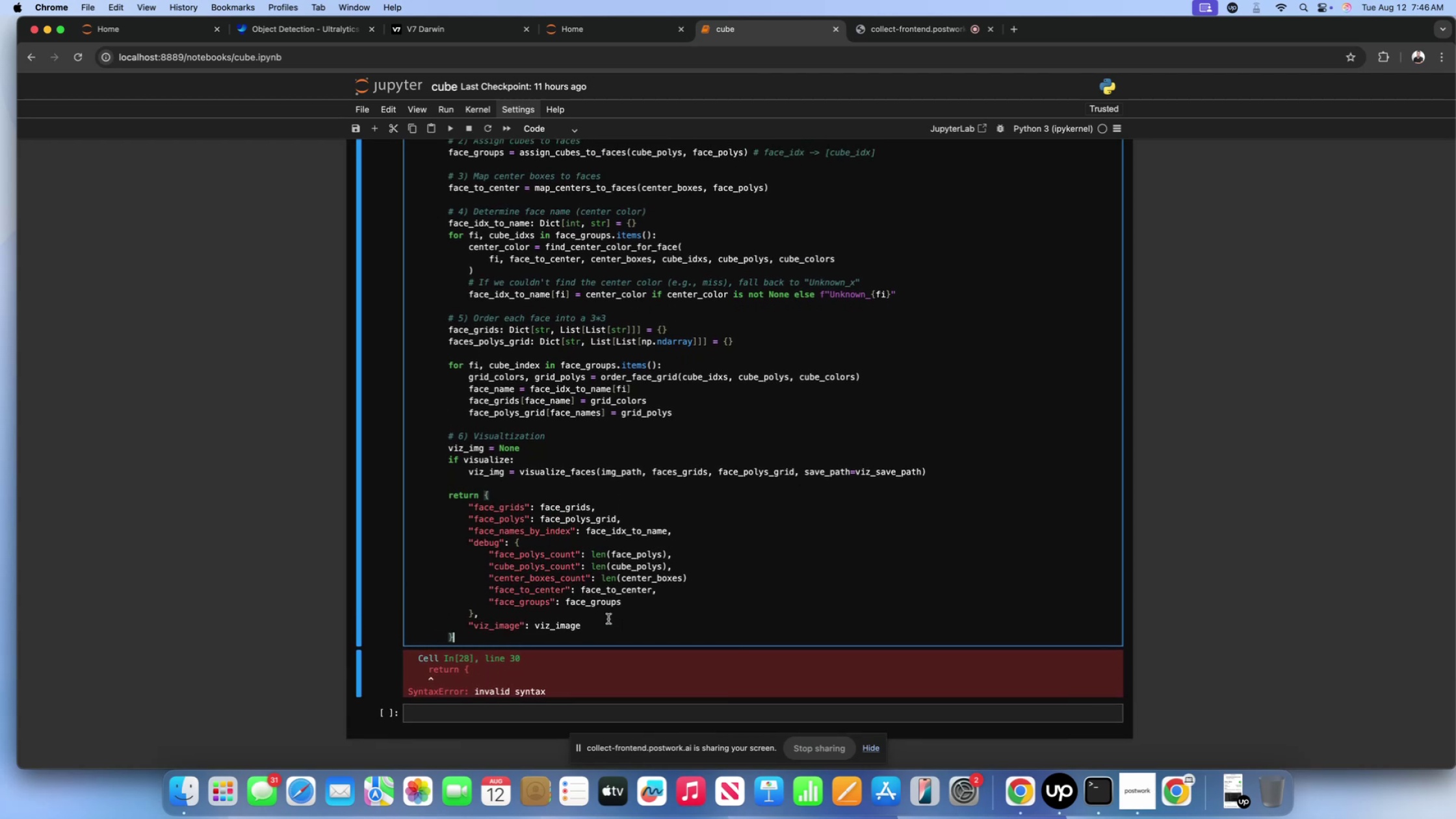 
key(Shift+ShiftLeft)
 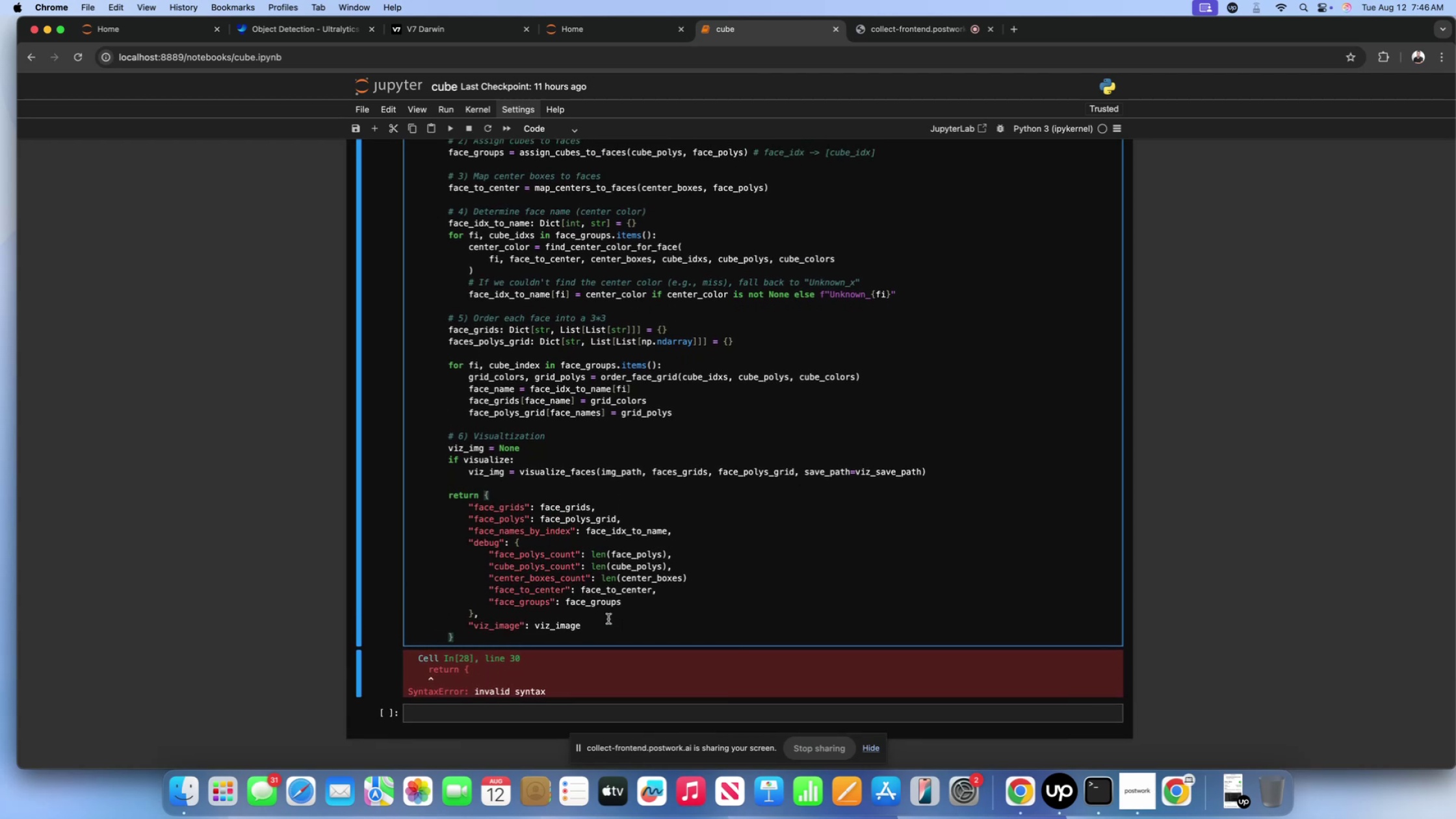 
key(Shift+Enter)
 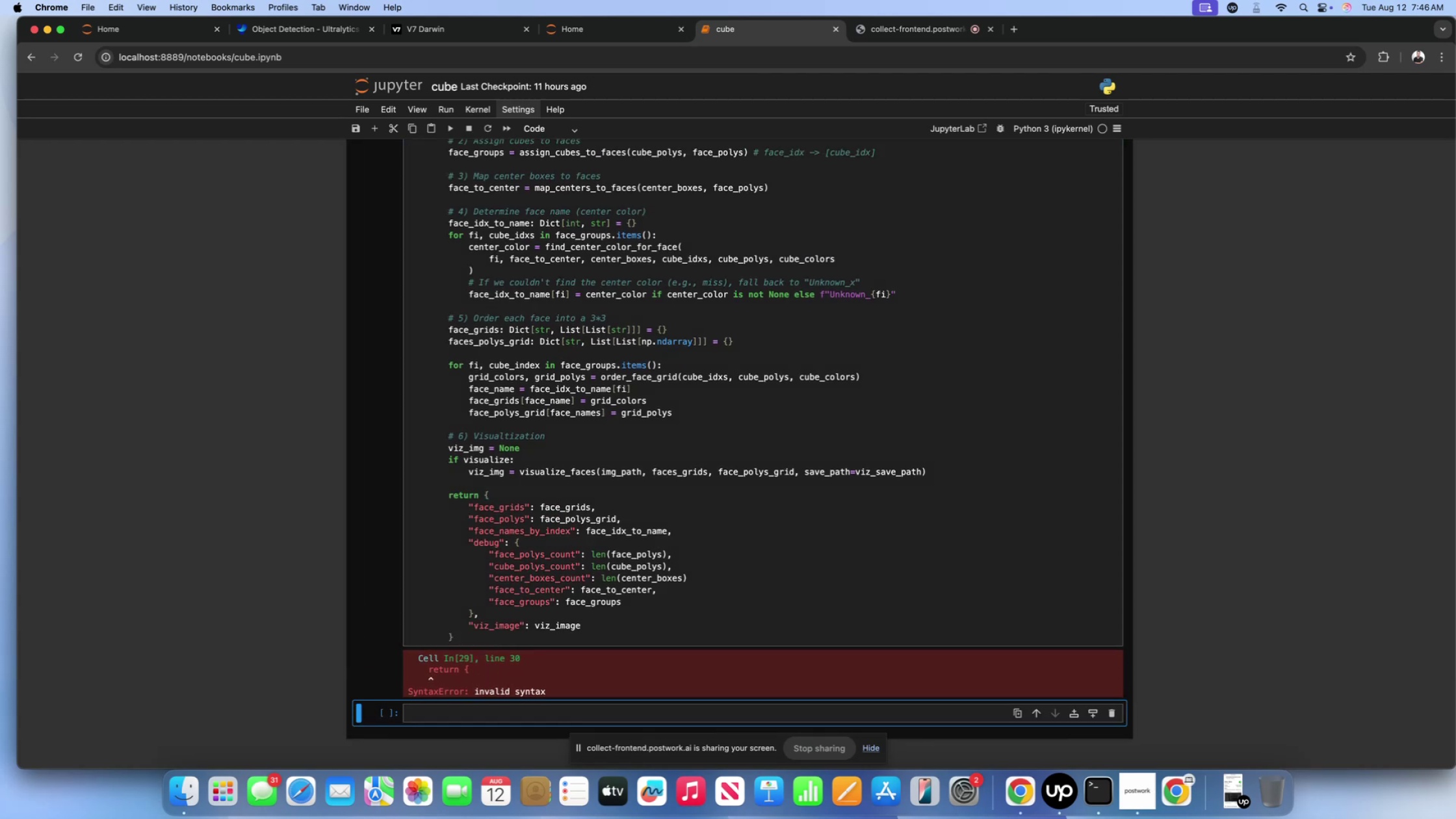 
scroll: coordinate [597, 606], scroll_direction: up, amount: 1.0
 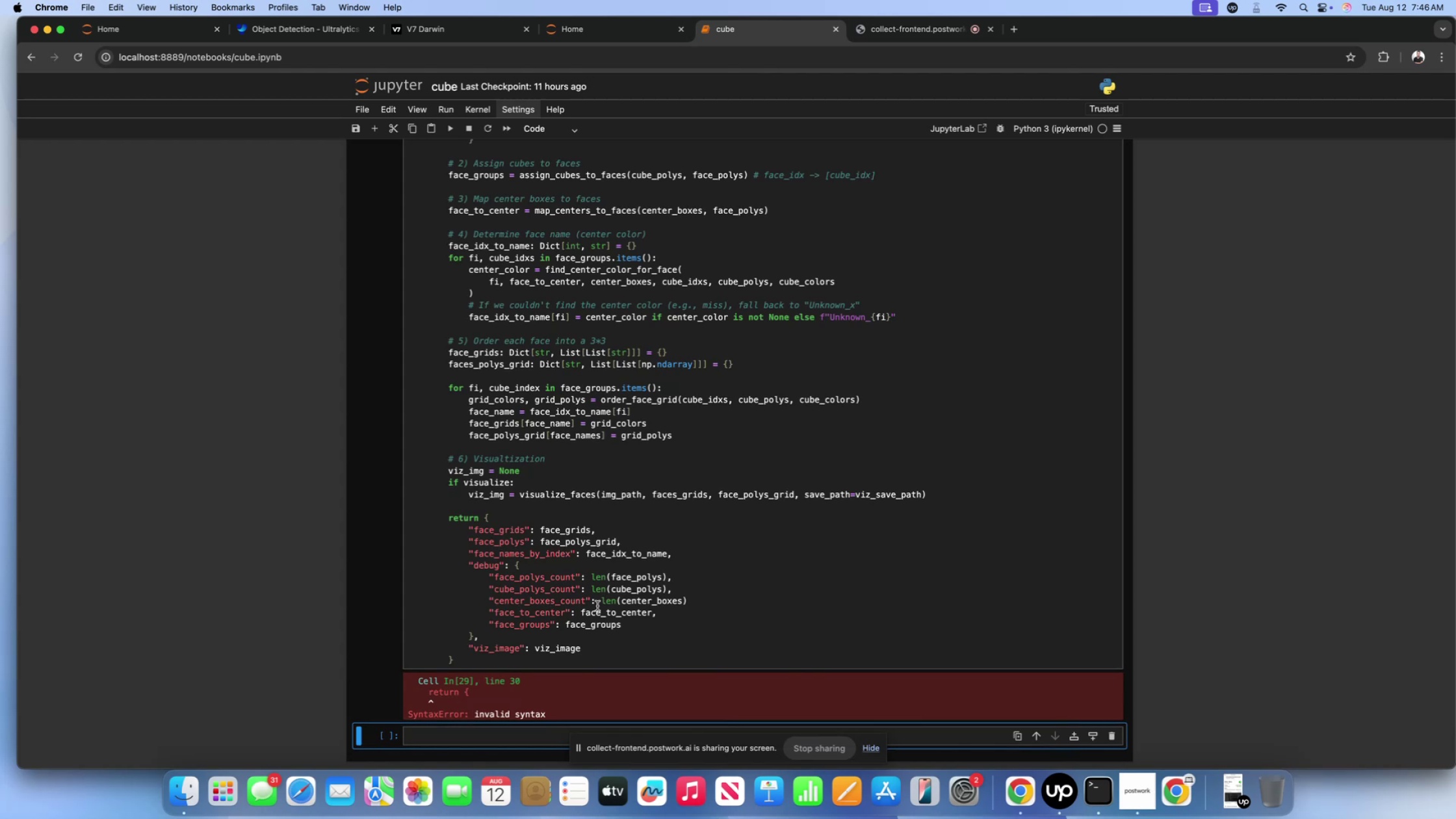 
wait(7.08)
 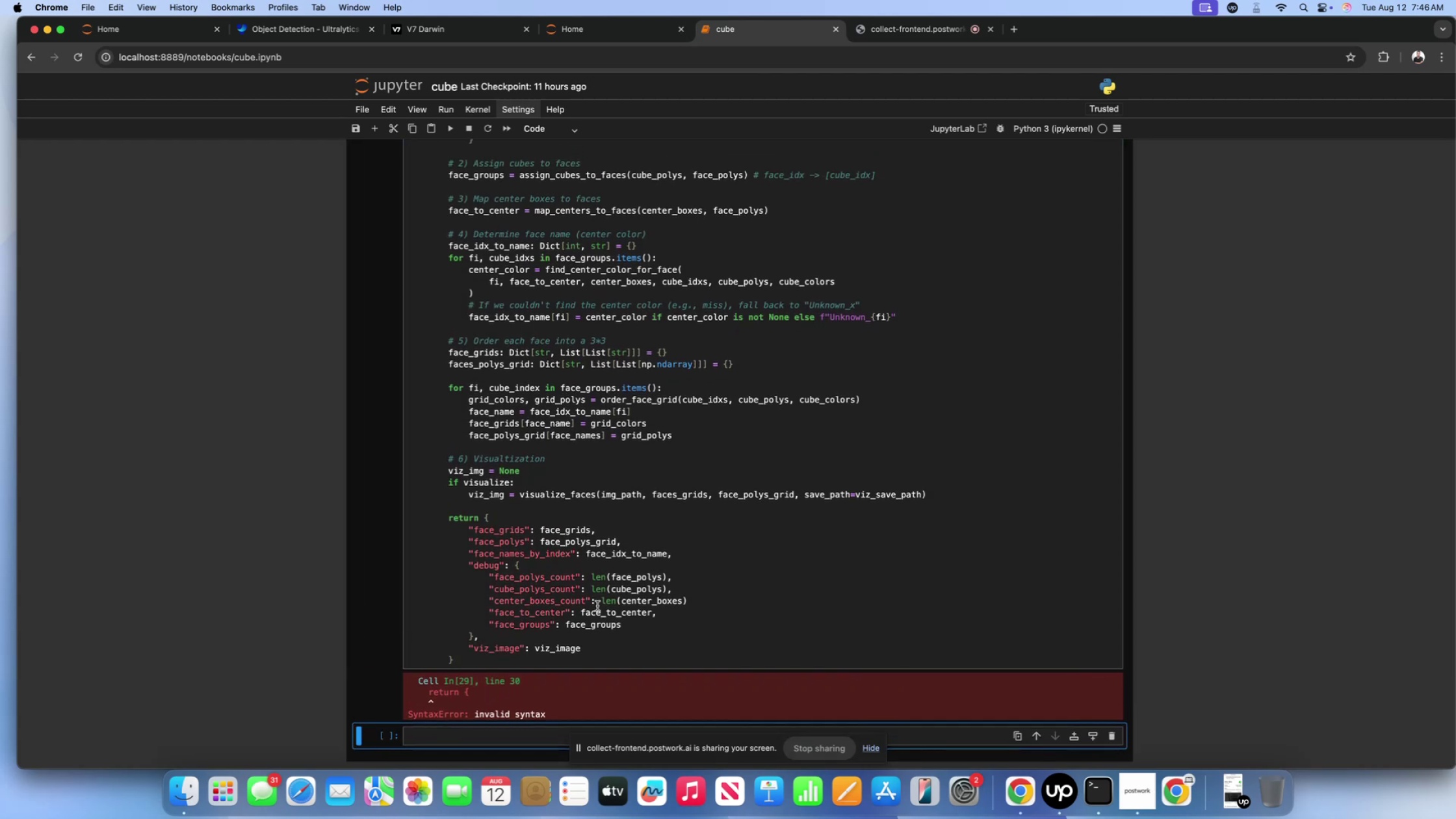 
double_click([524, 520])
 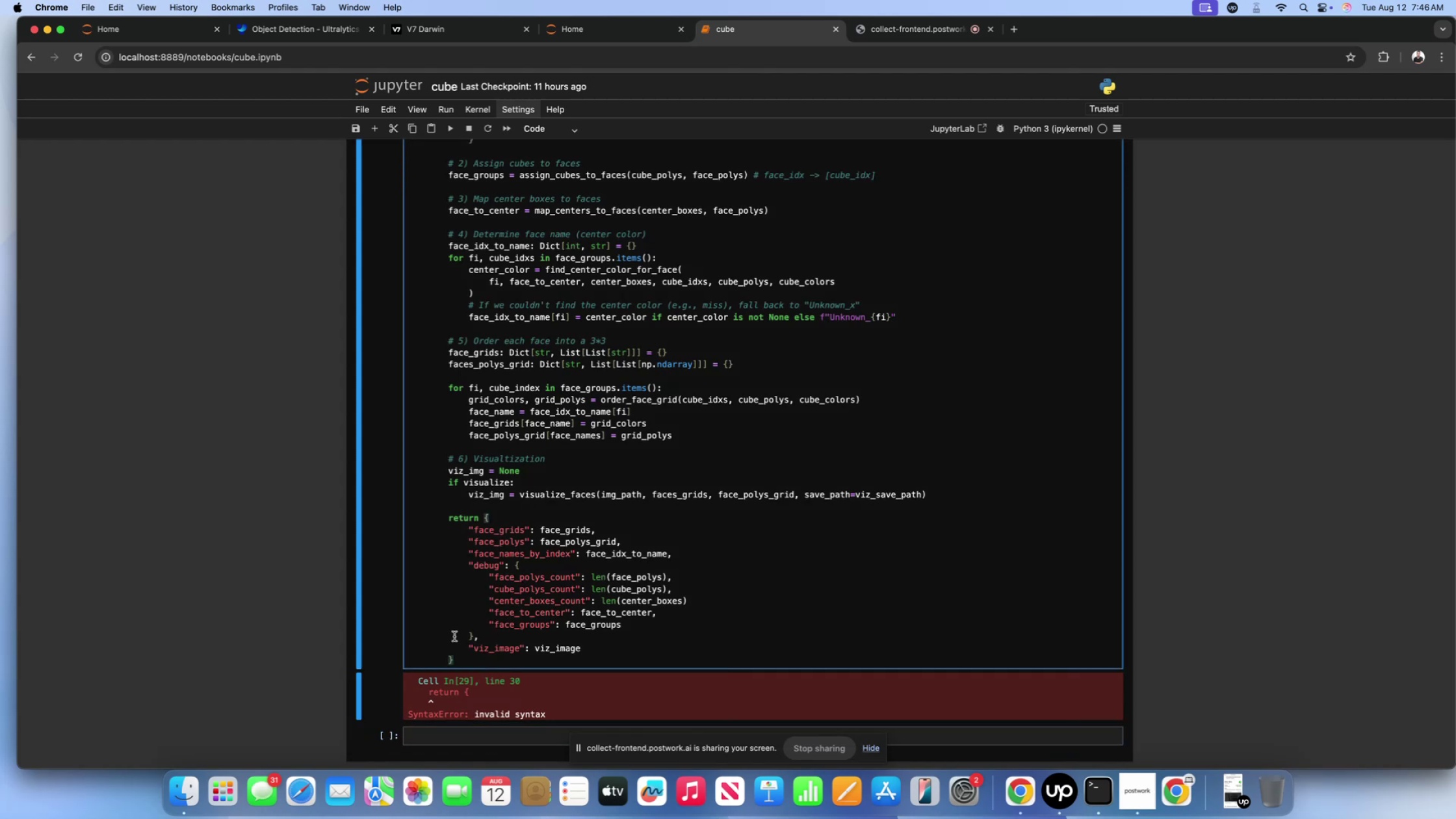 
left_click([449, 651])
 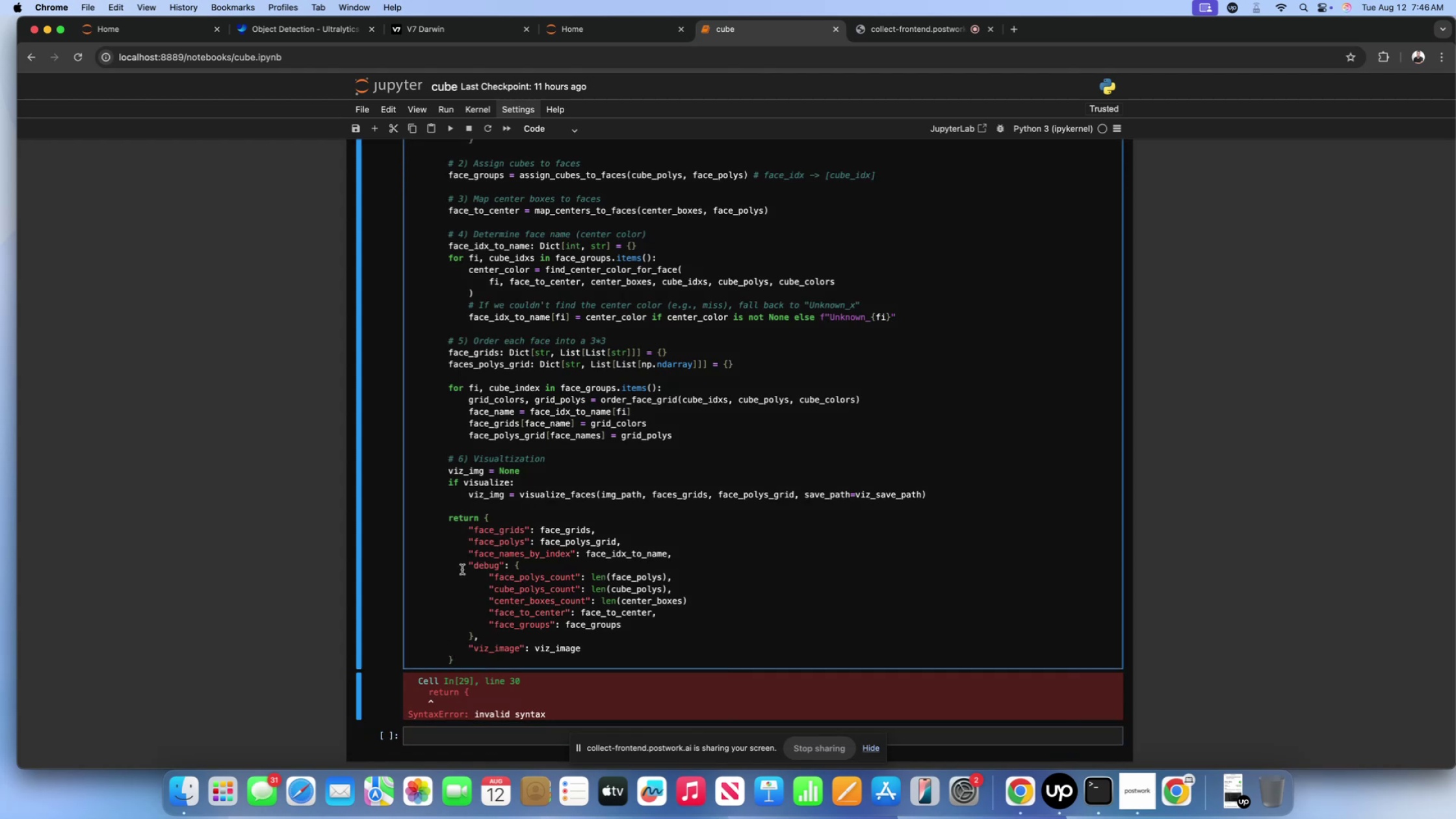 
scroll: coordinate [478, 571], scroll_direction: down, amount: 109.0
 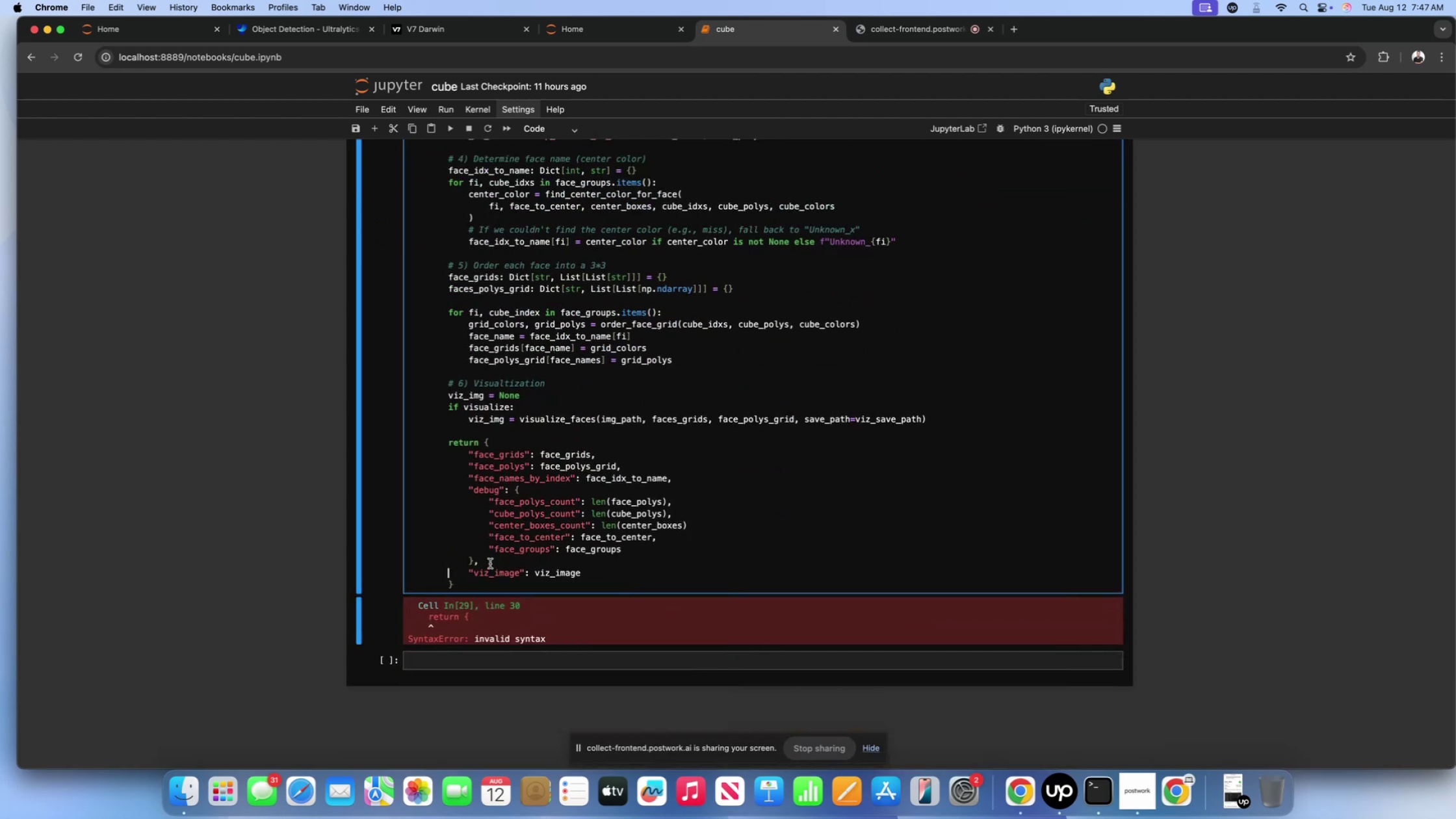 
left_click([490, 564])
 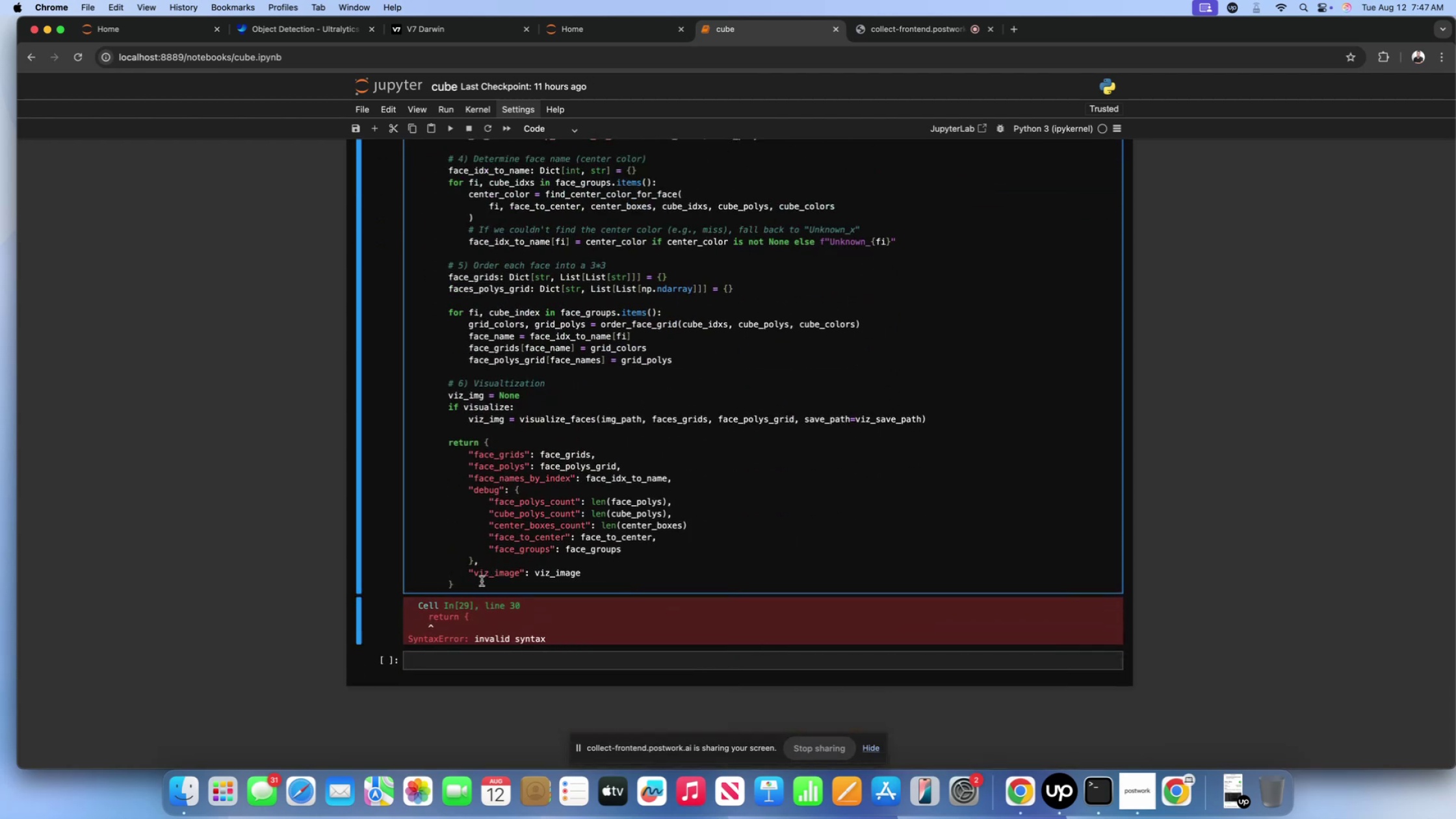 
left_click([482, 581])
 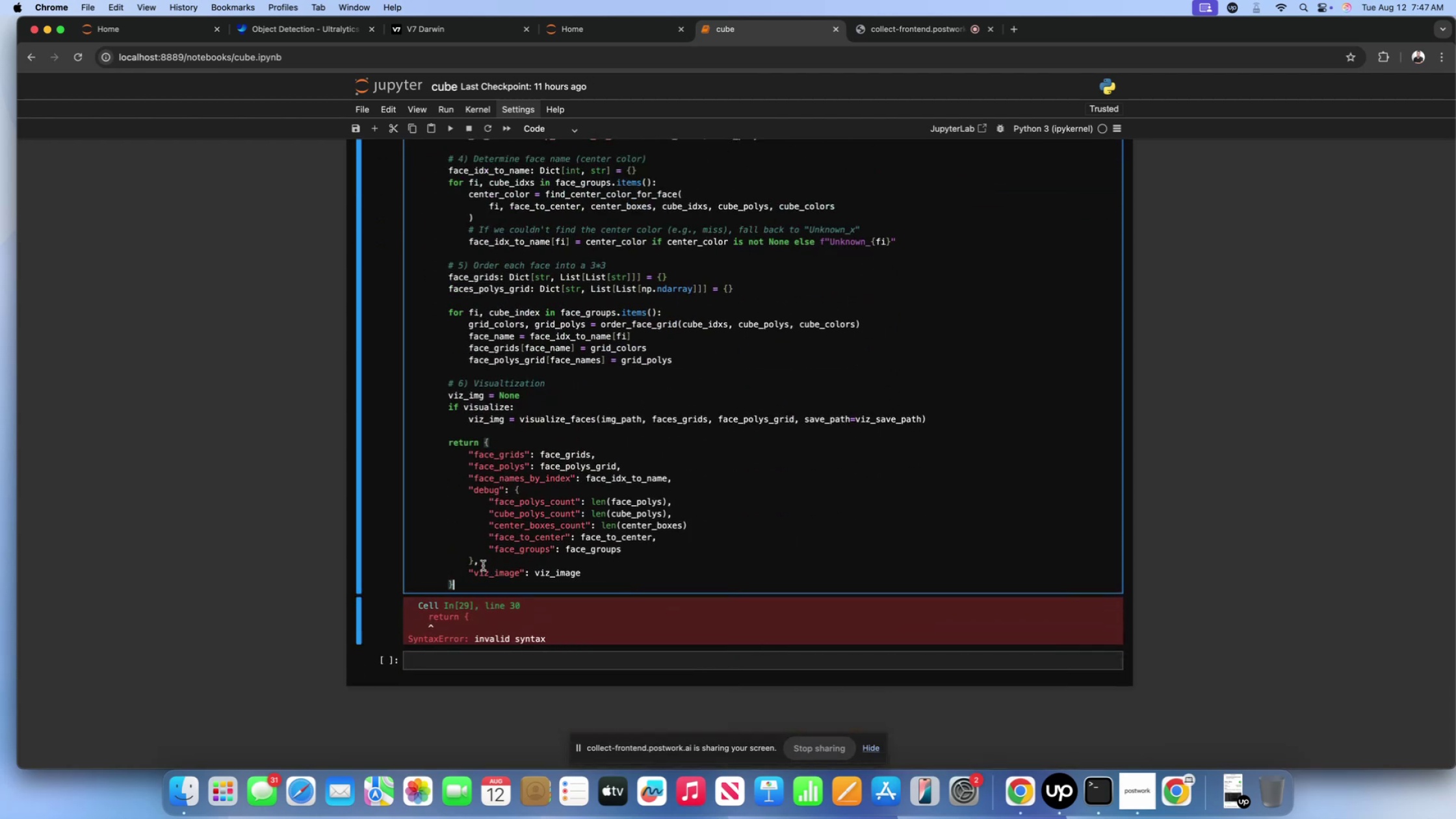 
left_click([483, 566])
 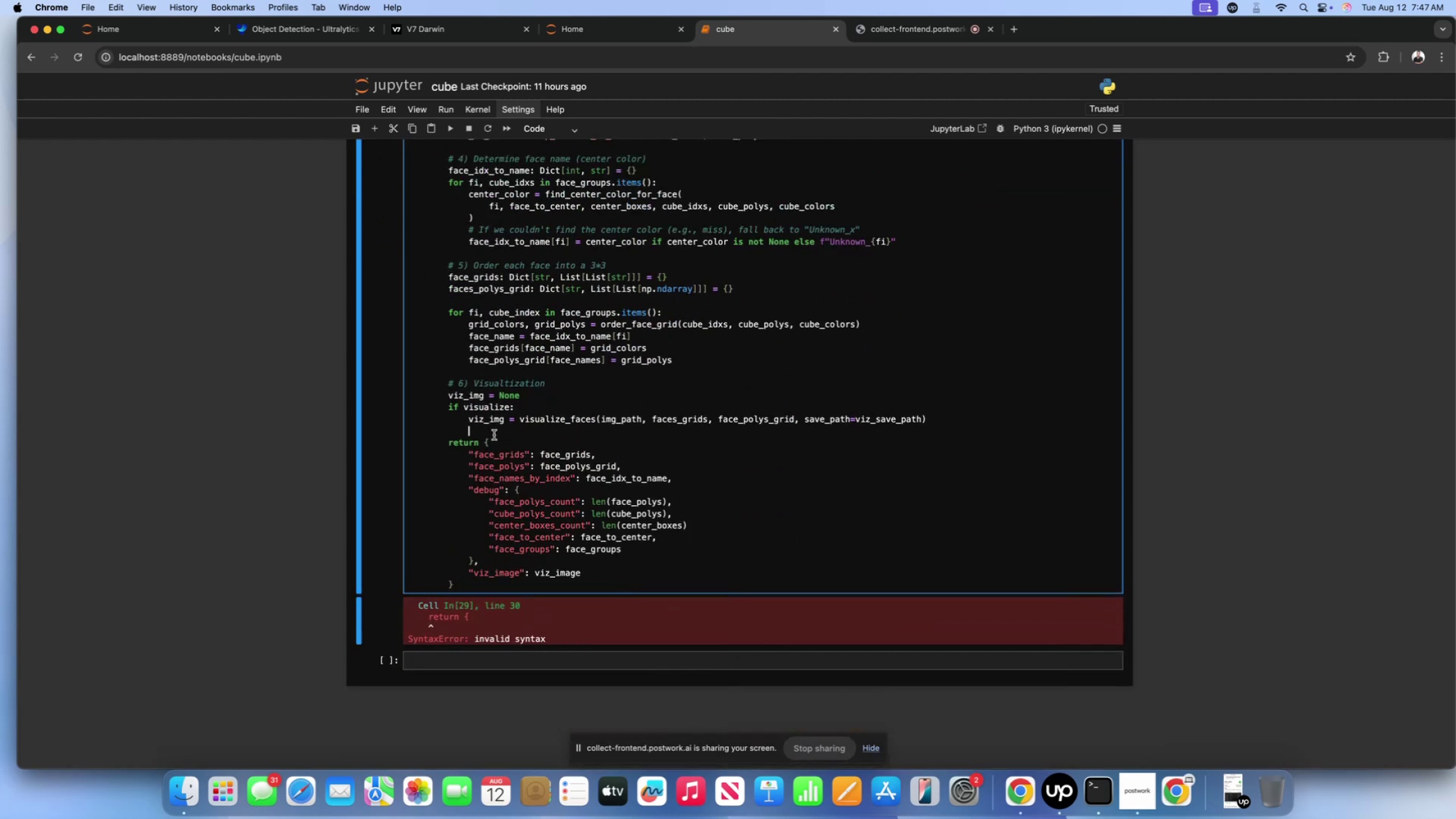 
double_click([497, 440])
 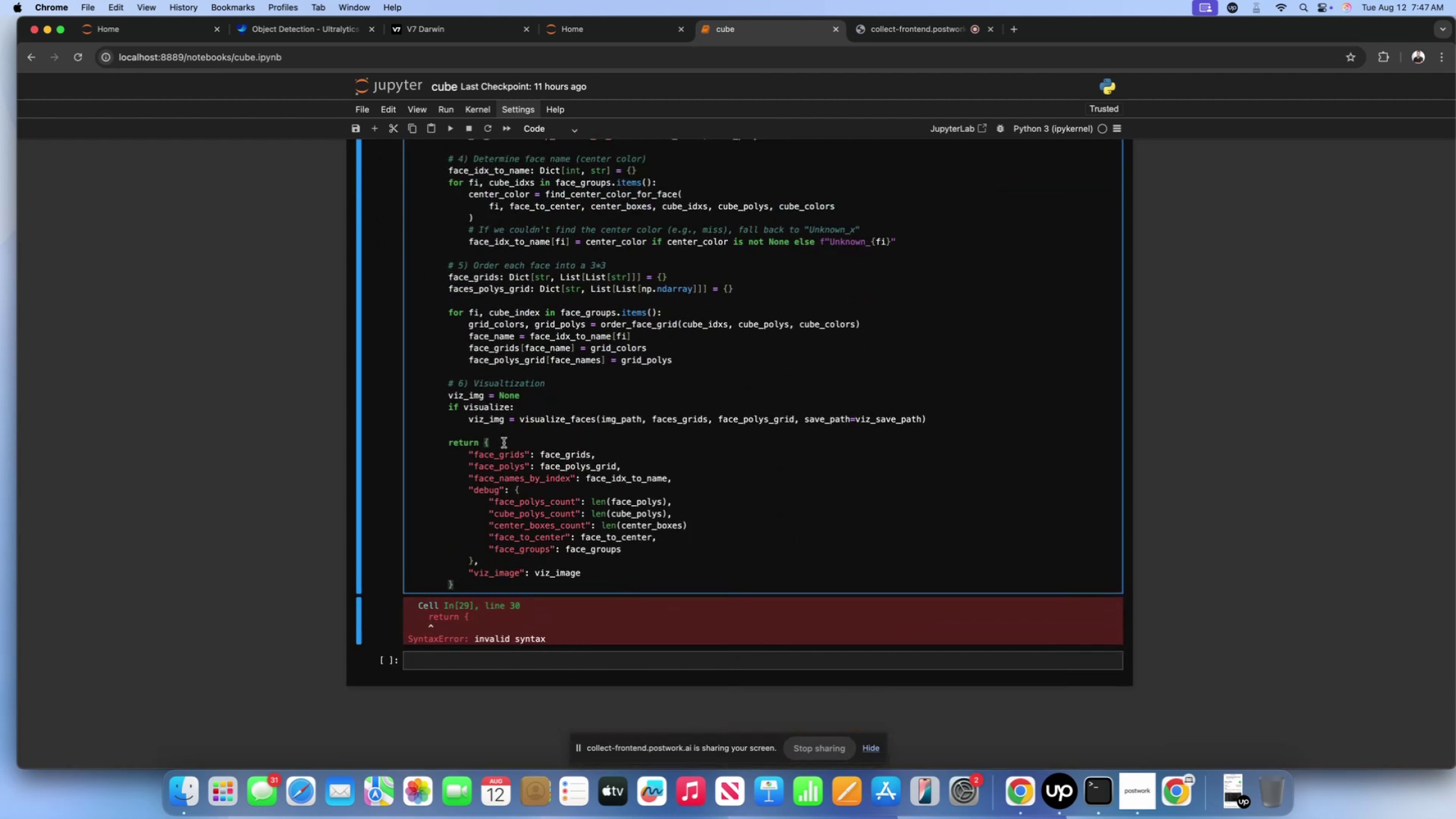 
left_click([504, 443])
 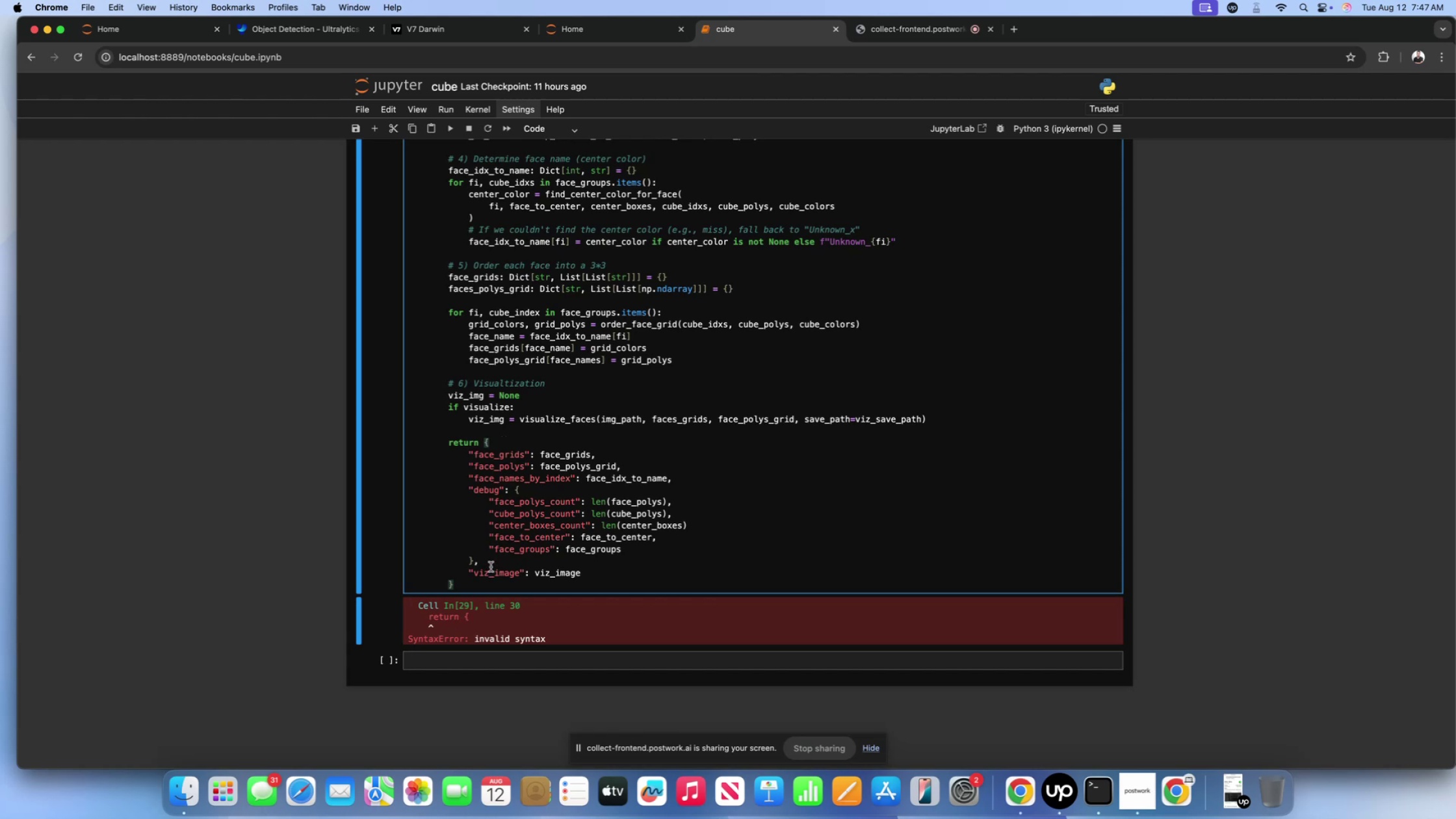 
left_click([491, 565])
 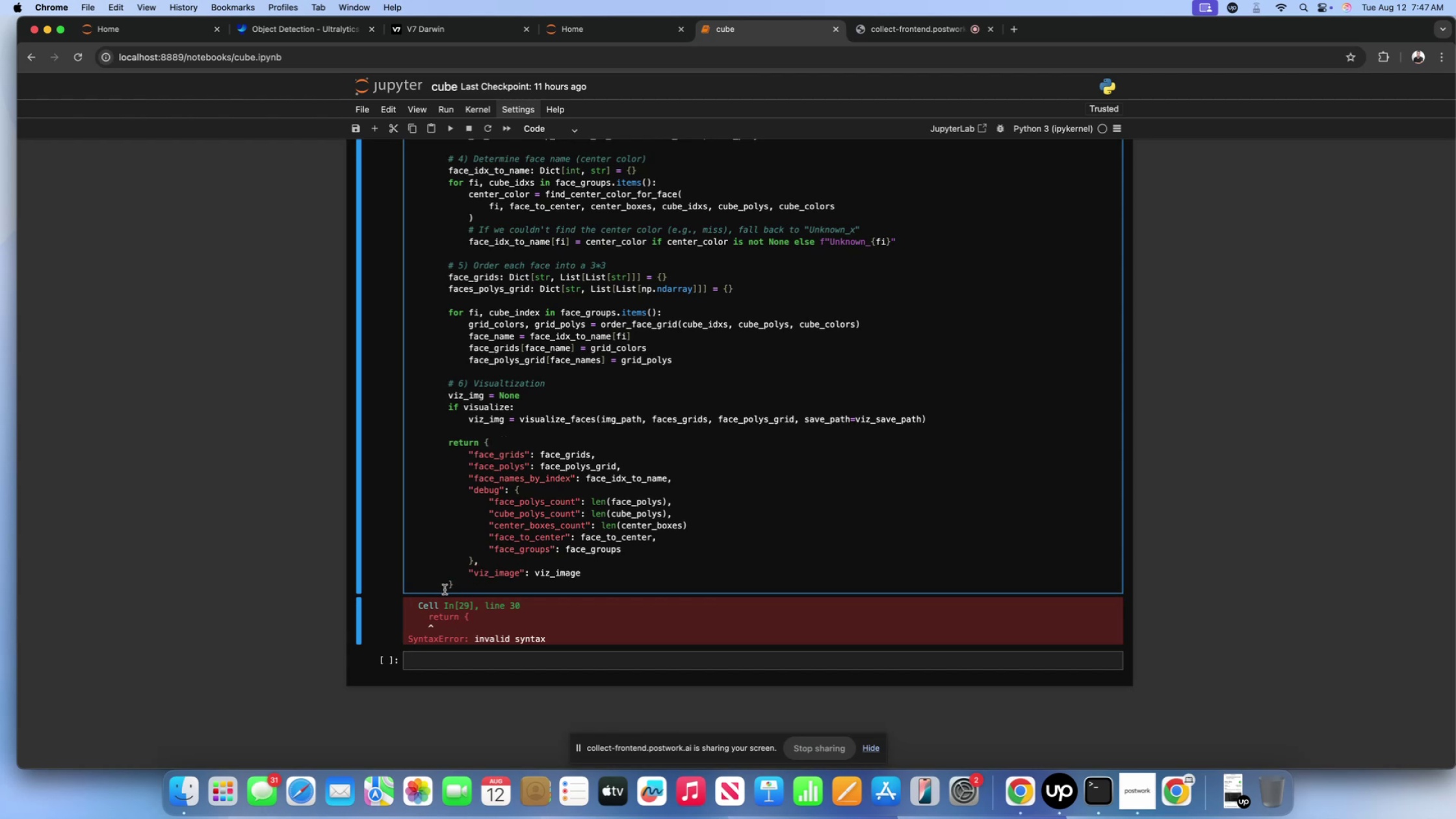 
left_click([447, 586])
 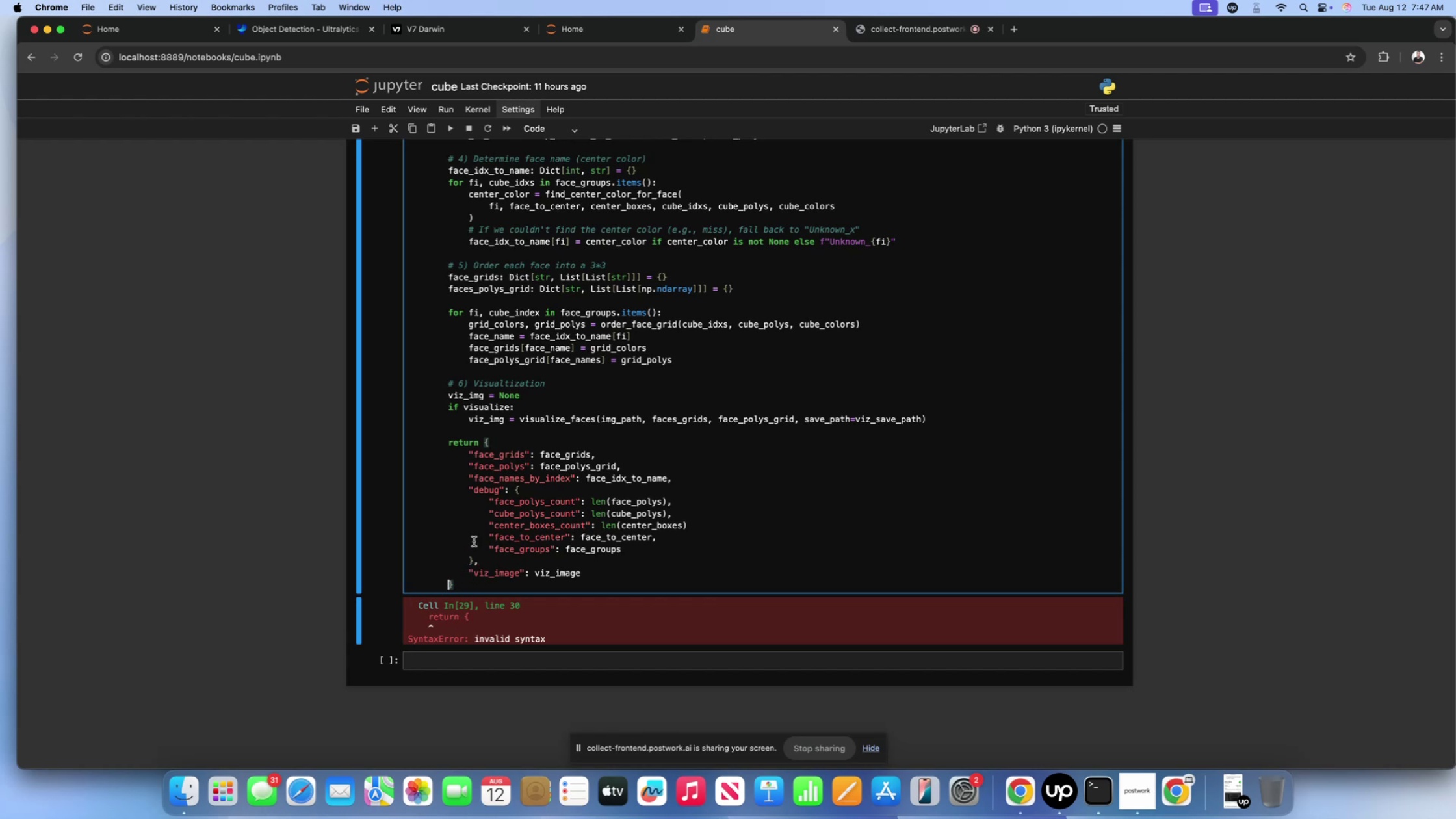 
left_click([497, 439])
 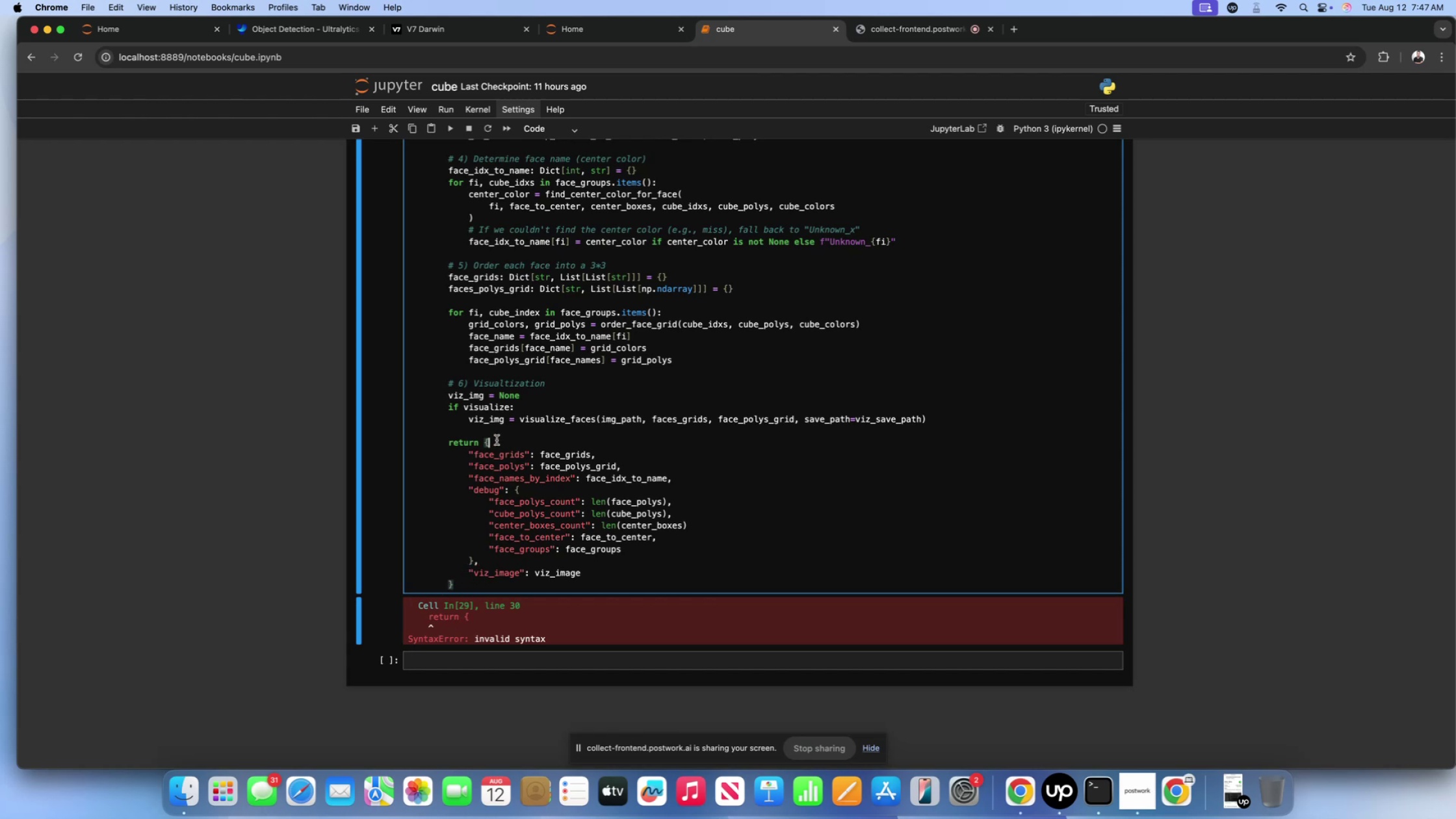 
key(Shift+Enter)
 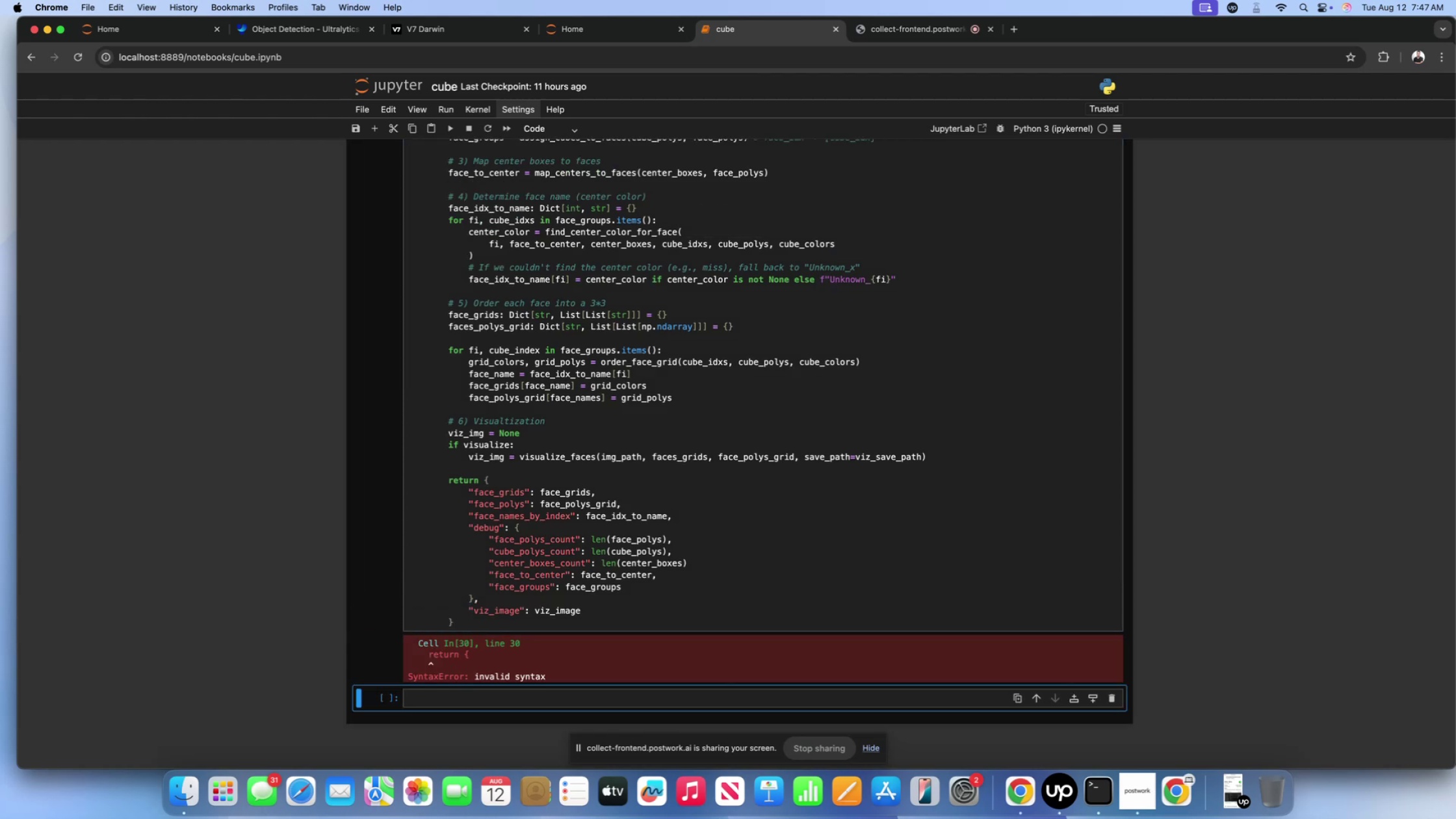 
scroll: coordinate [497, 440], scroll_direction: up, amount: 85.0
 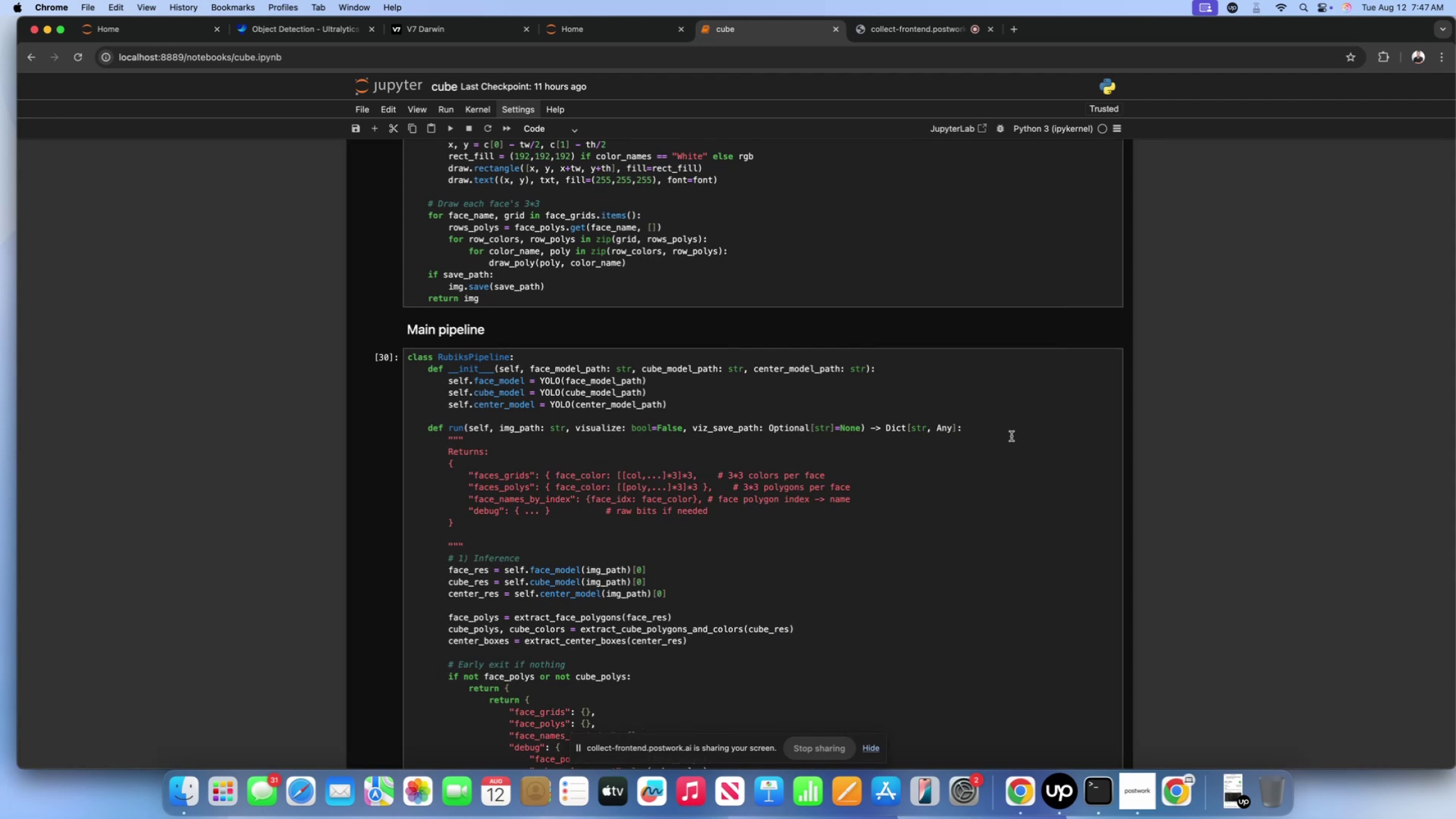 
left_click([982, 434])
 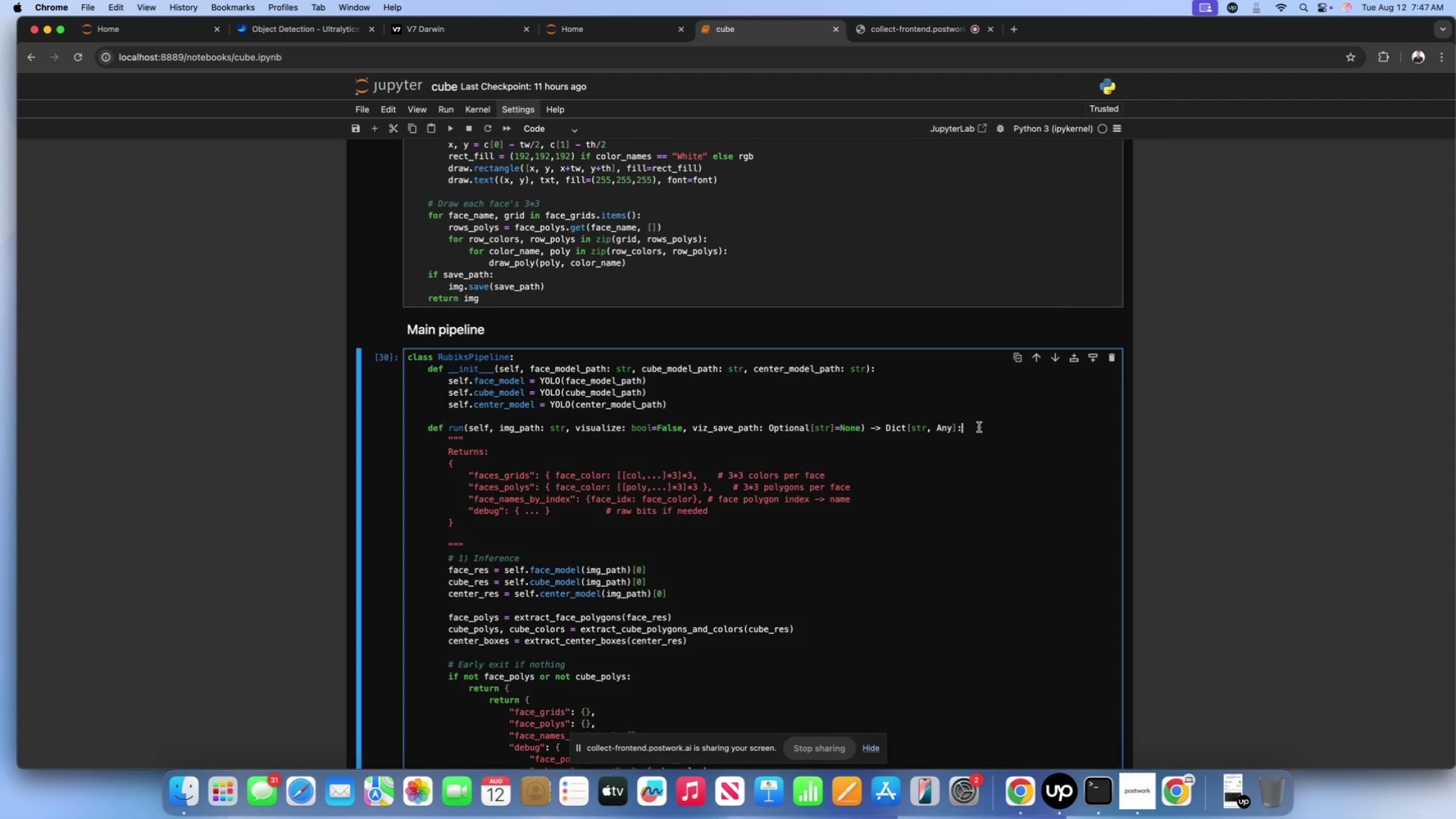 
key(Enter)
 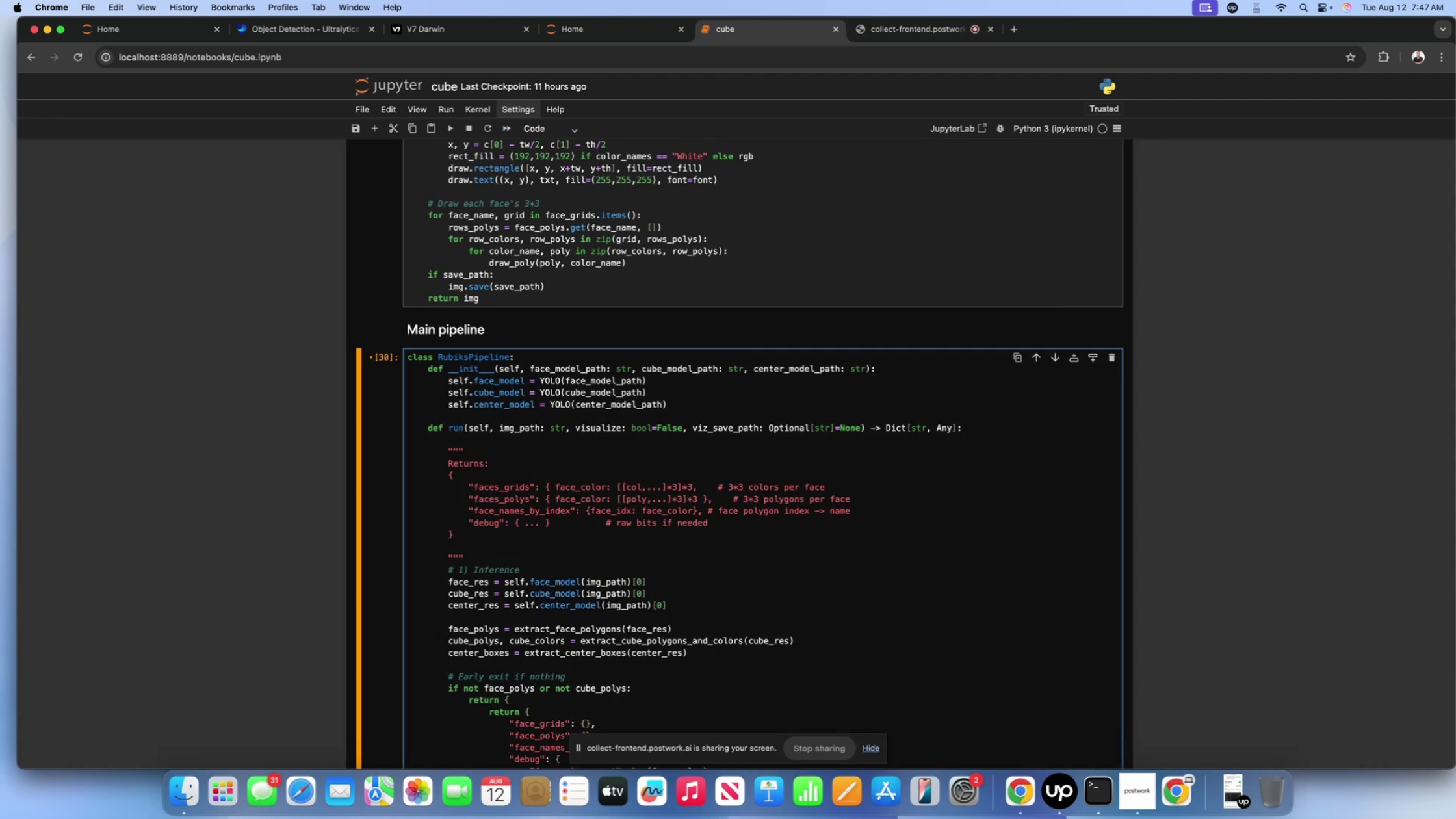 
key(Backspace)
 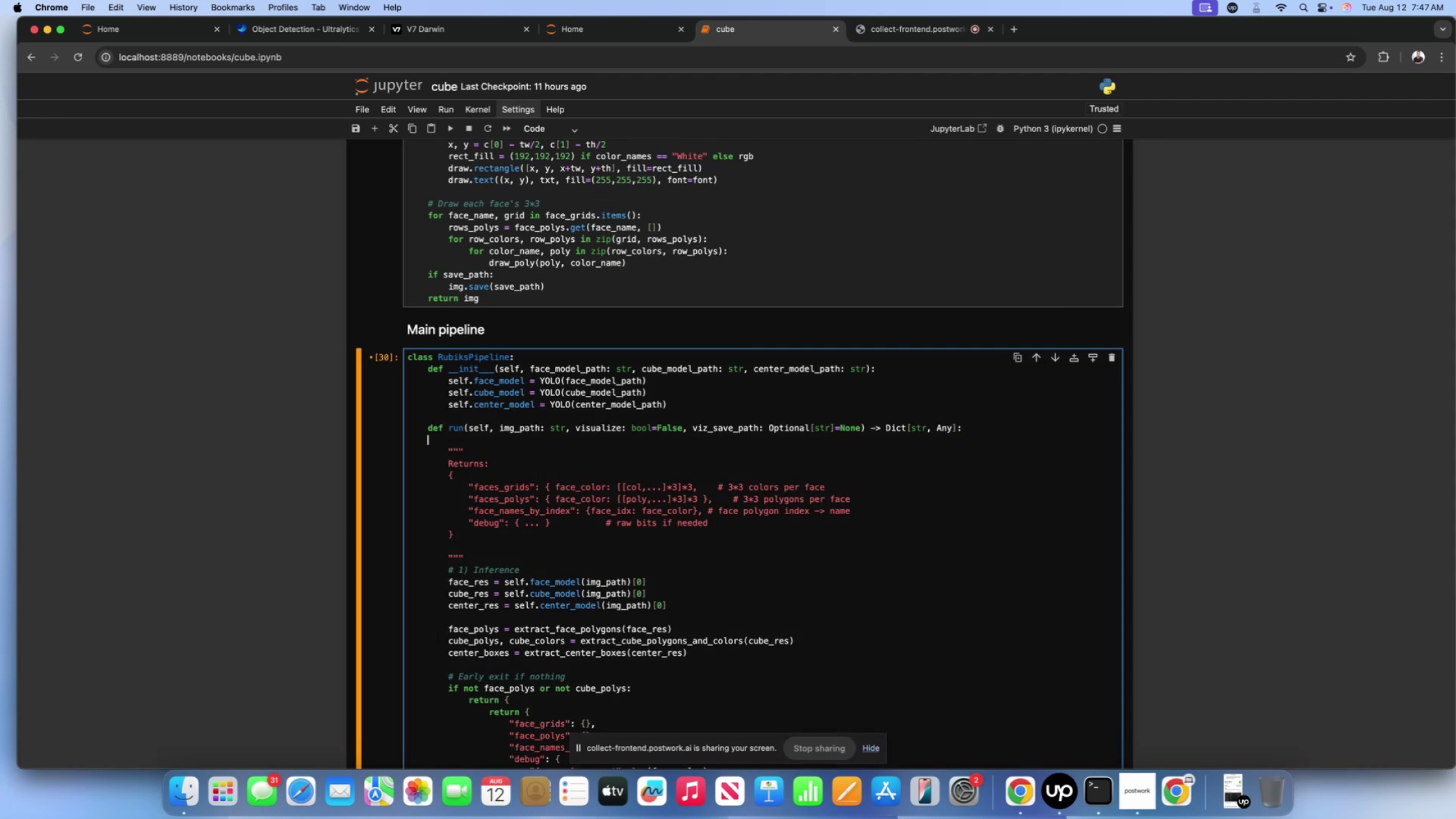 
key(Backspace)
 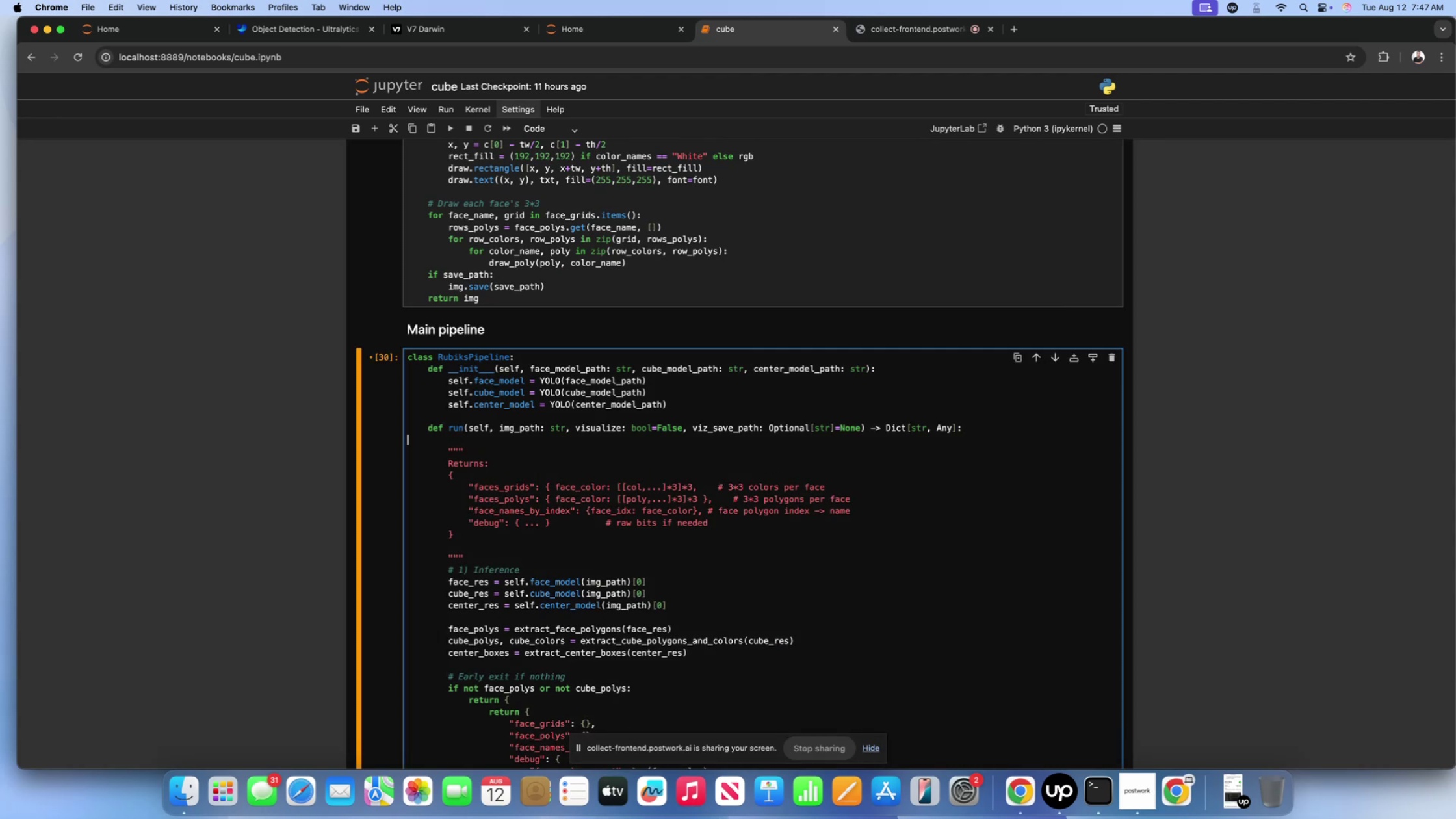 
key(Backspace)
 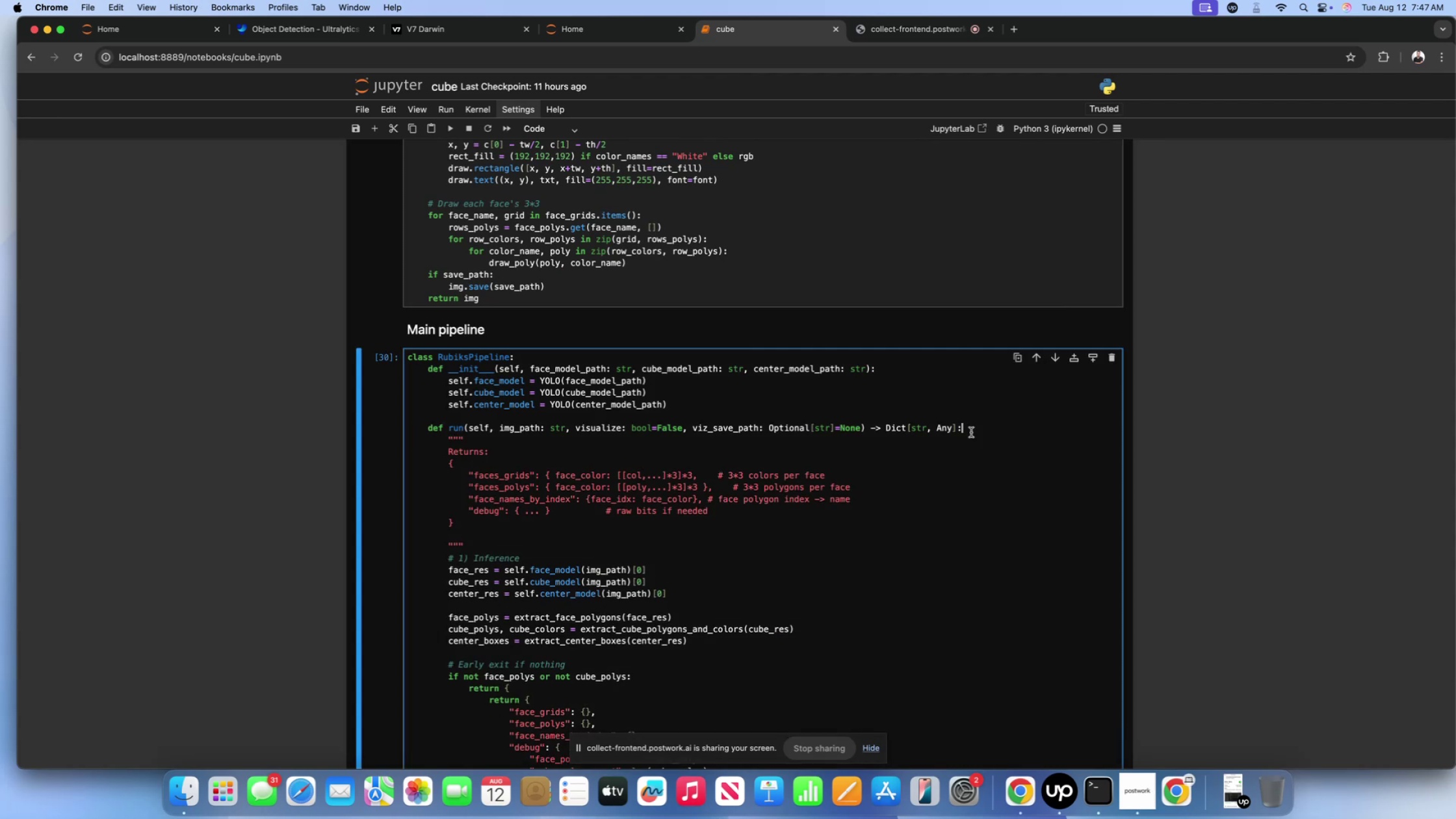 
scroll: coordinate [813, 556], scroll_direction: down, amount: 132.0
 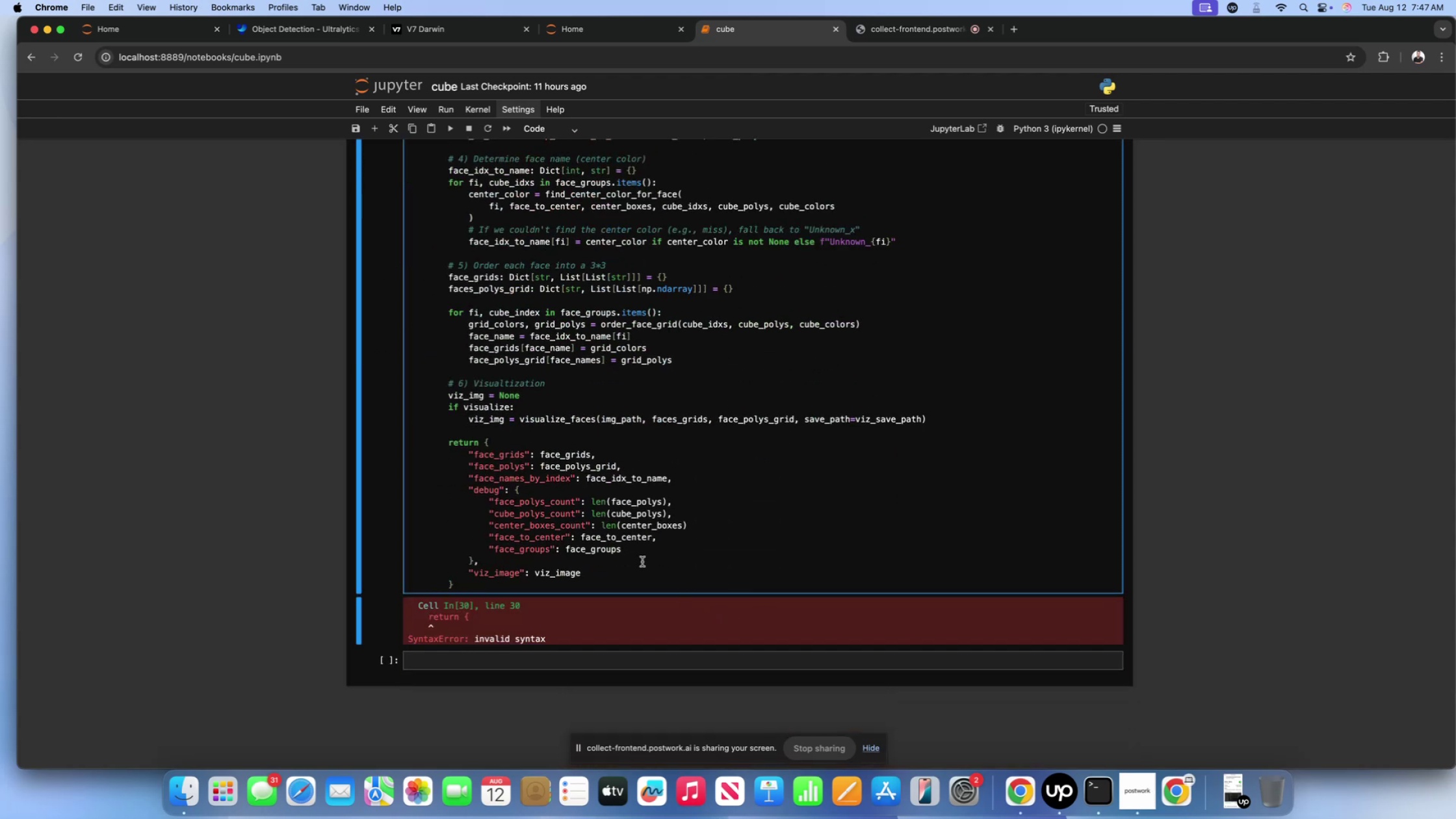 
scroll: coordinate [642, 562], scroll_direction: up, amount: 2.0
 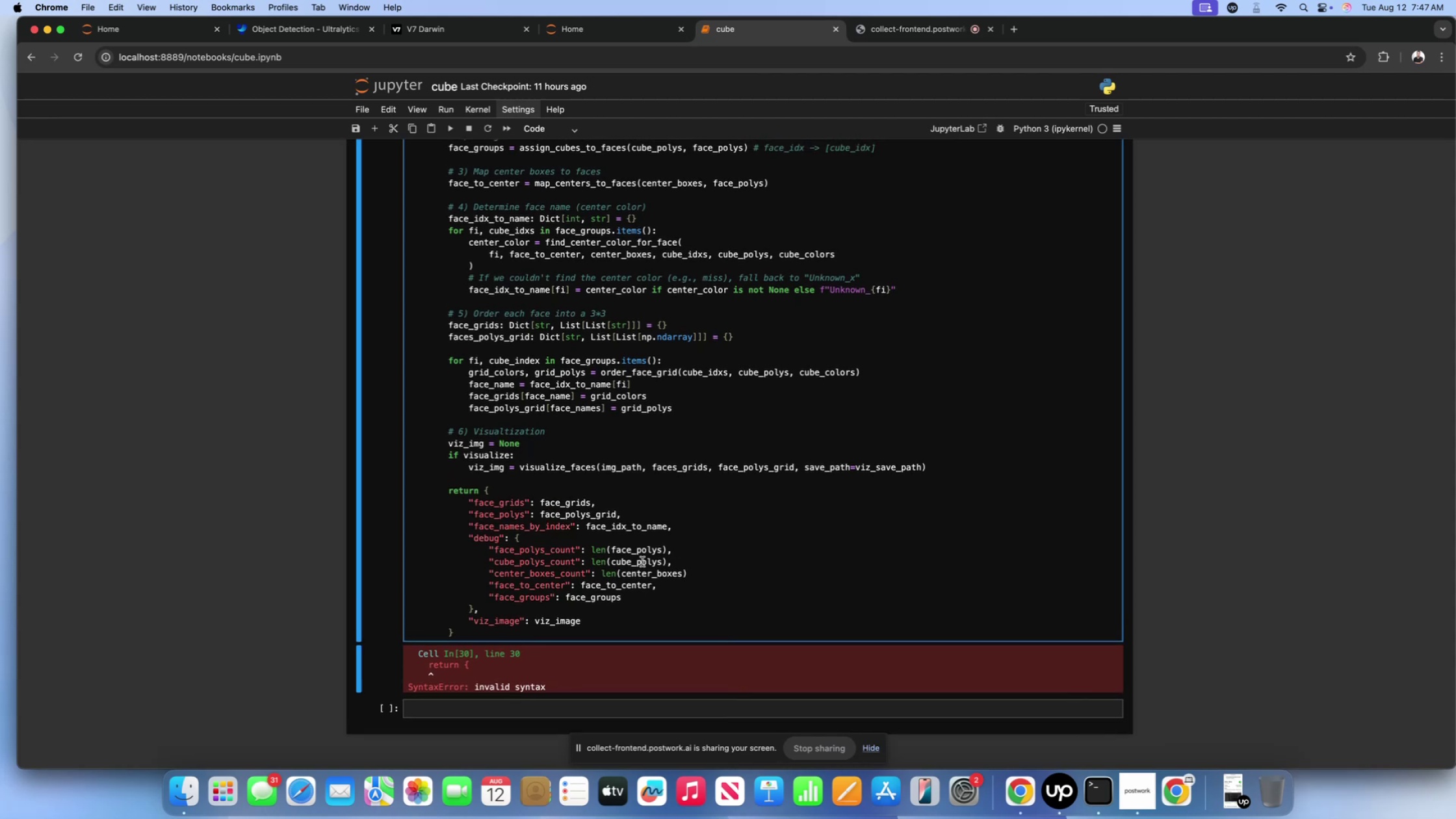 
scroll: coordinate [642, 562], scroll_direction: down, amount: 2.0
 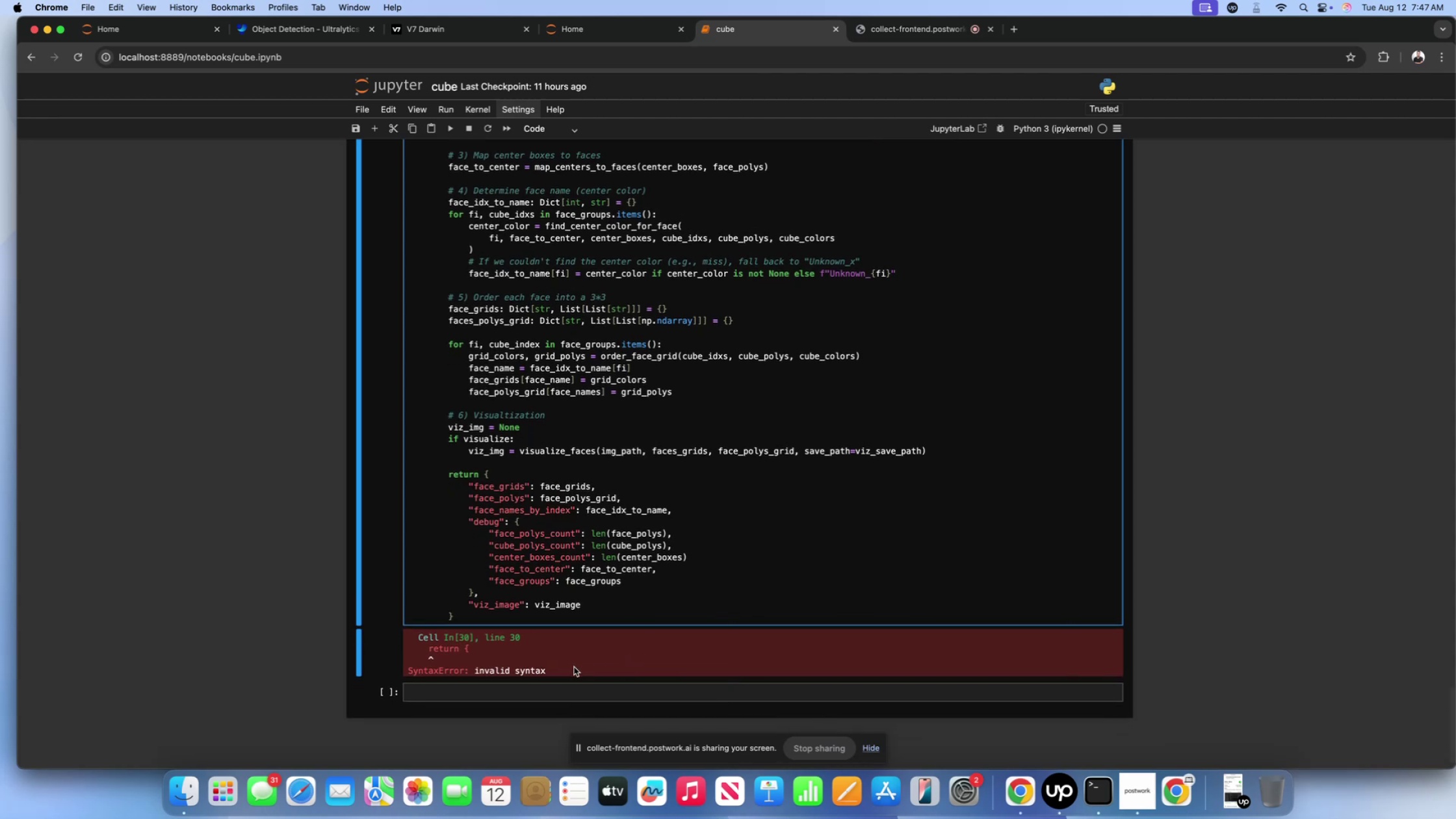 
left_click_drag(start_coordinate=[562, 670], to_coordinate=[412, 632])
 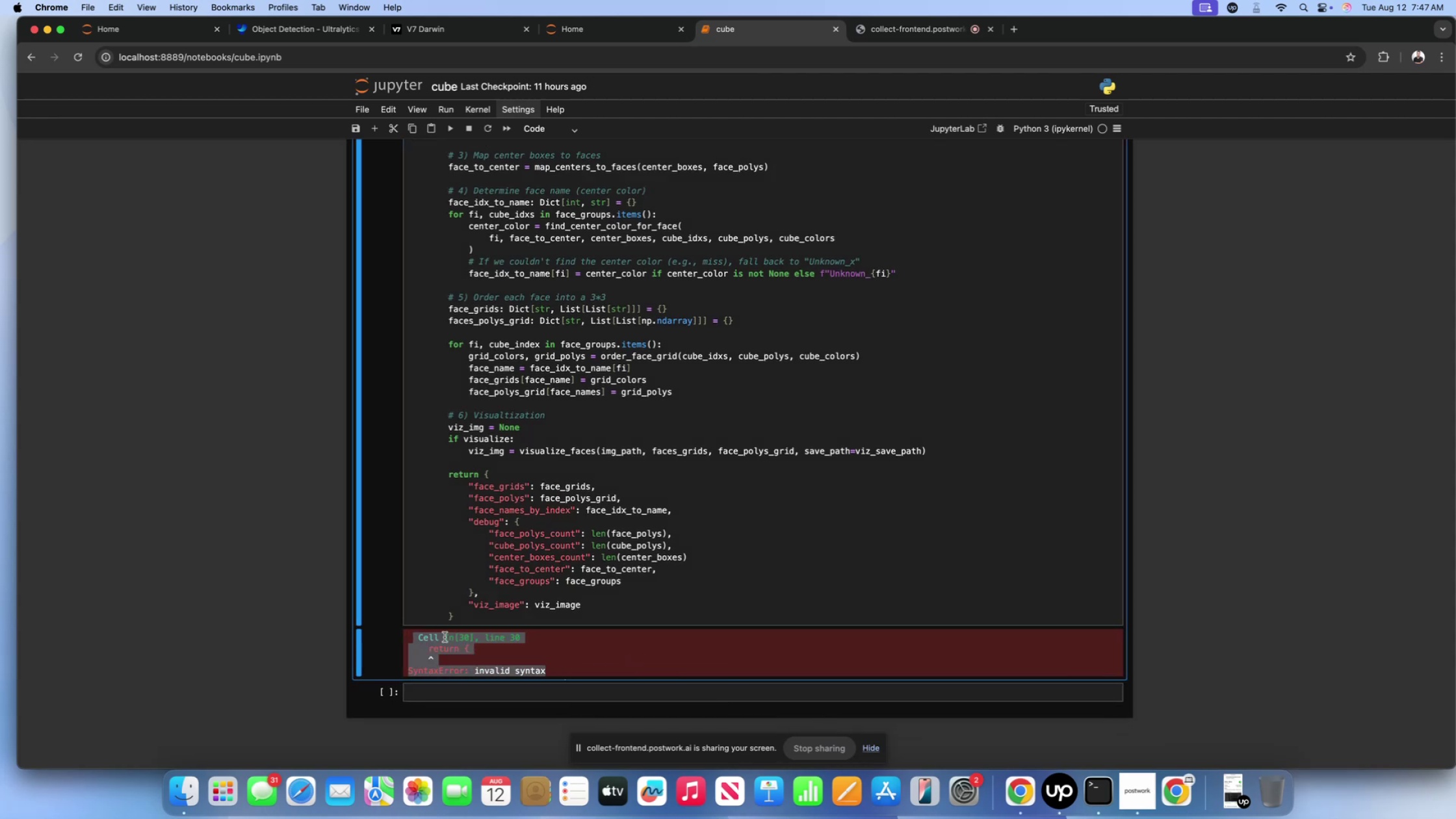 
left_click([445, 637])
 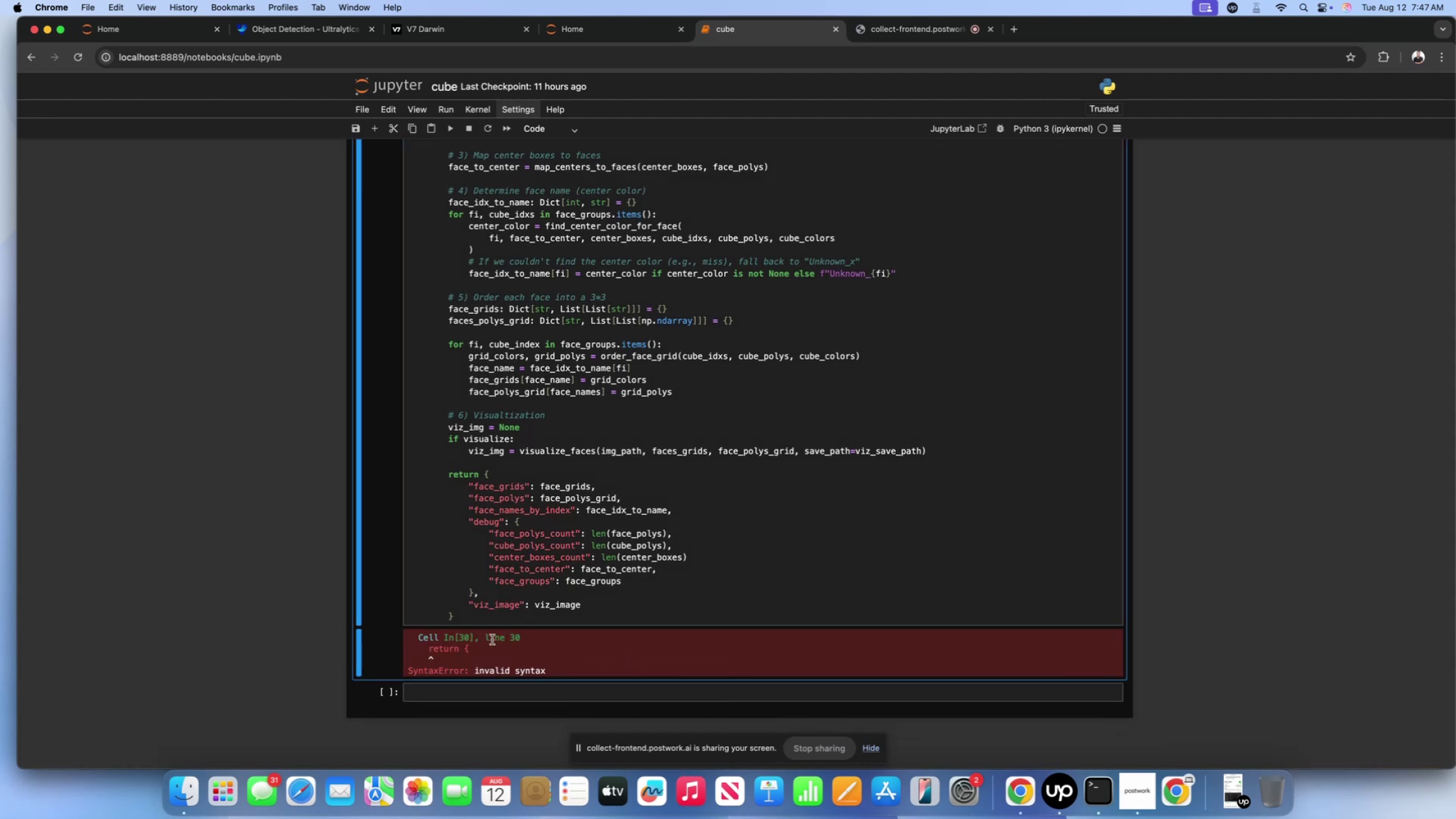 
scroll: coordinate [533, 542], scroll_direction: up, amount: 18.0
 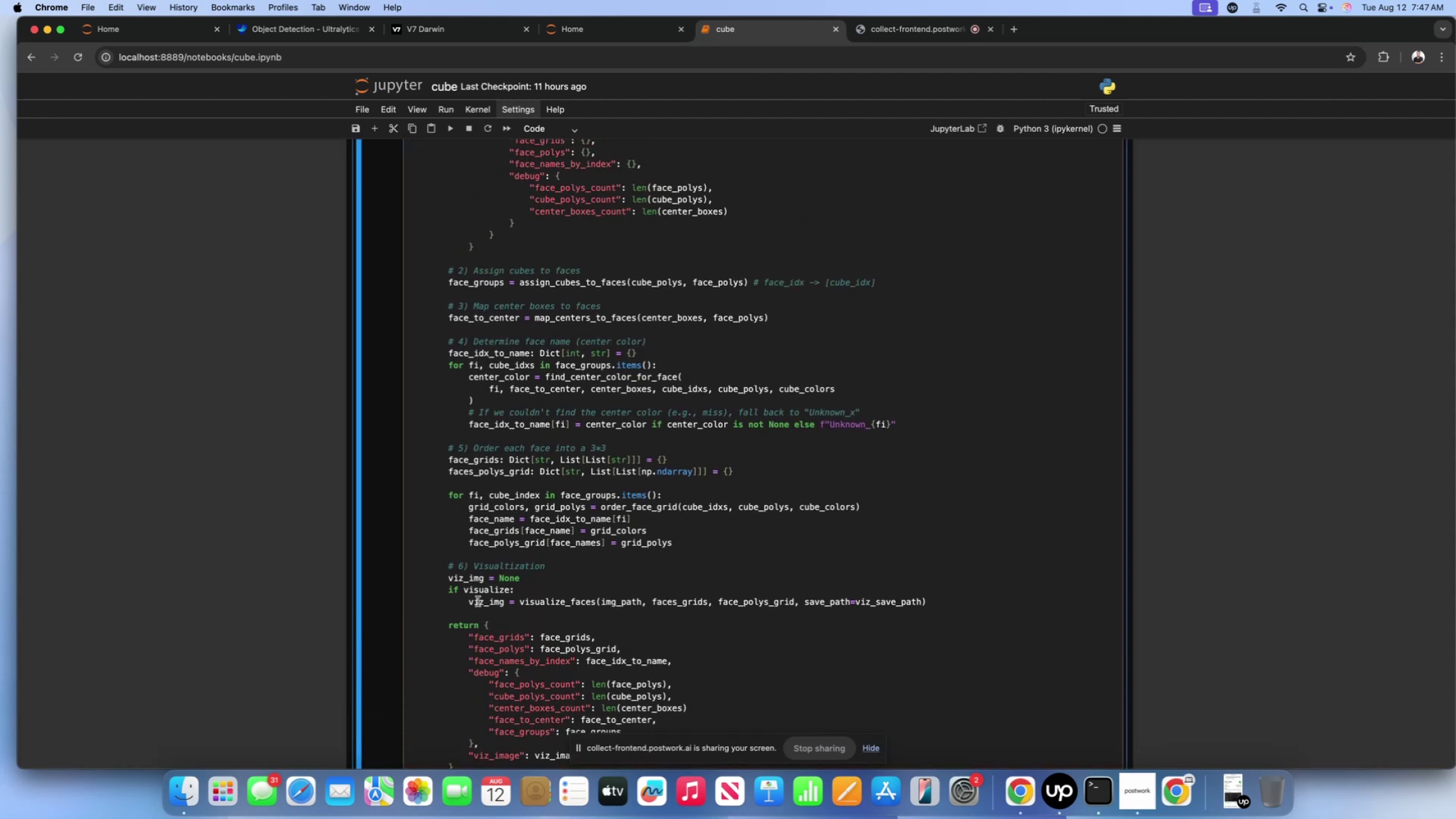 
scroll: coordinate [478, 601], scroll_direction: down, amount: 8.0
 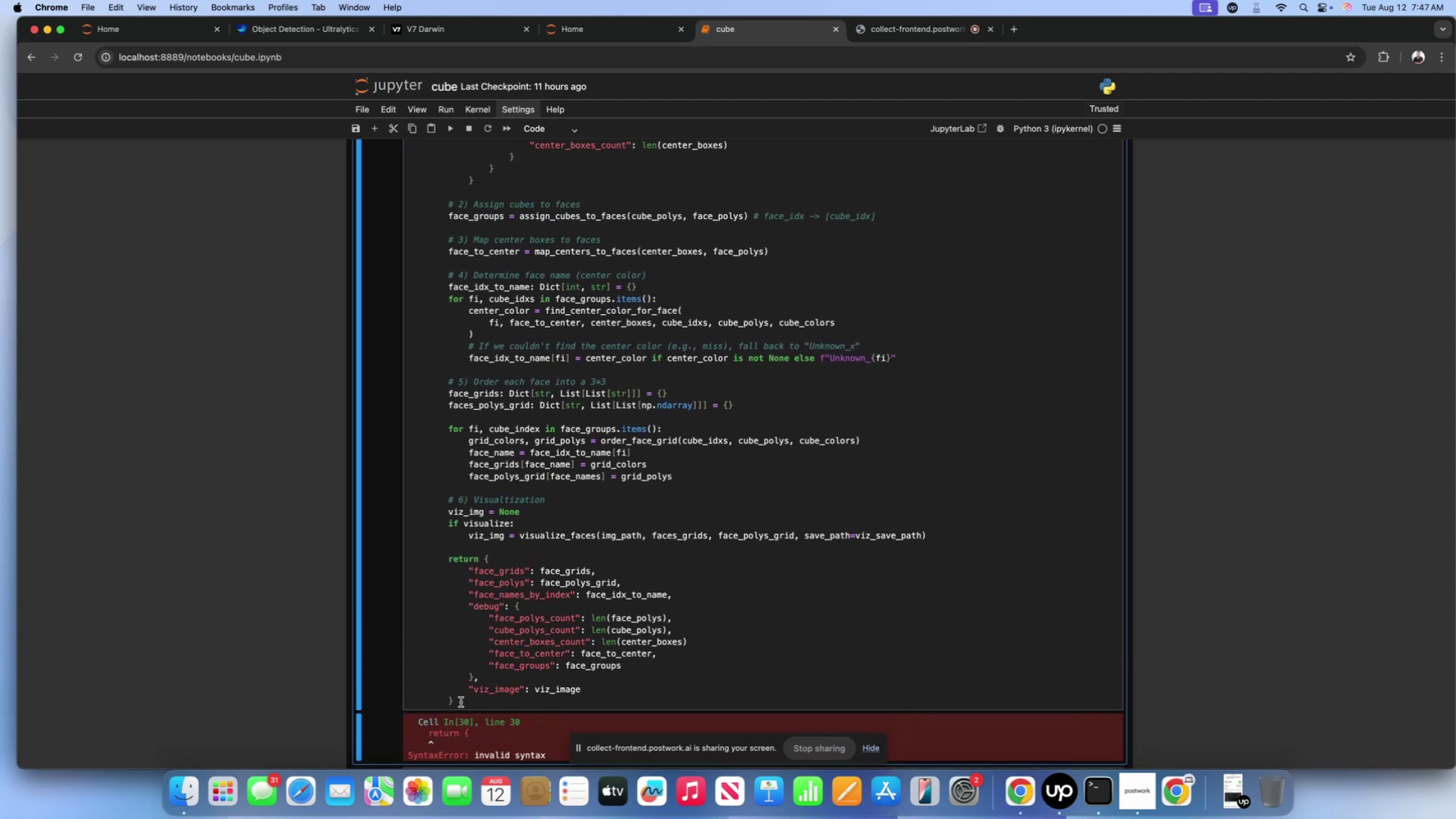 
left_click([461, 702])
 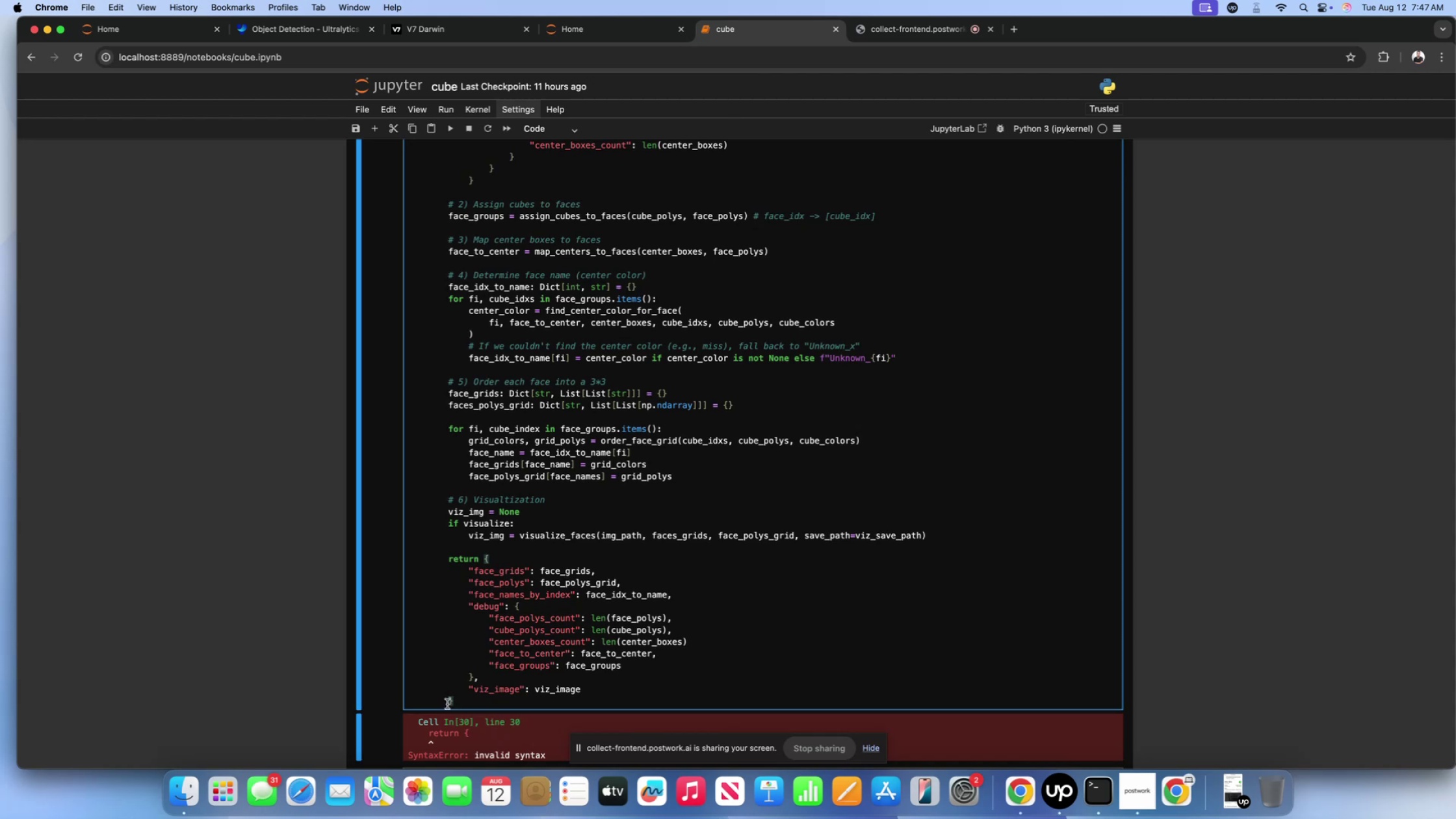 
left_click([447, 704])
 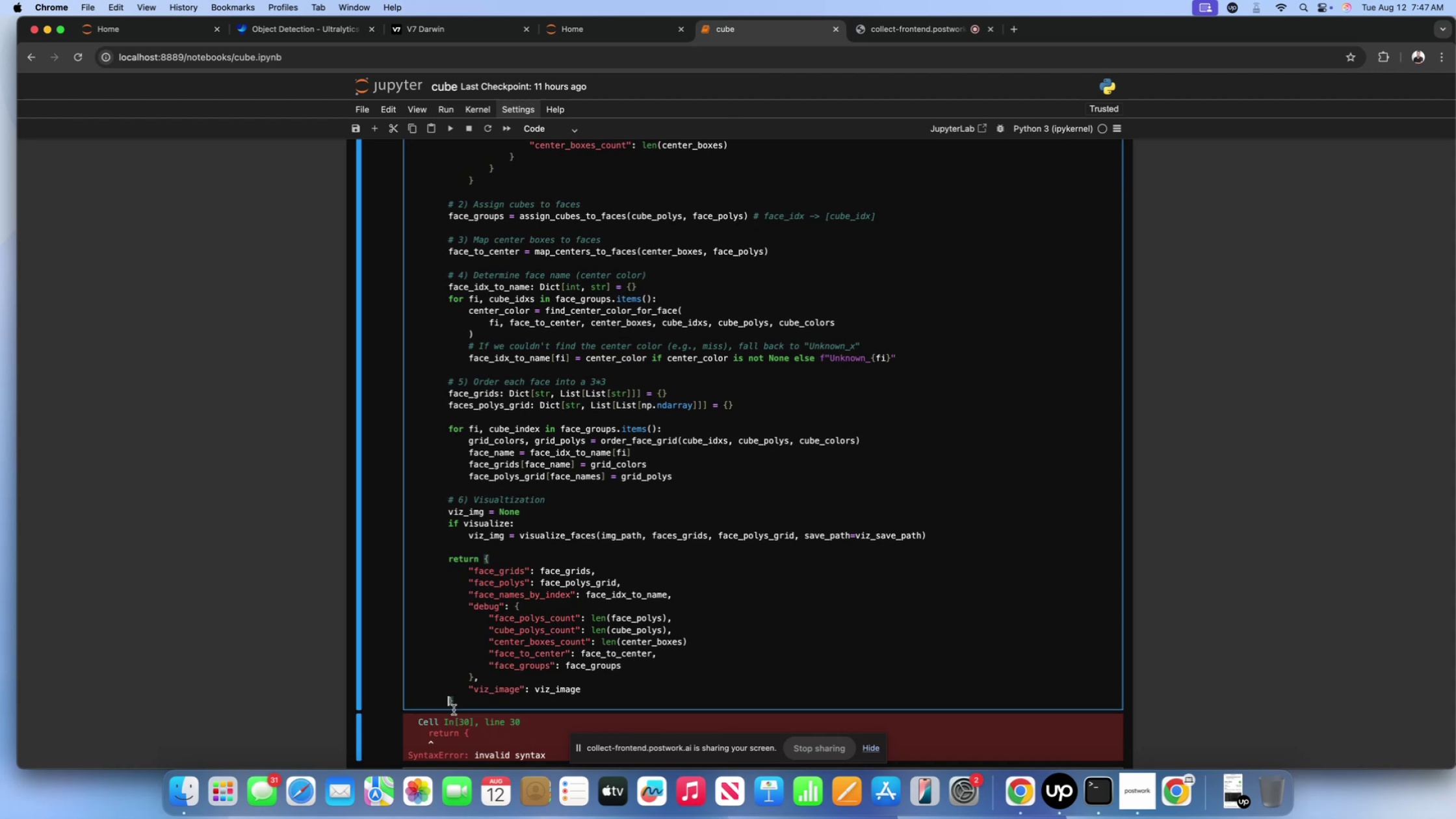 
key(Space)
 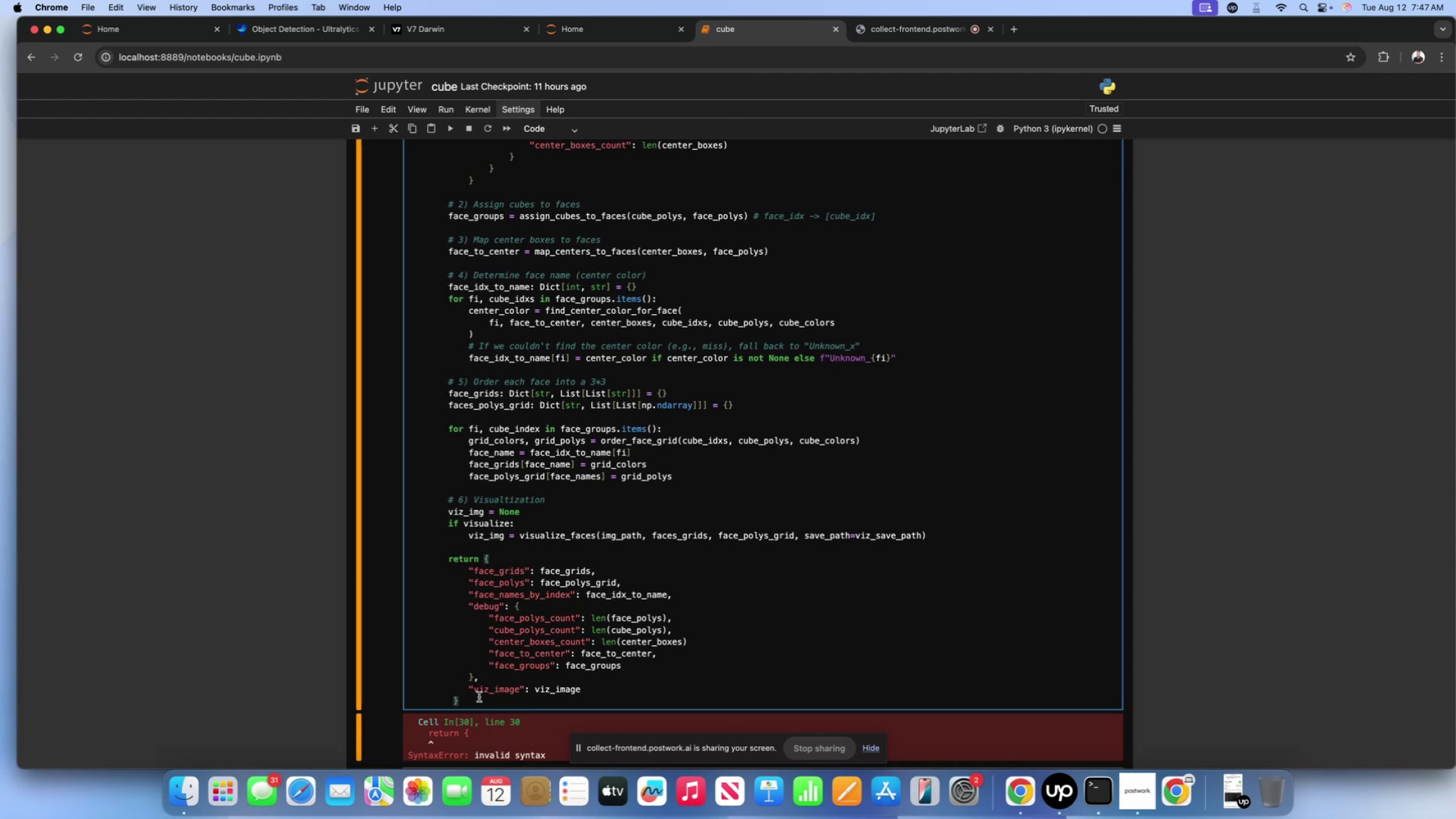 
key(Shift+ShiftLeft)
 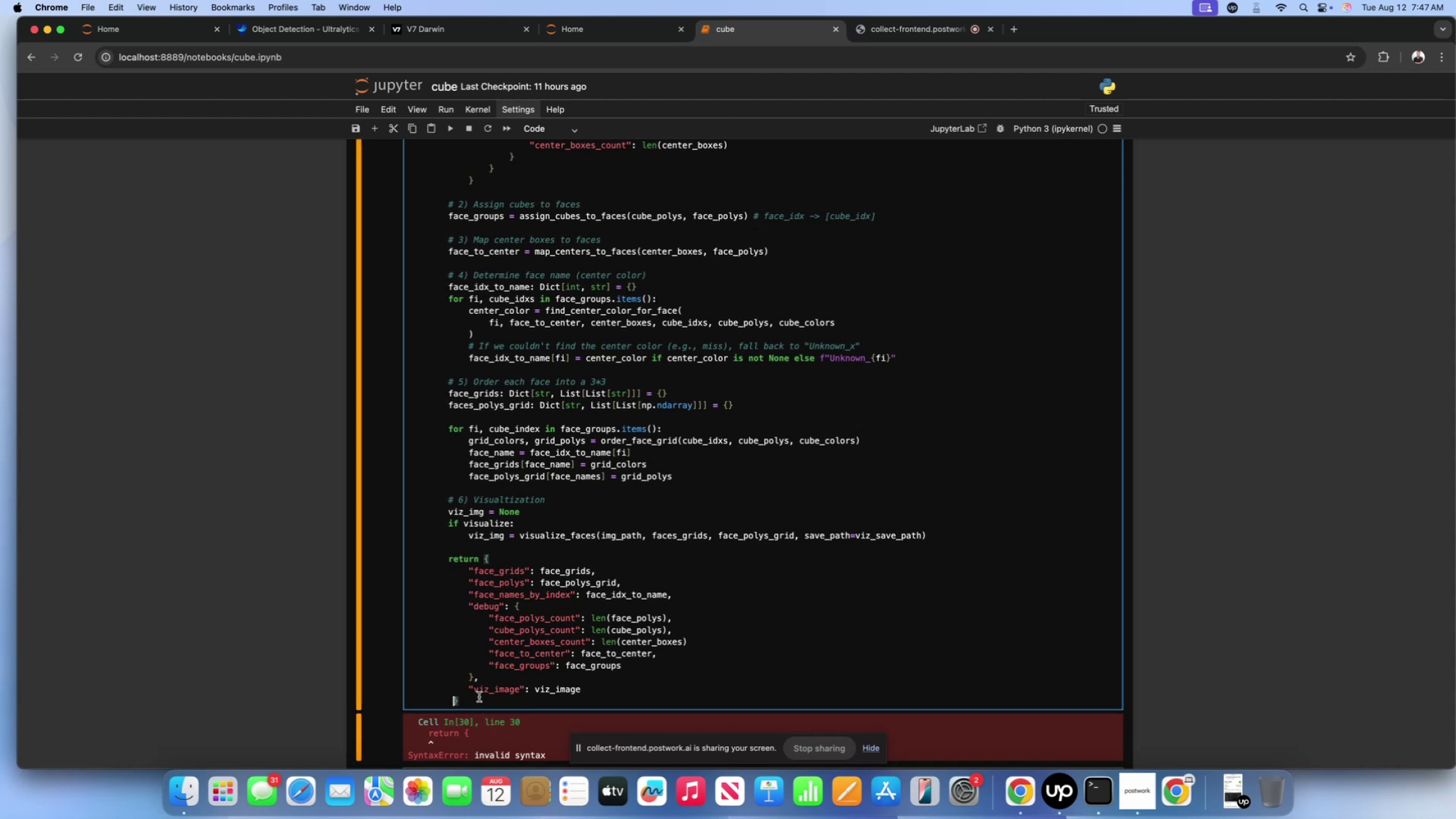 
key(Shift+Enter)
 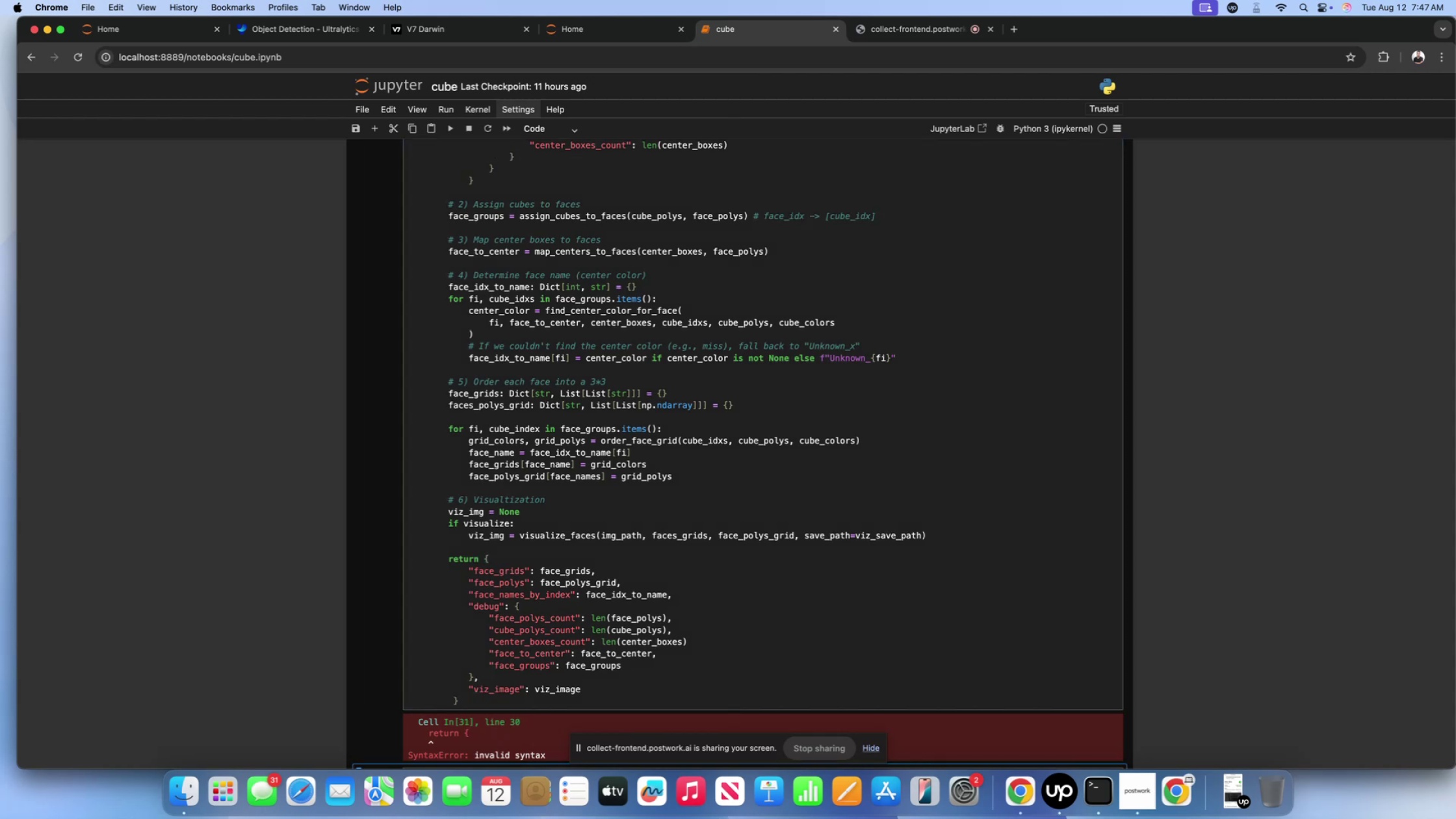 
scroll: coordinate [521, 658], scroll_direction: down, amount: 19.0
 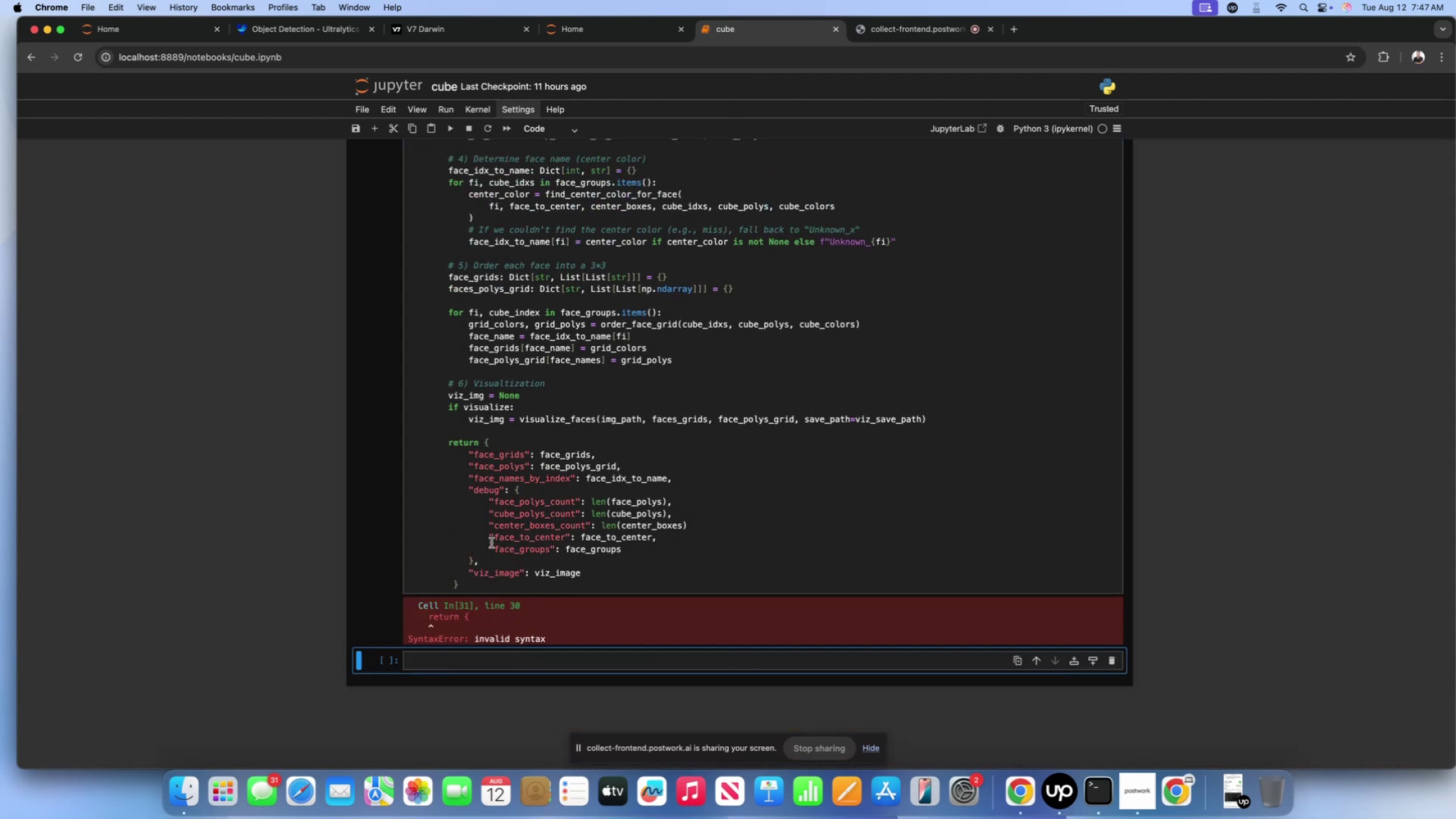 
left_click_drag(start_coordinate=[461, 590], to_coordinate=[448, 447])
 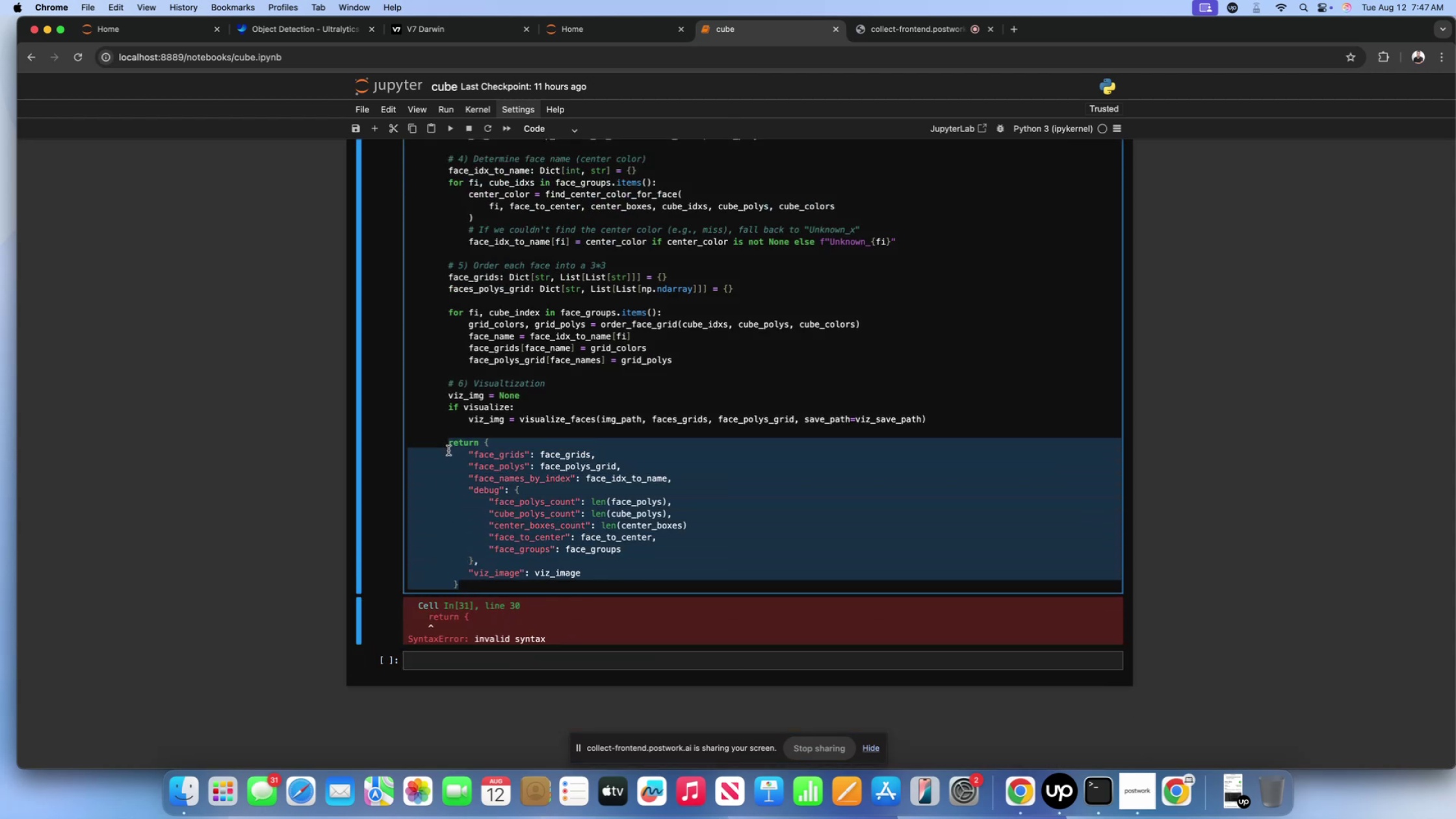 
key(Shift+Tab)
 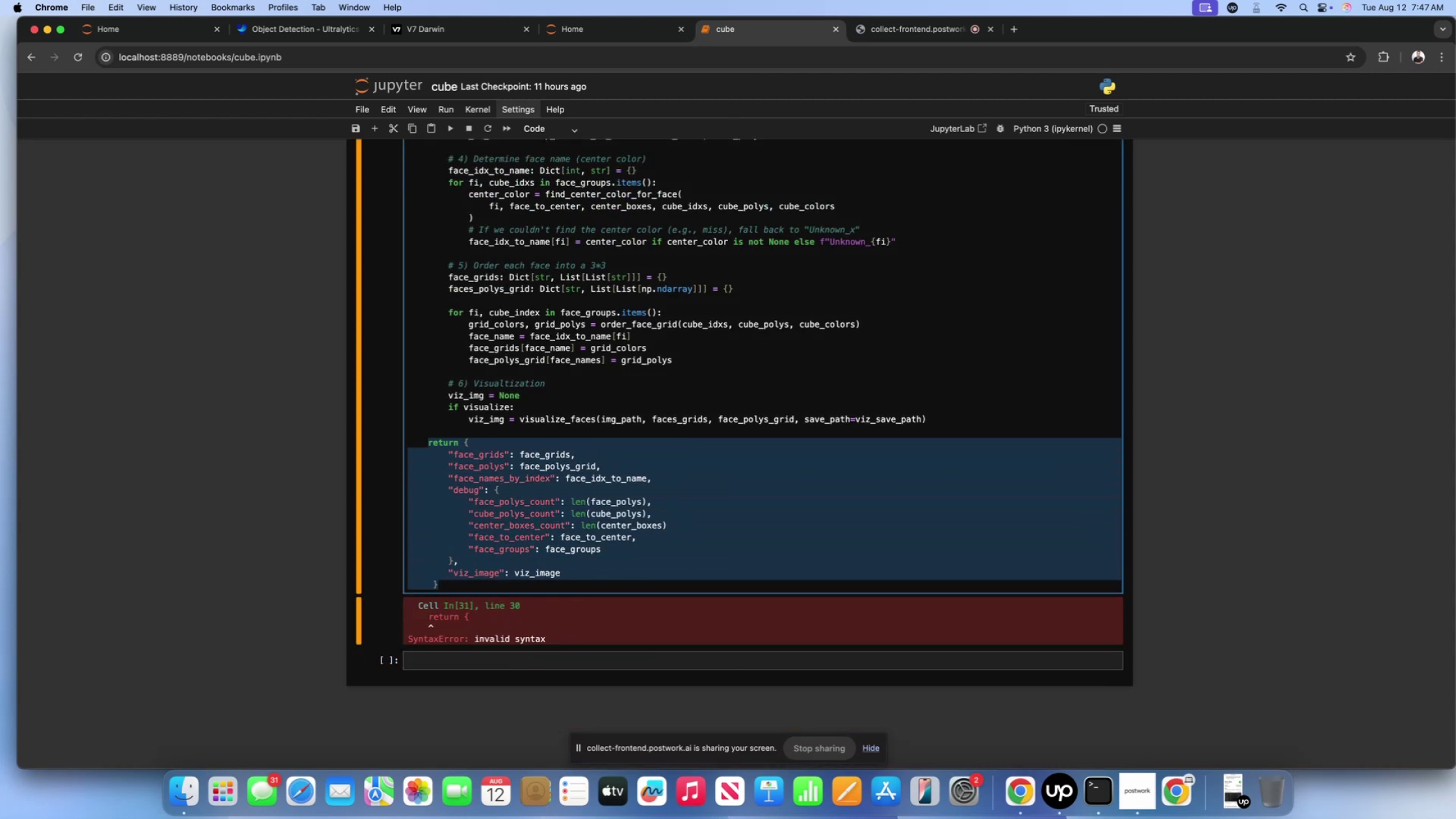 
key(Tab)
 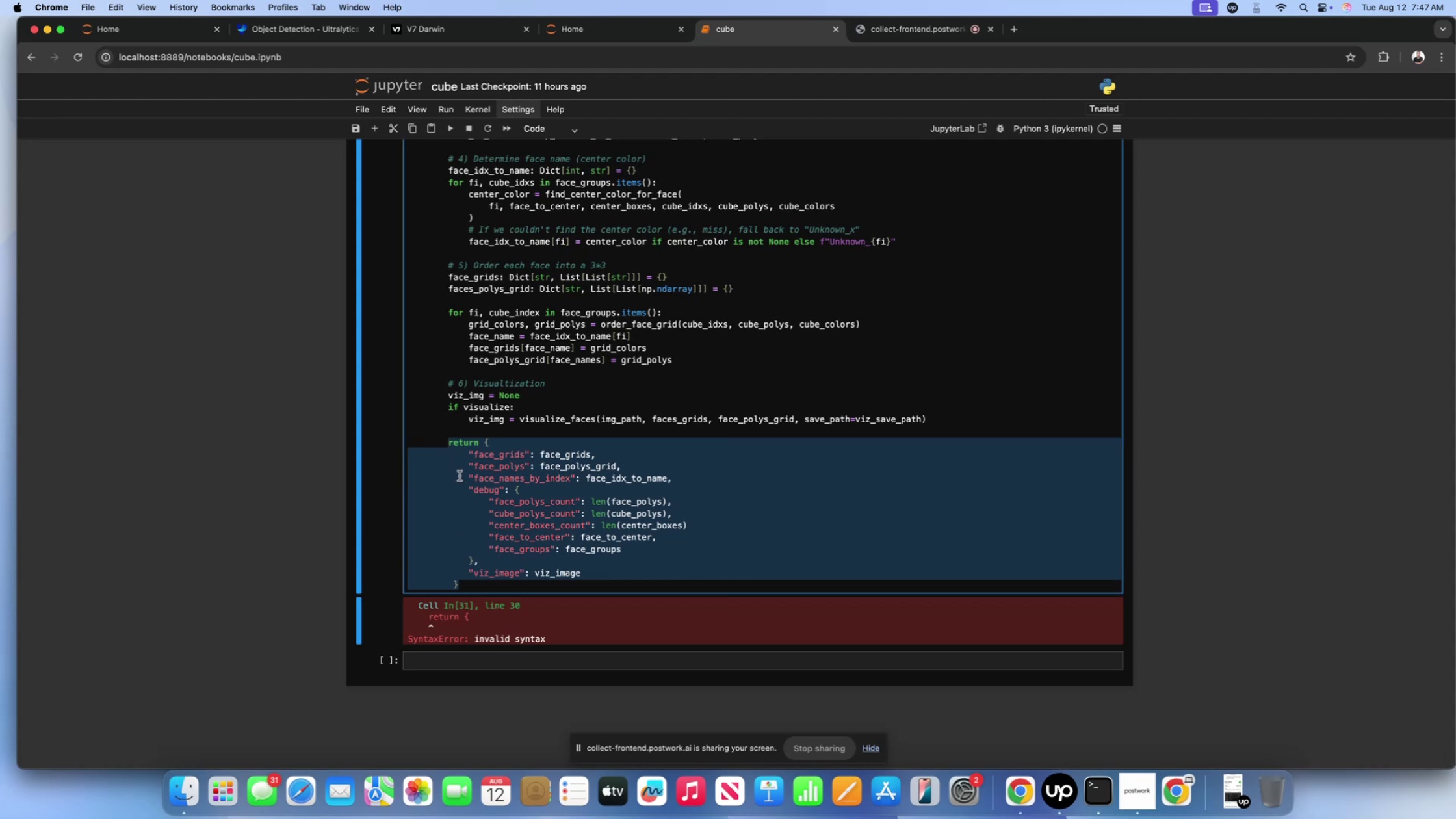 
left_click([455, 582])
 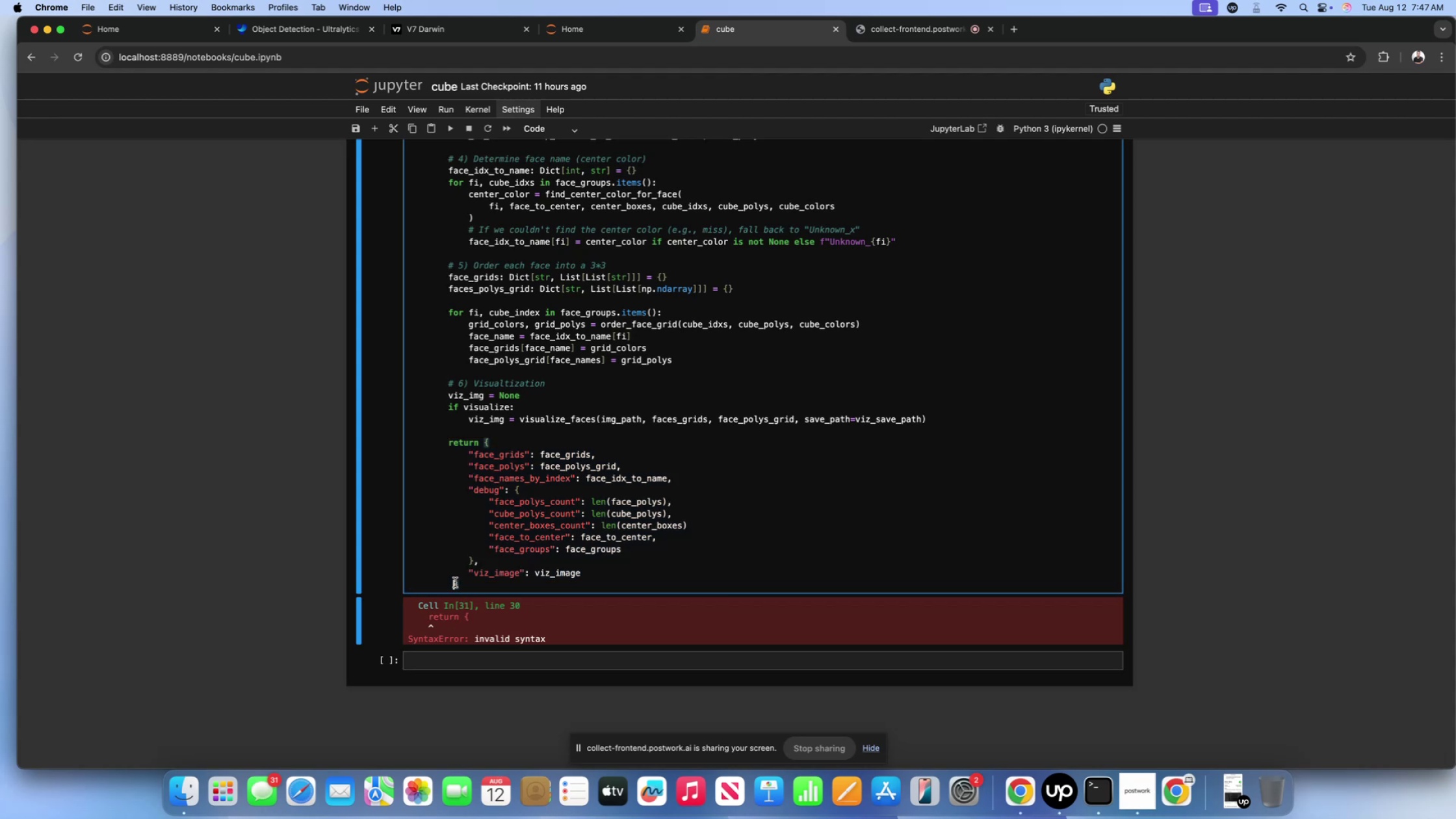 
key(Space)
 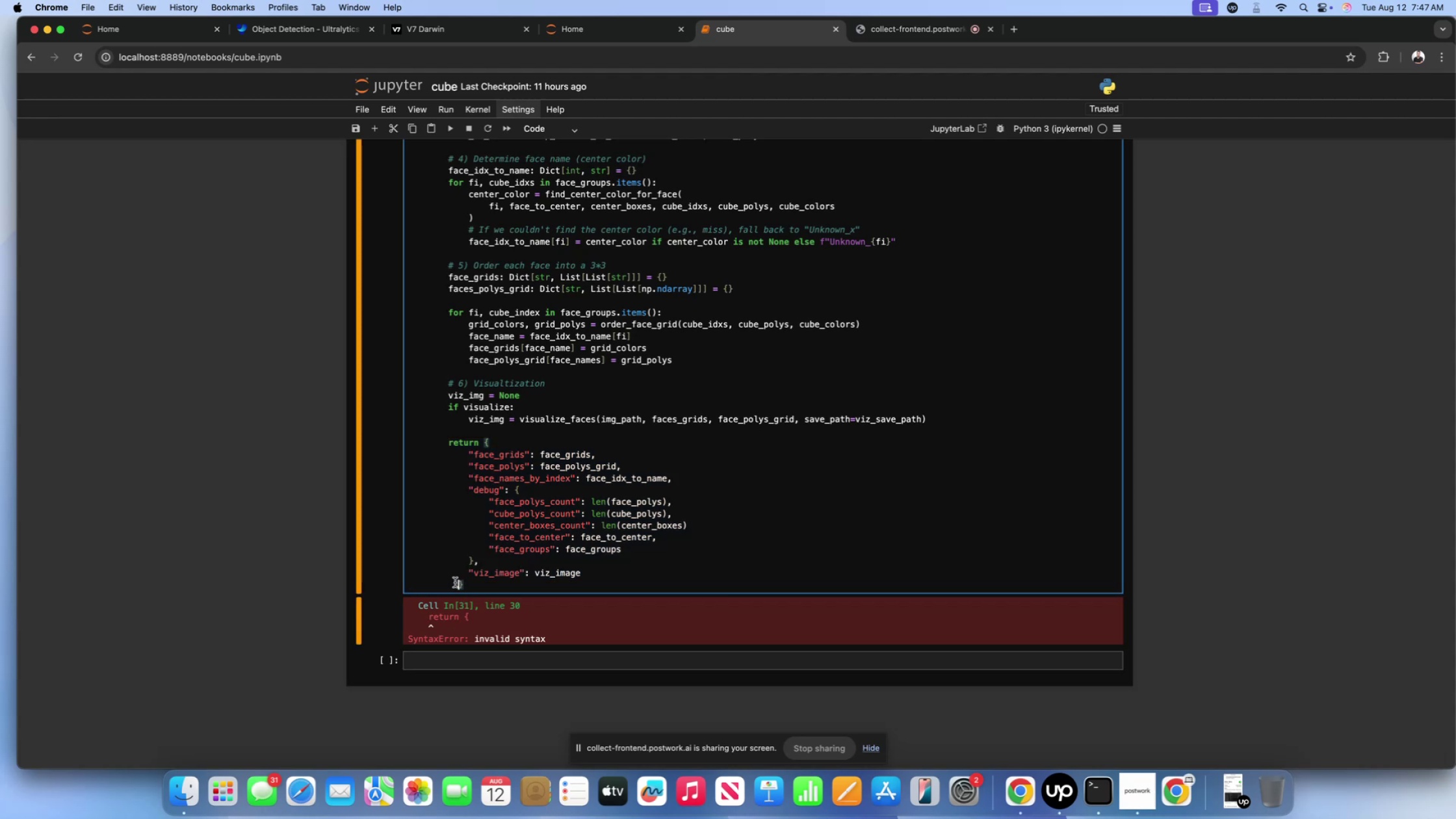 
key(Shift+ShiftLeft)
 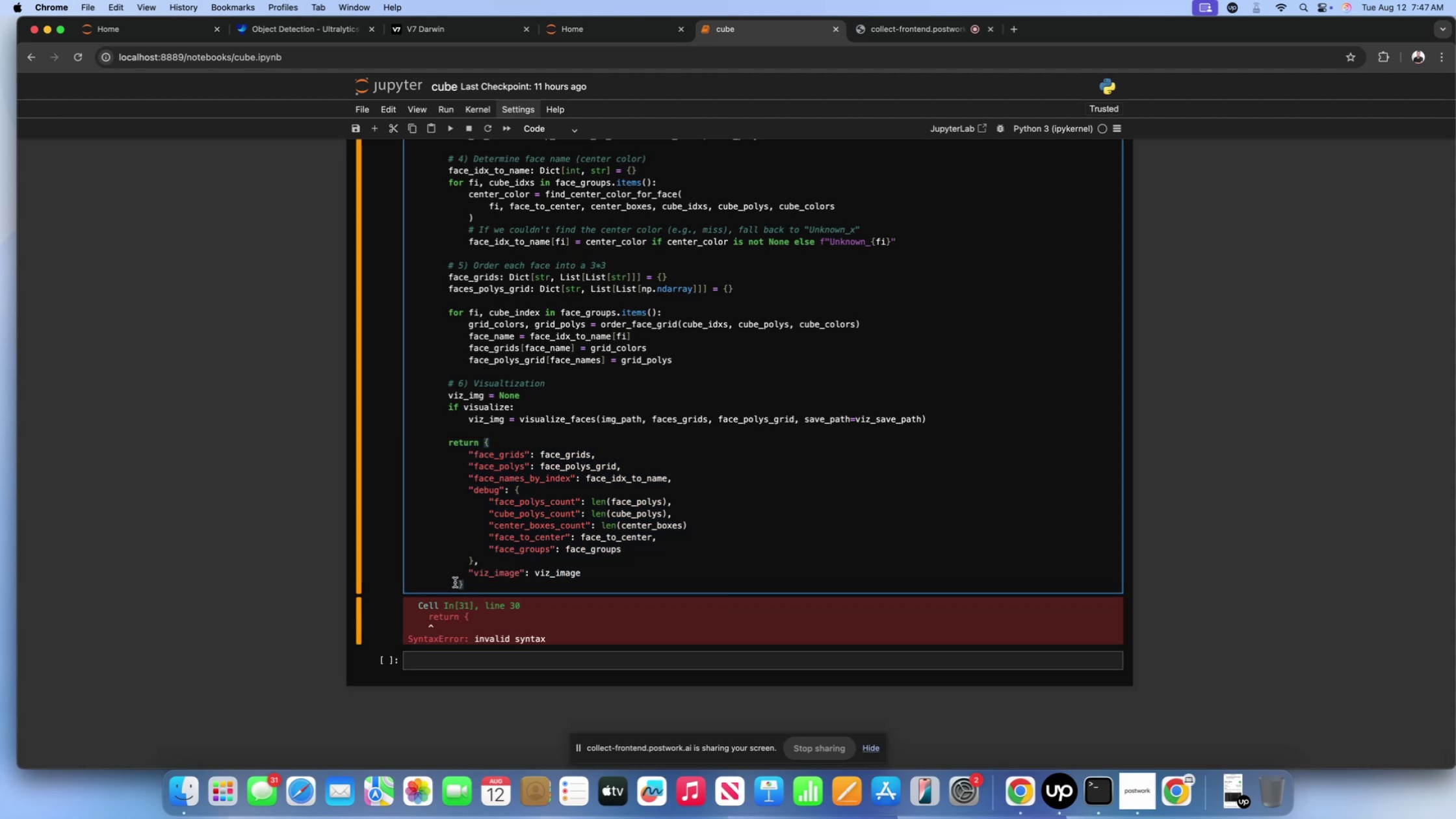 
key(Shift+Enter)
 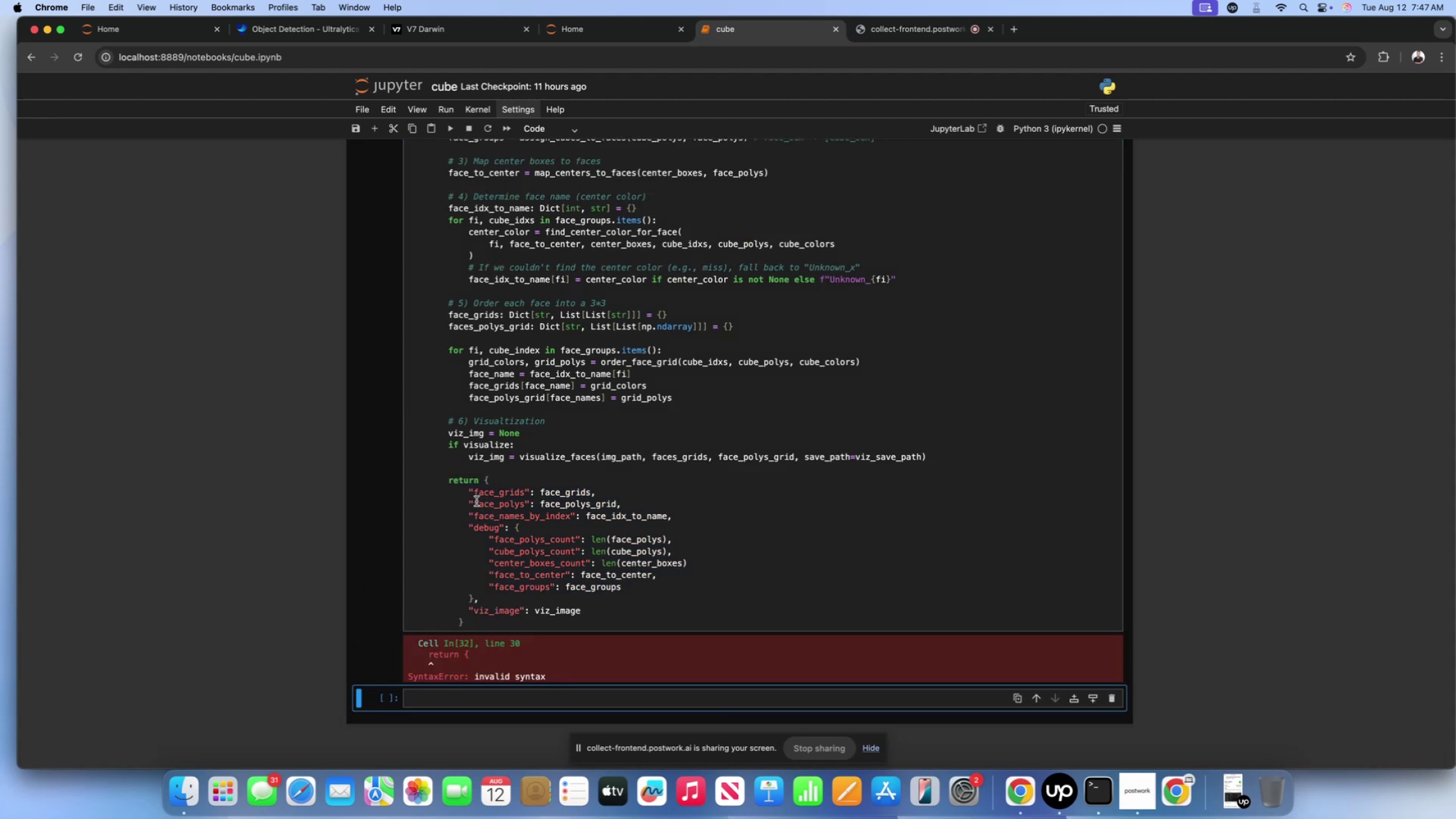 
scroll: coordinate [467, 489], scroll_direction: up, amount: 58.0
 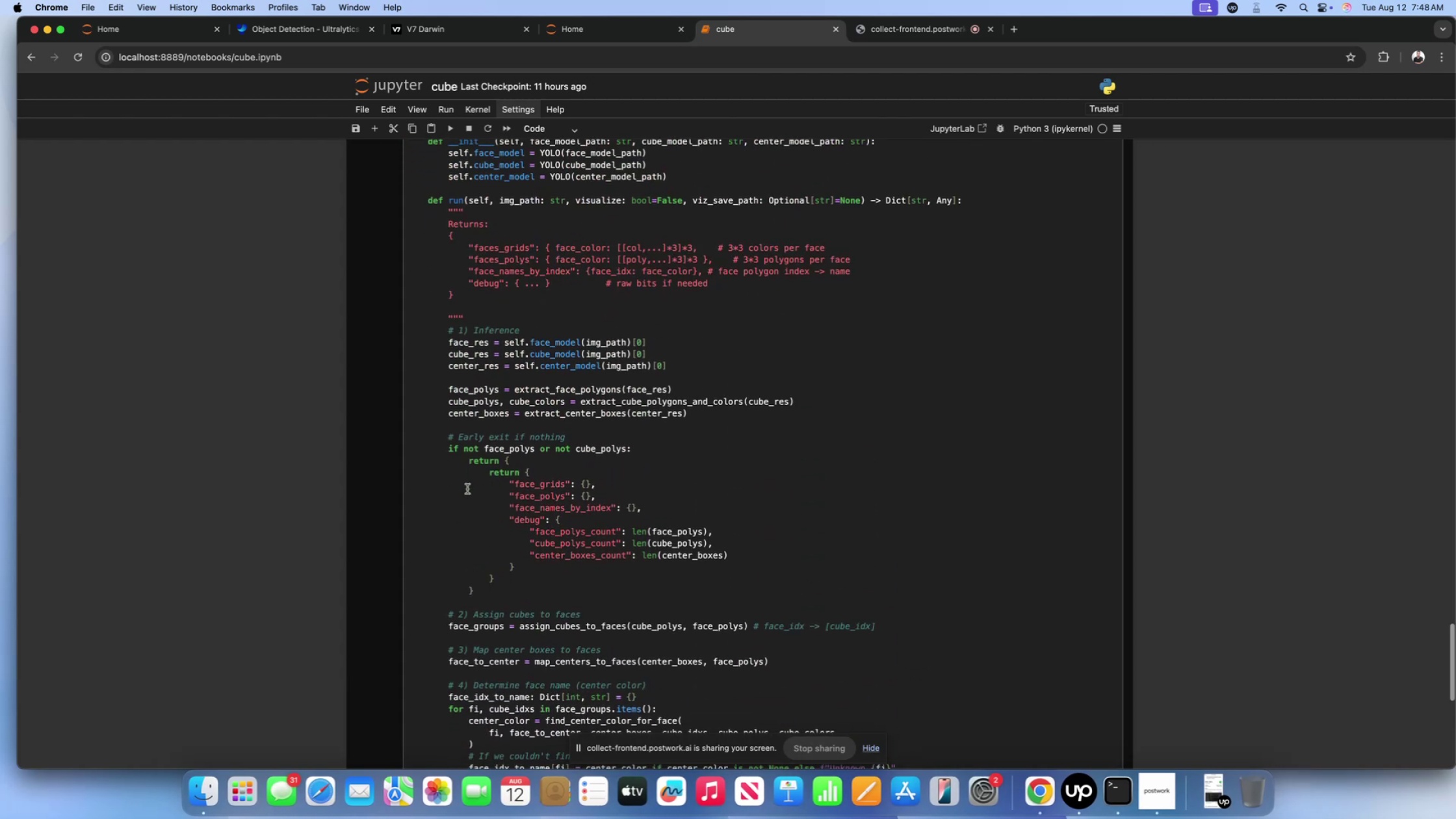 
scroll: coordinate [467, 489], scroll_direction: down, amount: 2.0
 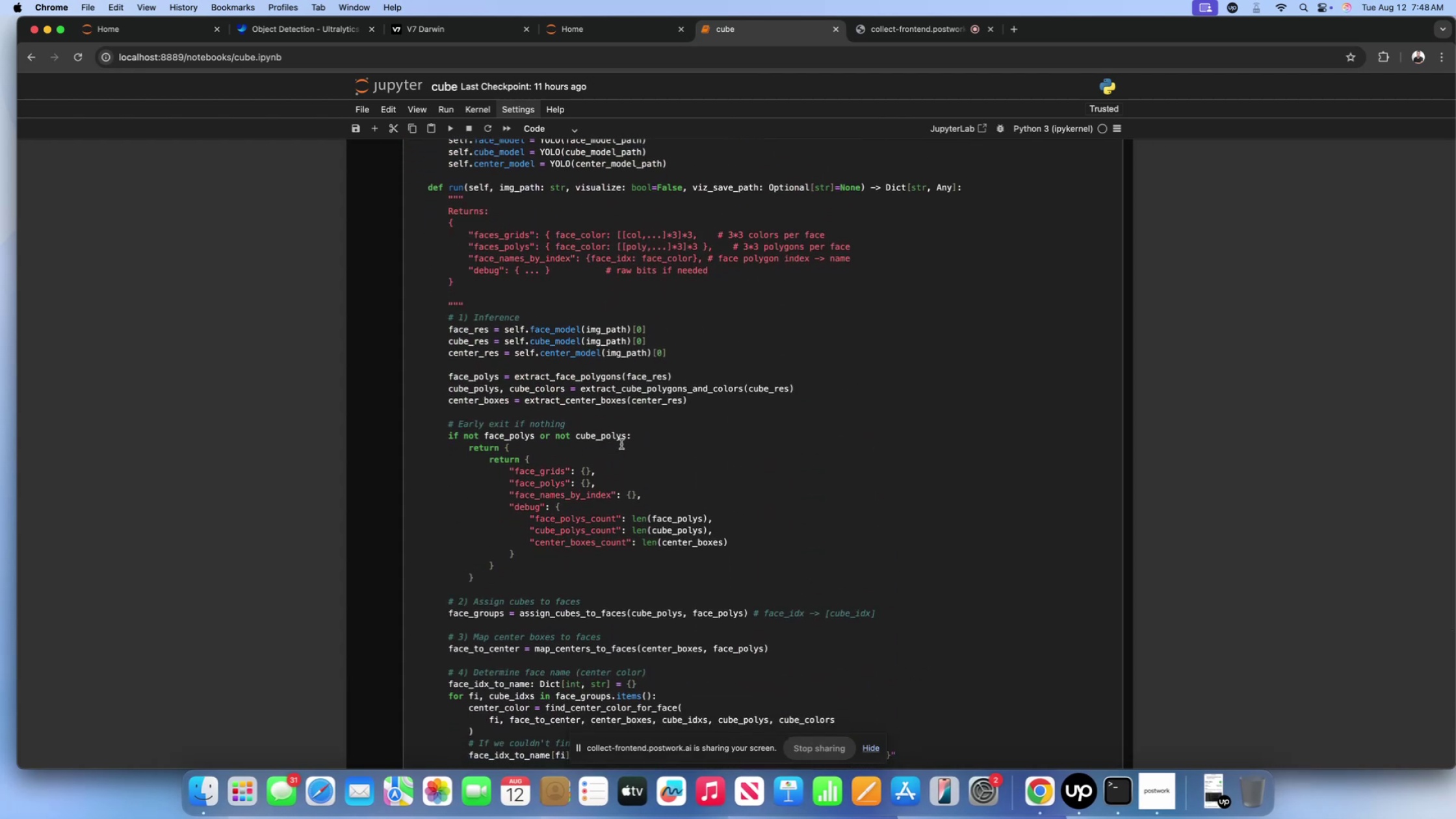 
left_click([651, 438])
 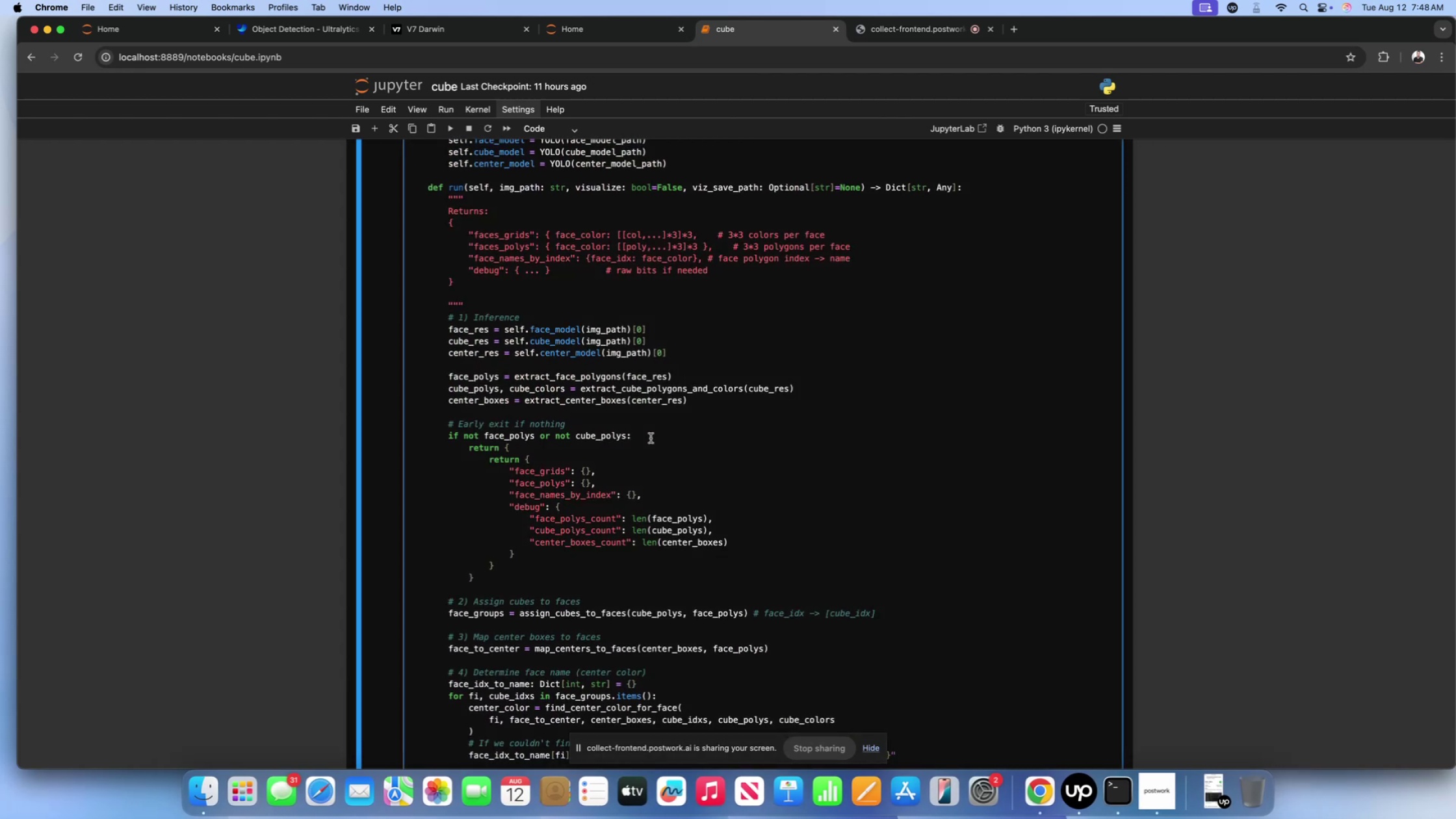 
key(Enter)
 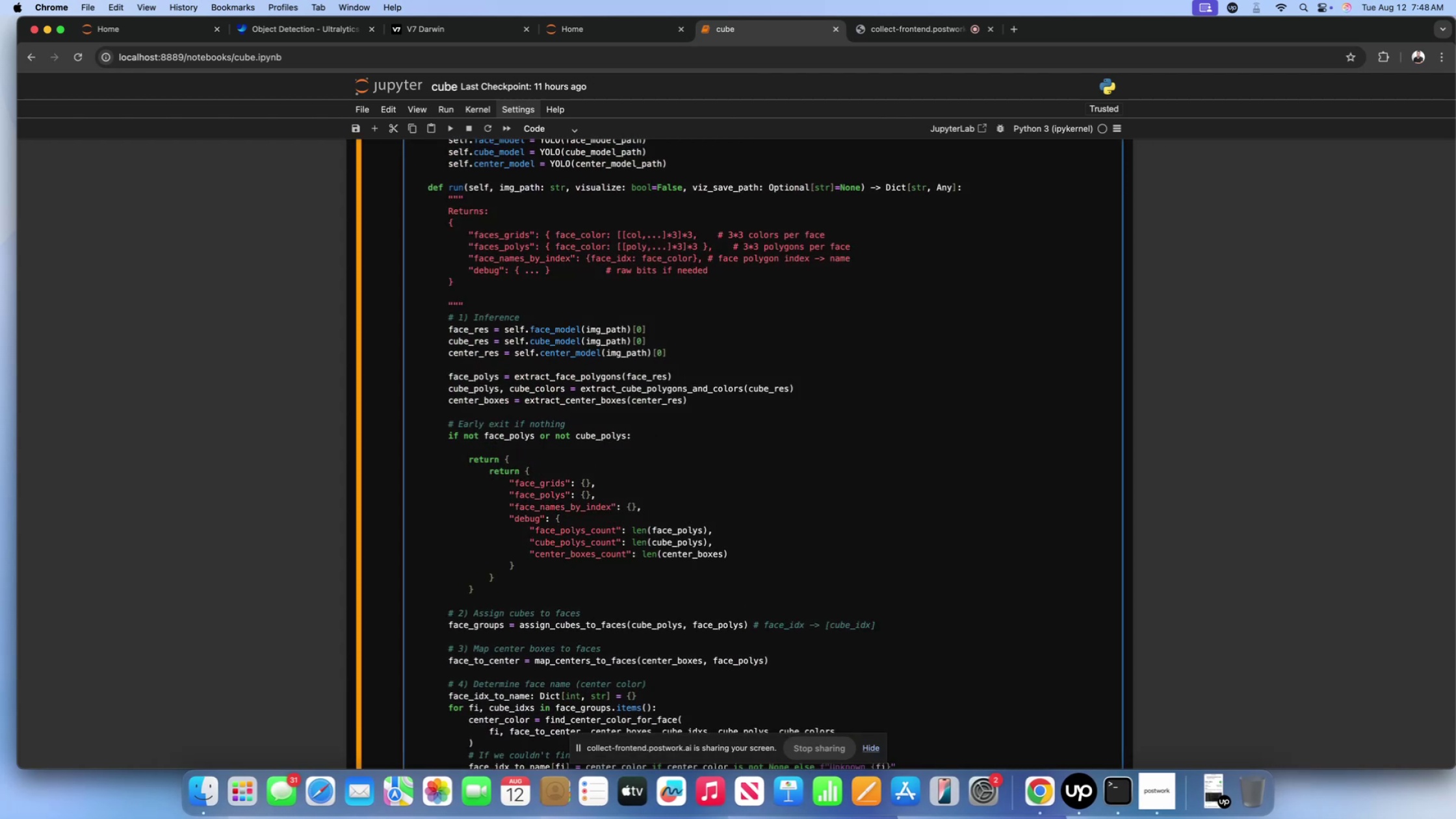 
key(Backspace)
 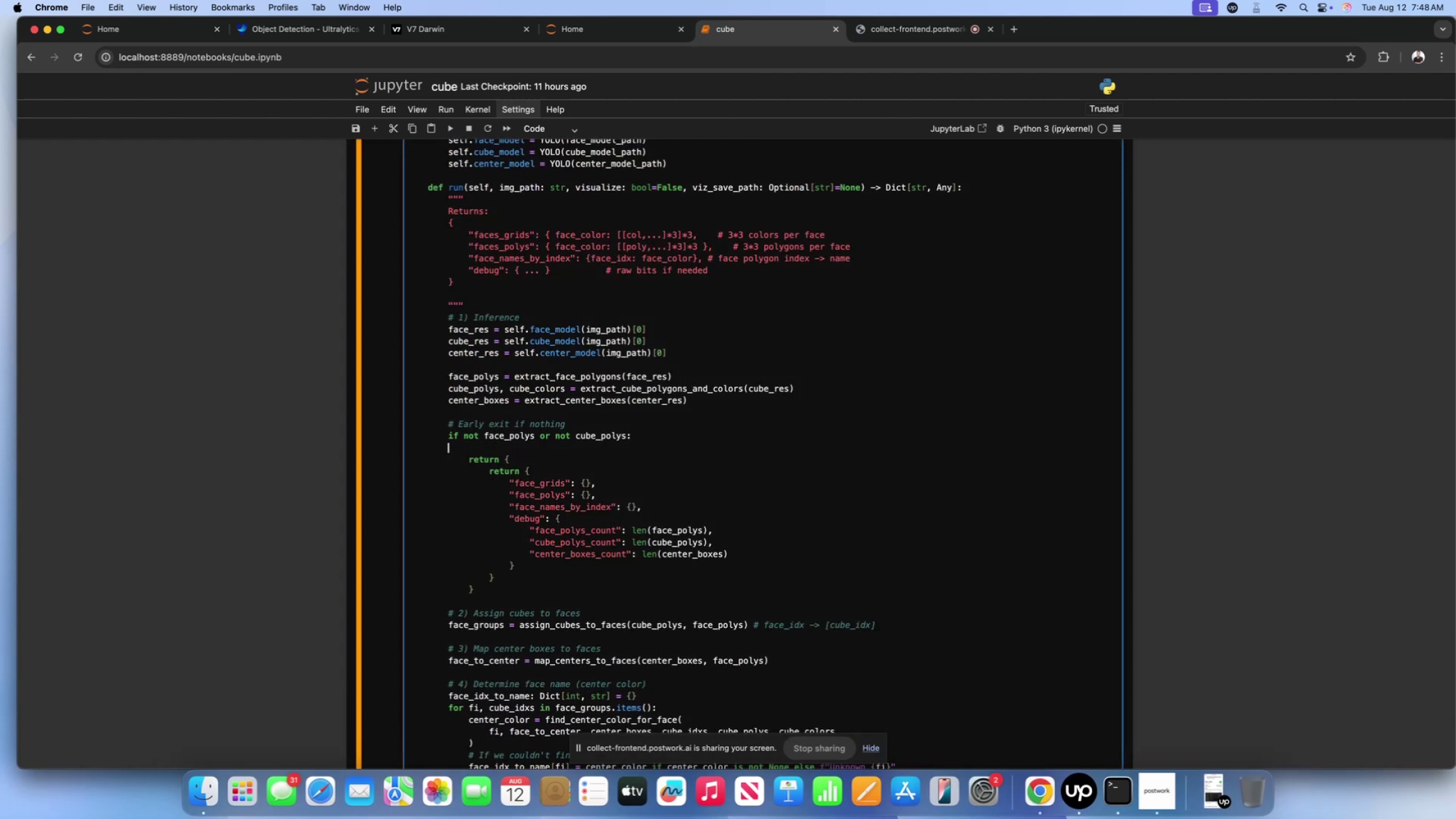 
key(Backspace)
 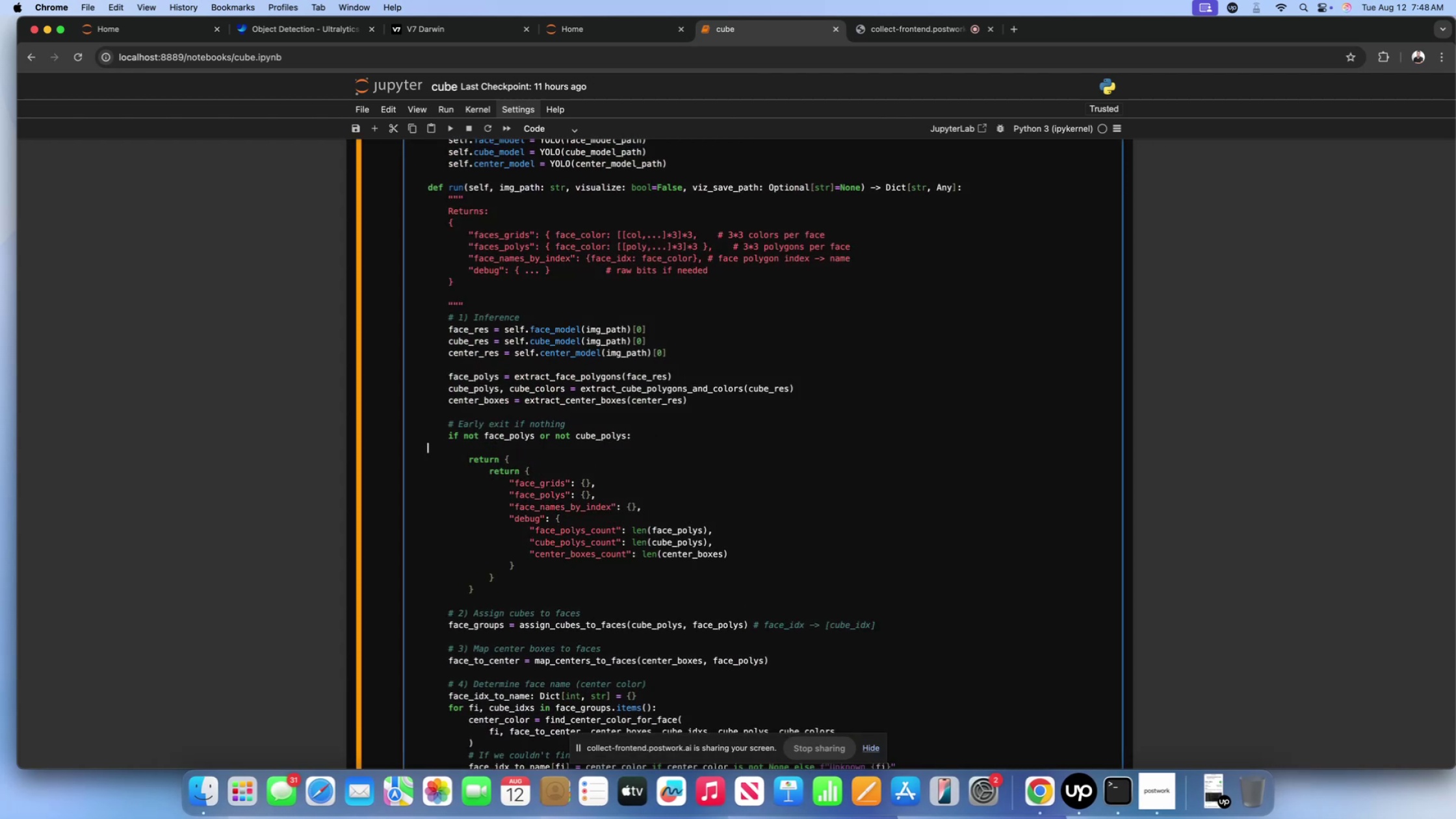 
key(Backspace)
 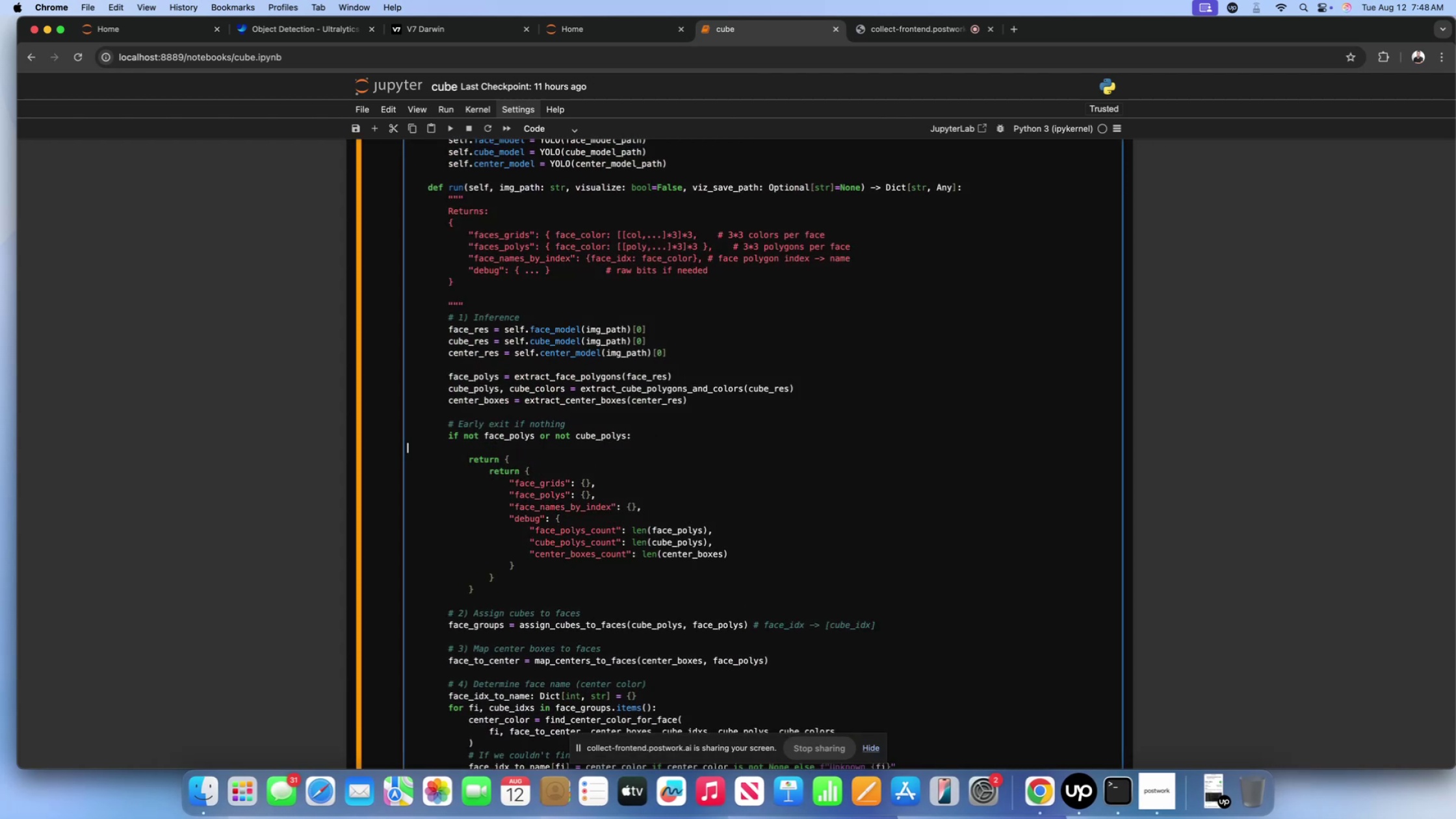 
key(Backspace)
 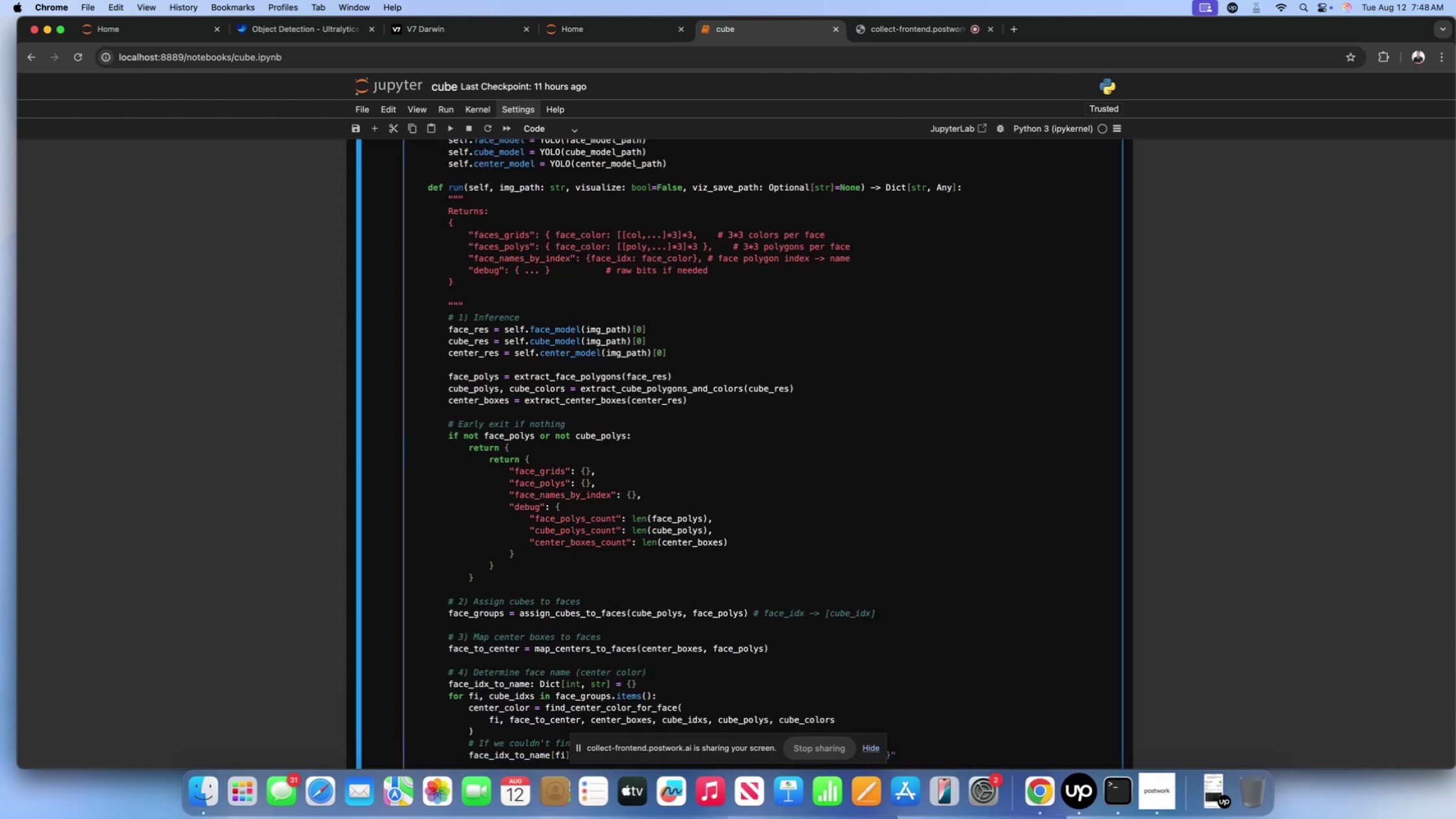 
scroll: coordinate [651, 438], scroll_direction: down, amount: 87.0
 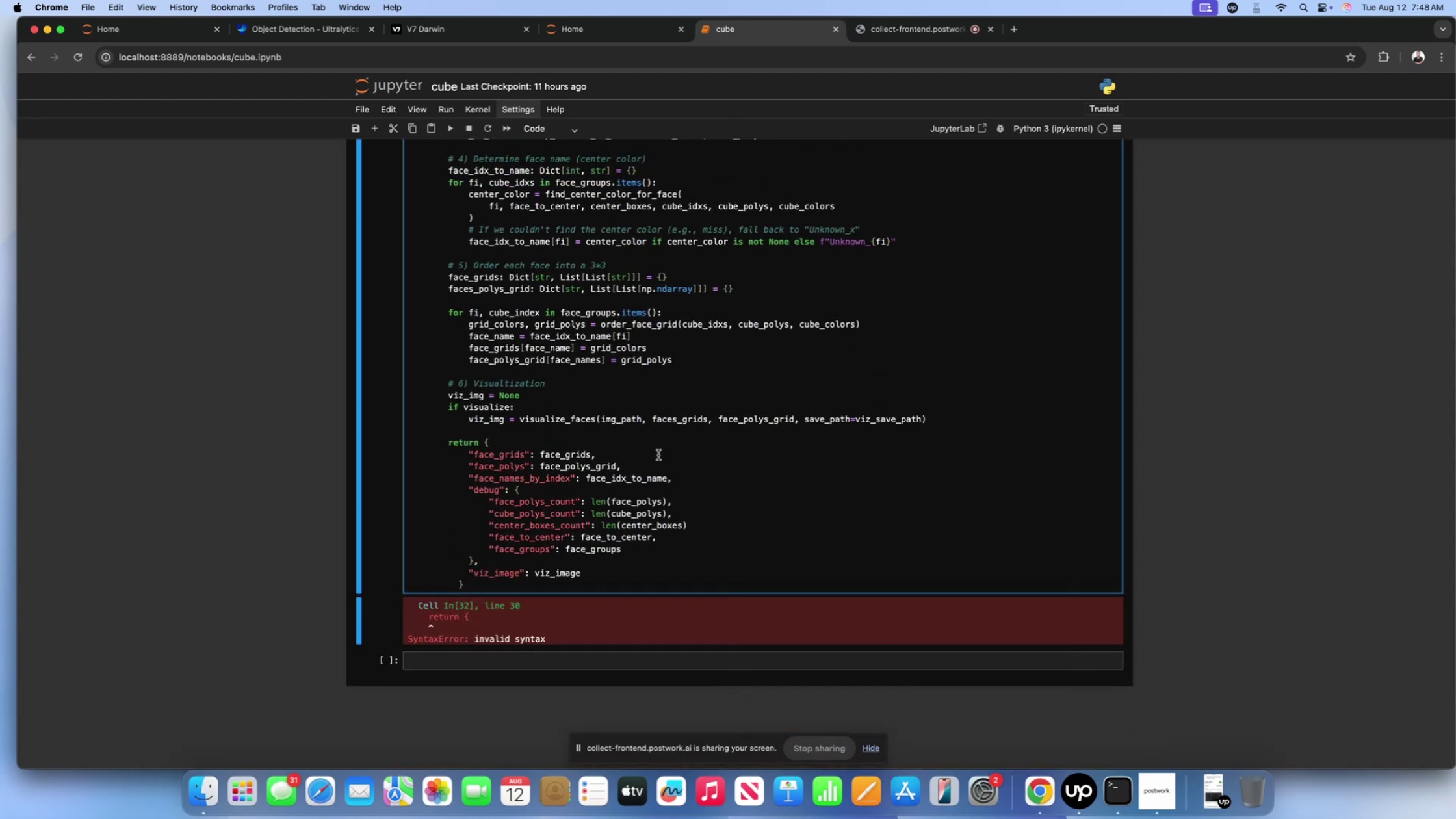 
scroll: coordinate [657, 456], scroll_direction: up, amount: 1.0
 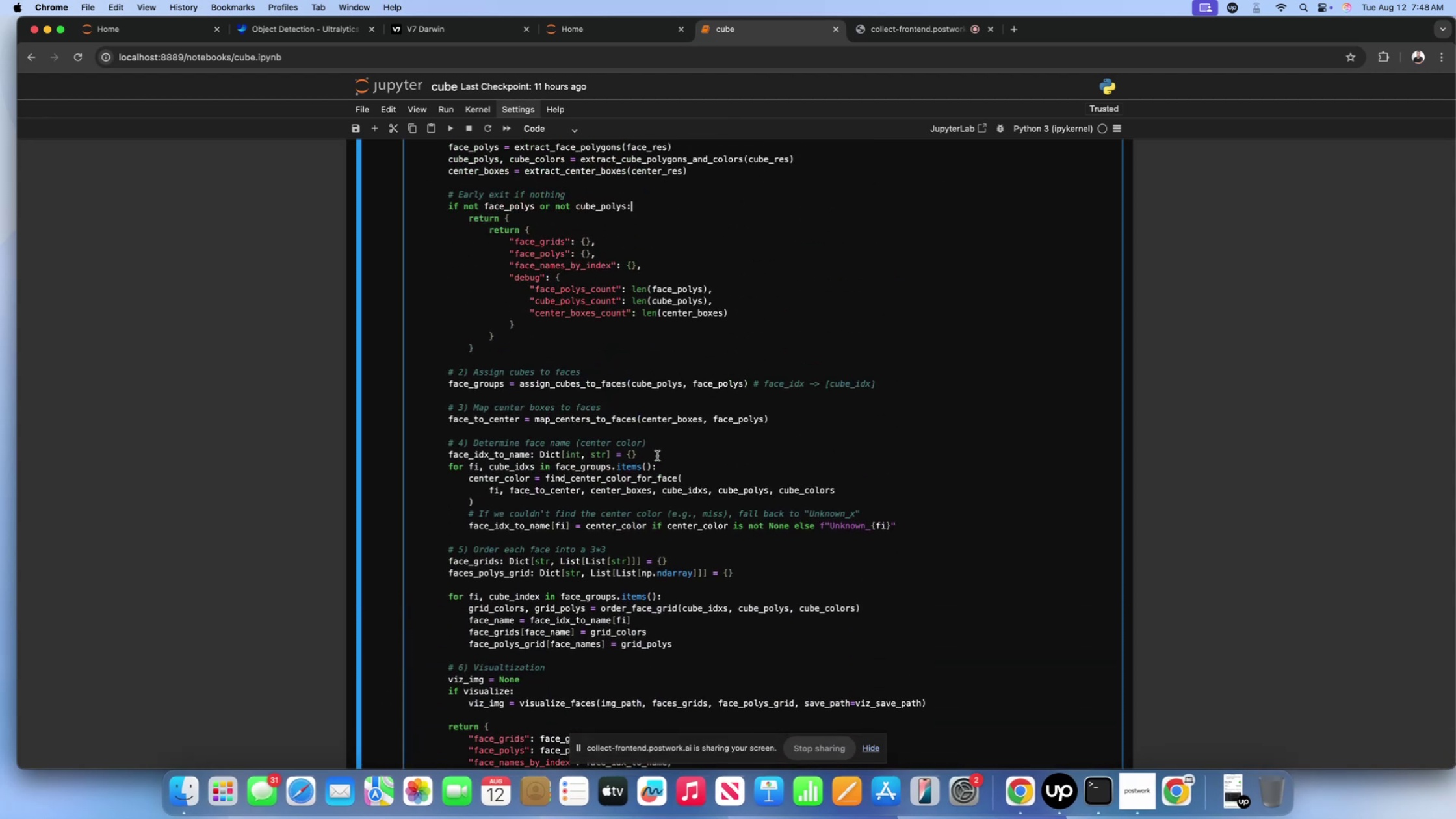 
wait(9.19)
 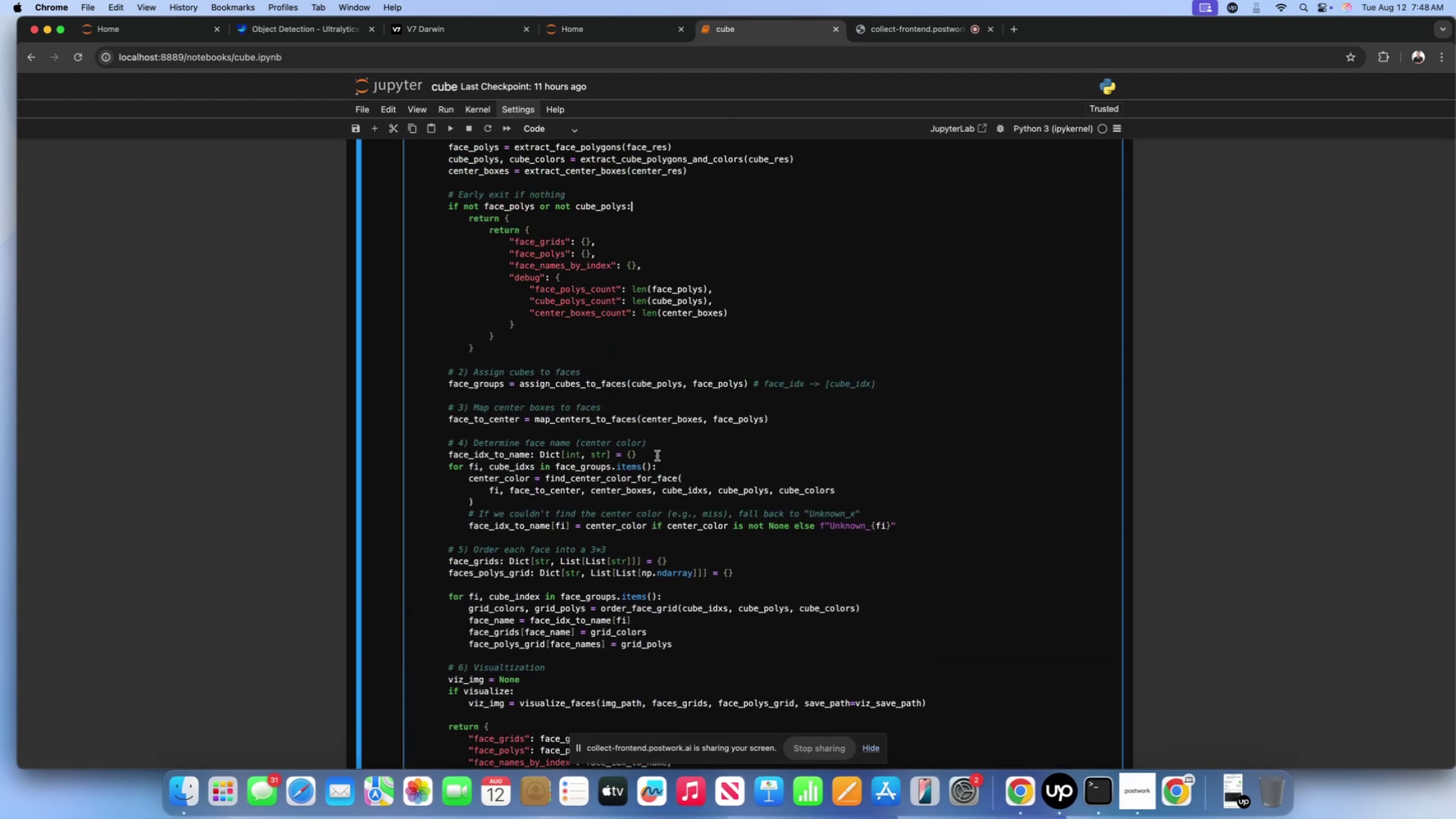 
left_click([538, 232])
 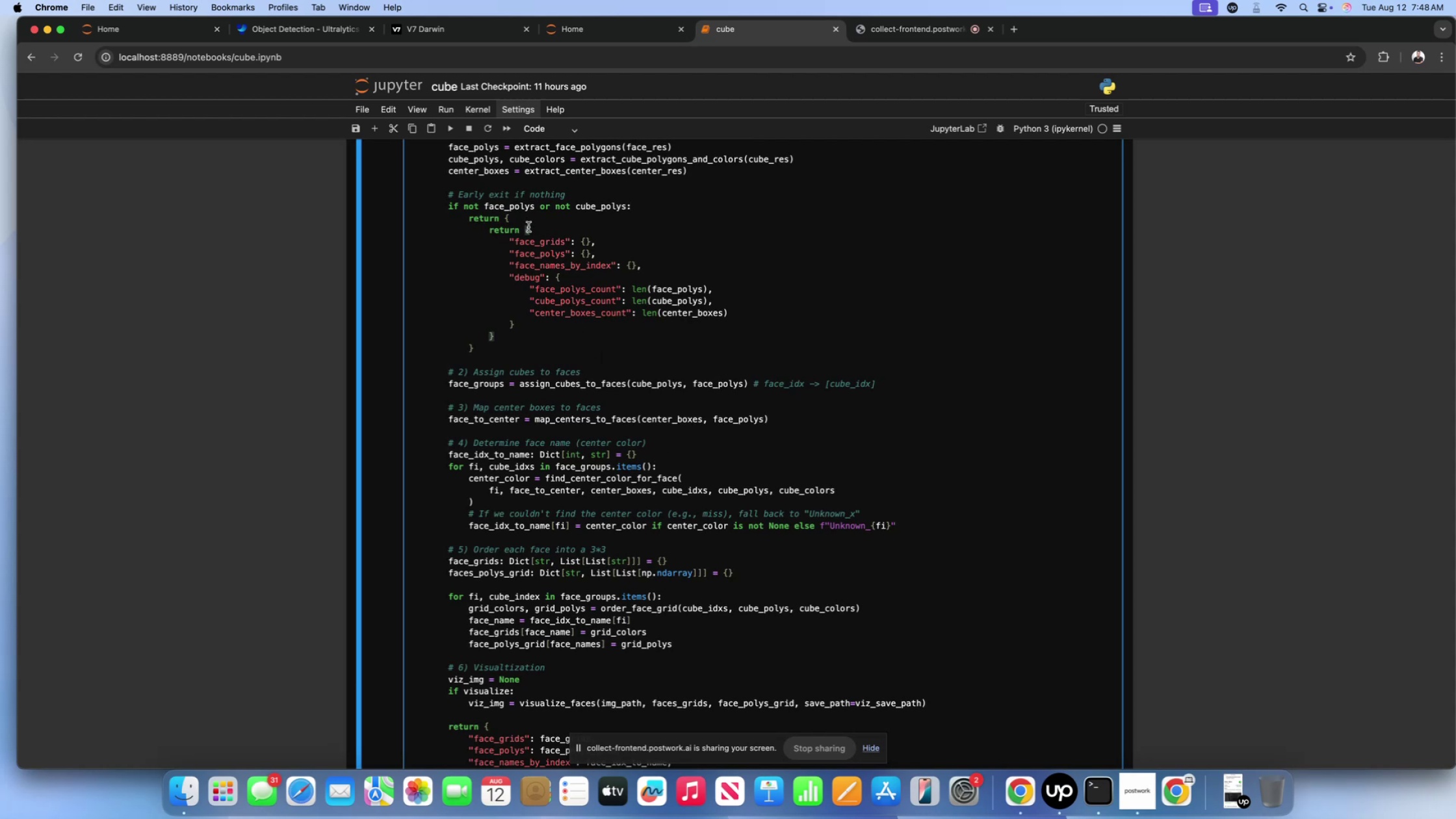 
left_click([525, 222])
 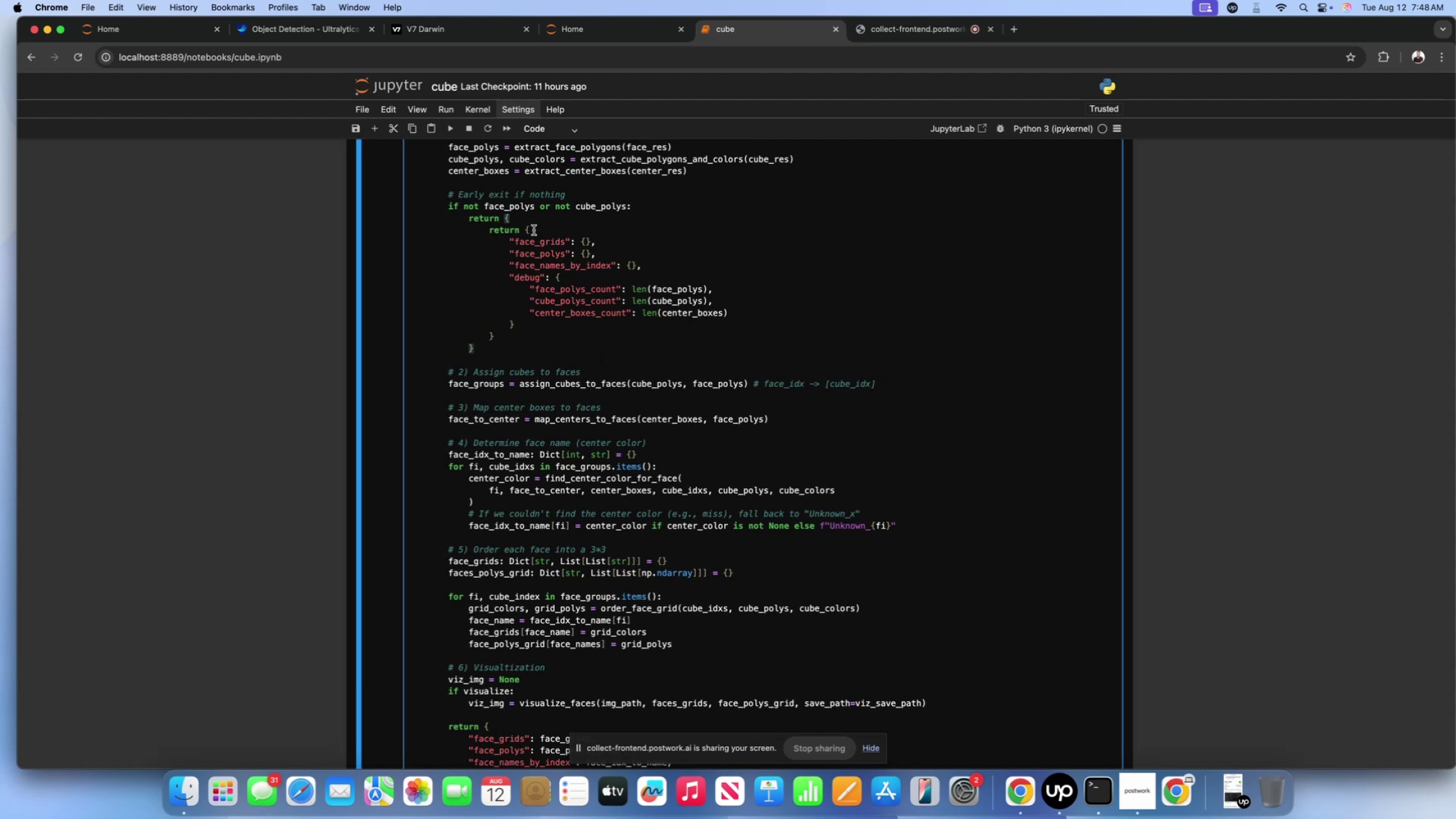 
left_click([534, 230])
 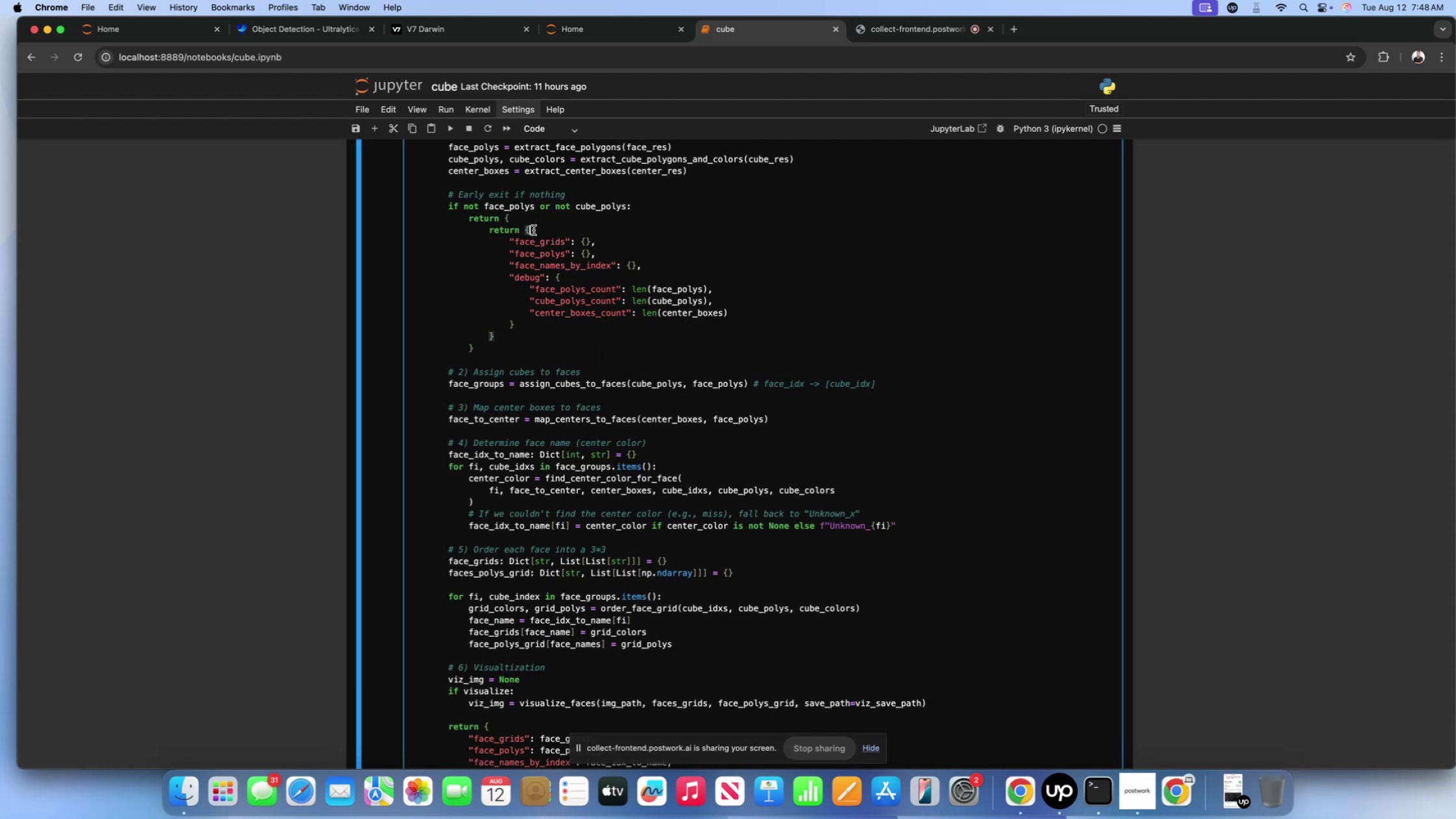 
left_click_drag(start_coordinate=[540, 230], to_coordinate=[492, 231])
 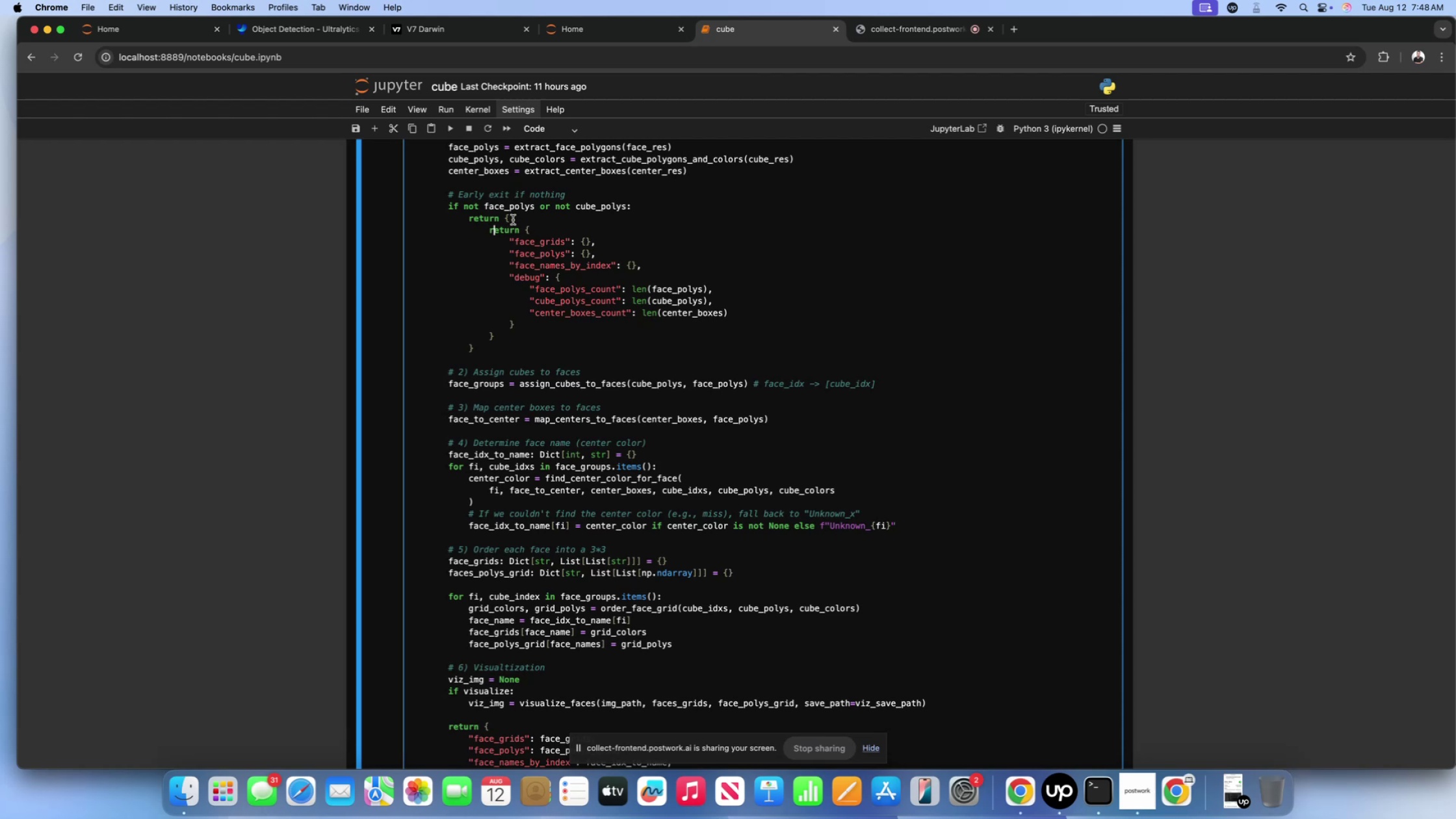 
left_click_drag(start_coordinate=[517, 218], to_coordinate=[471, 220])
 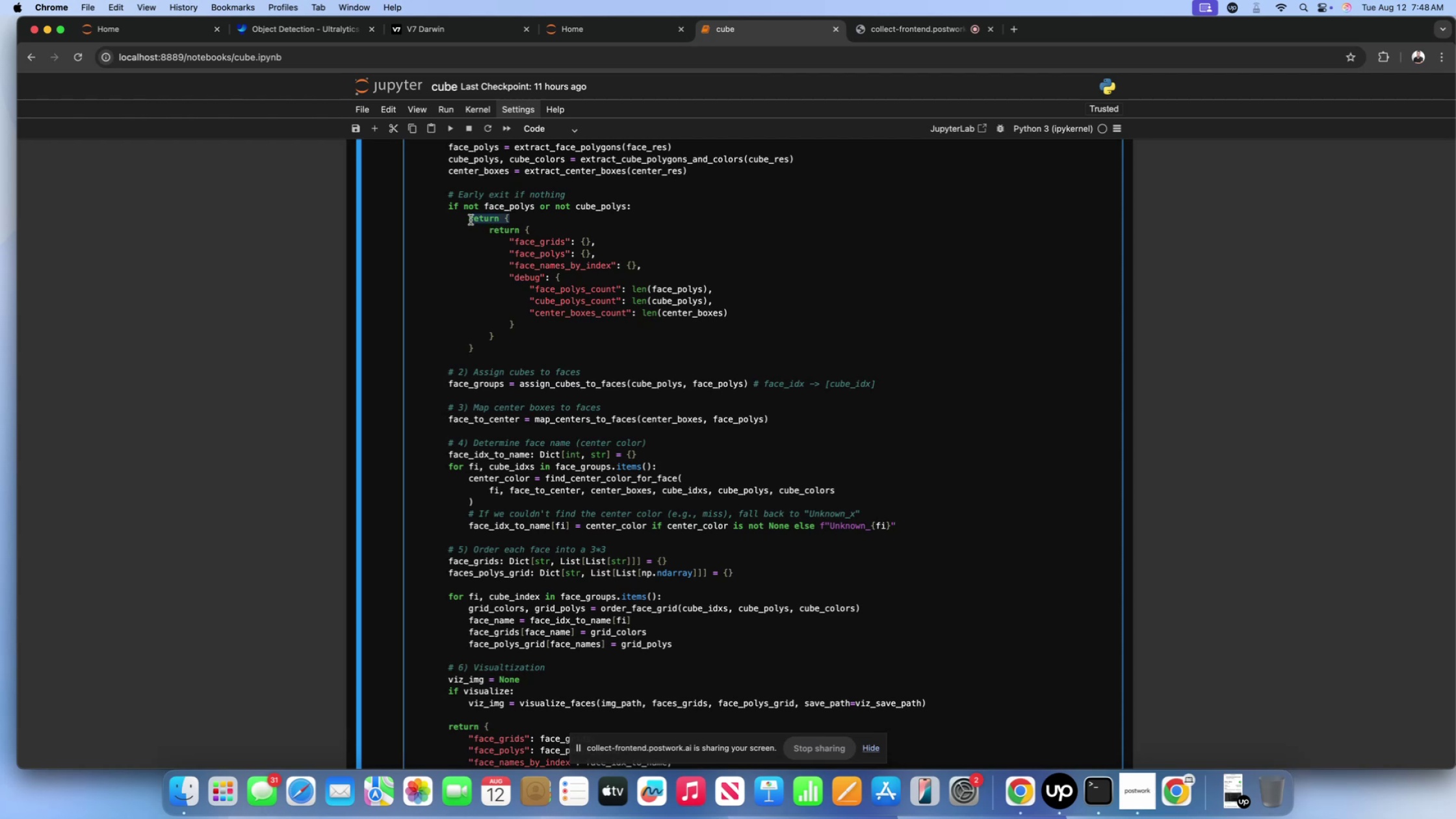 
key(Backspace)
 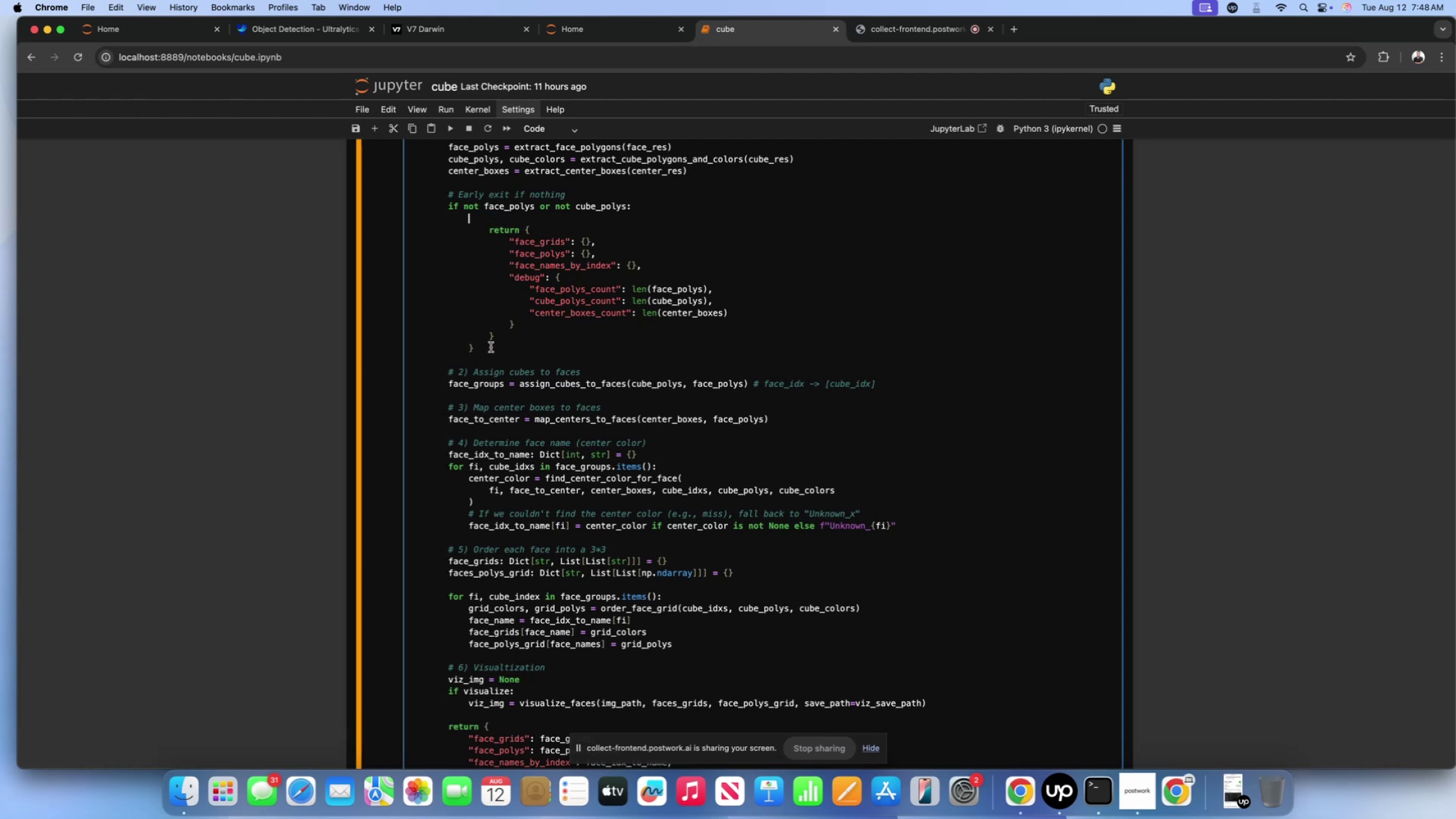 
left_click([491, 347])
 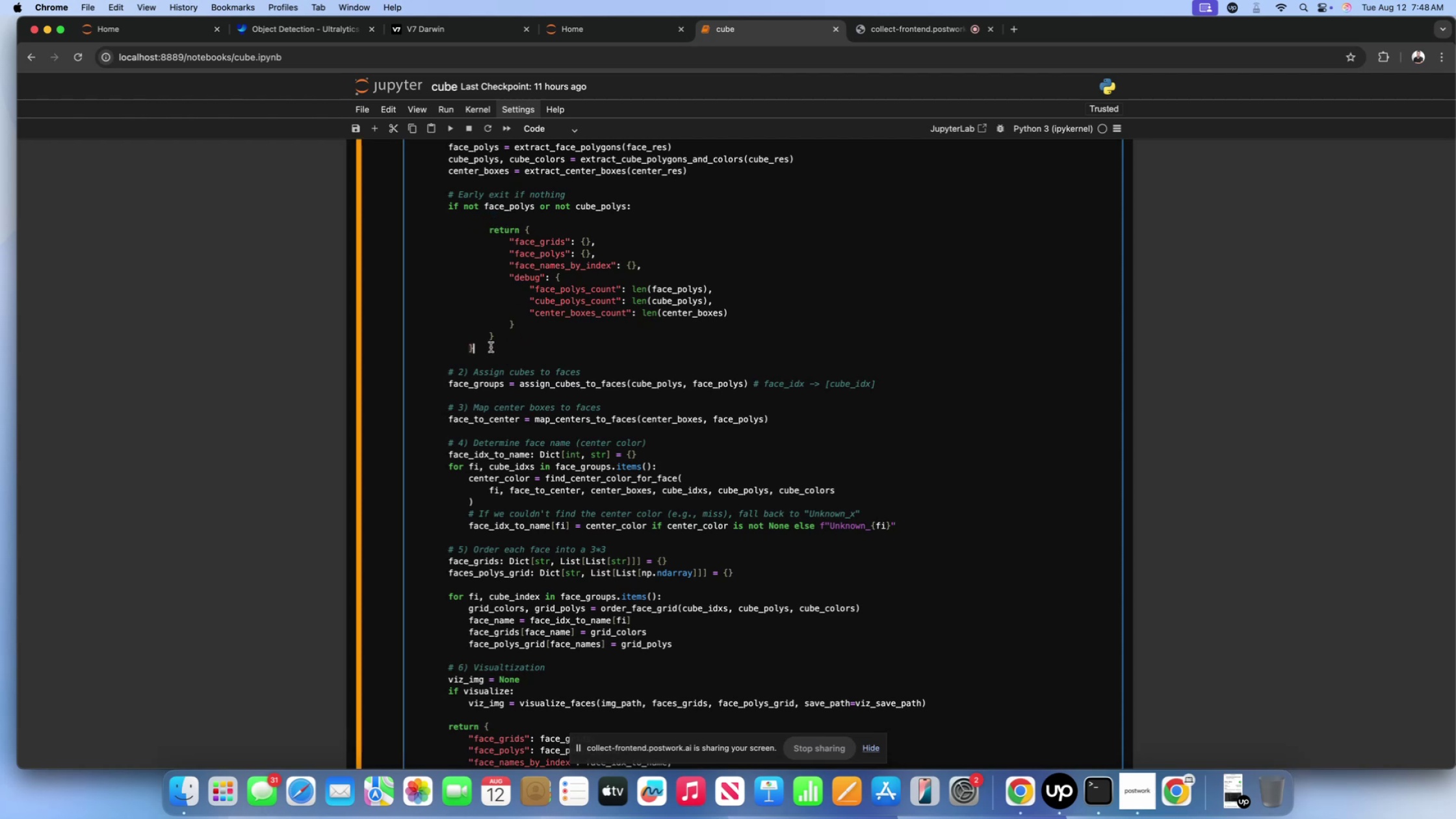 
key(Backspace)
 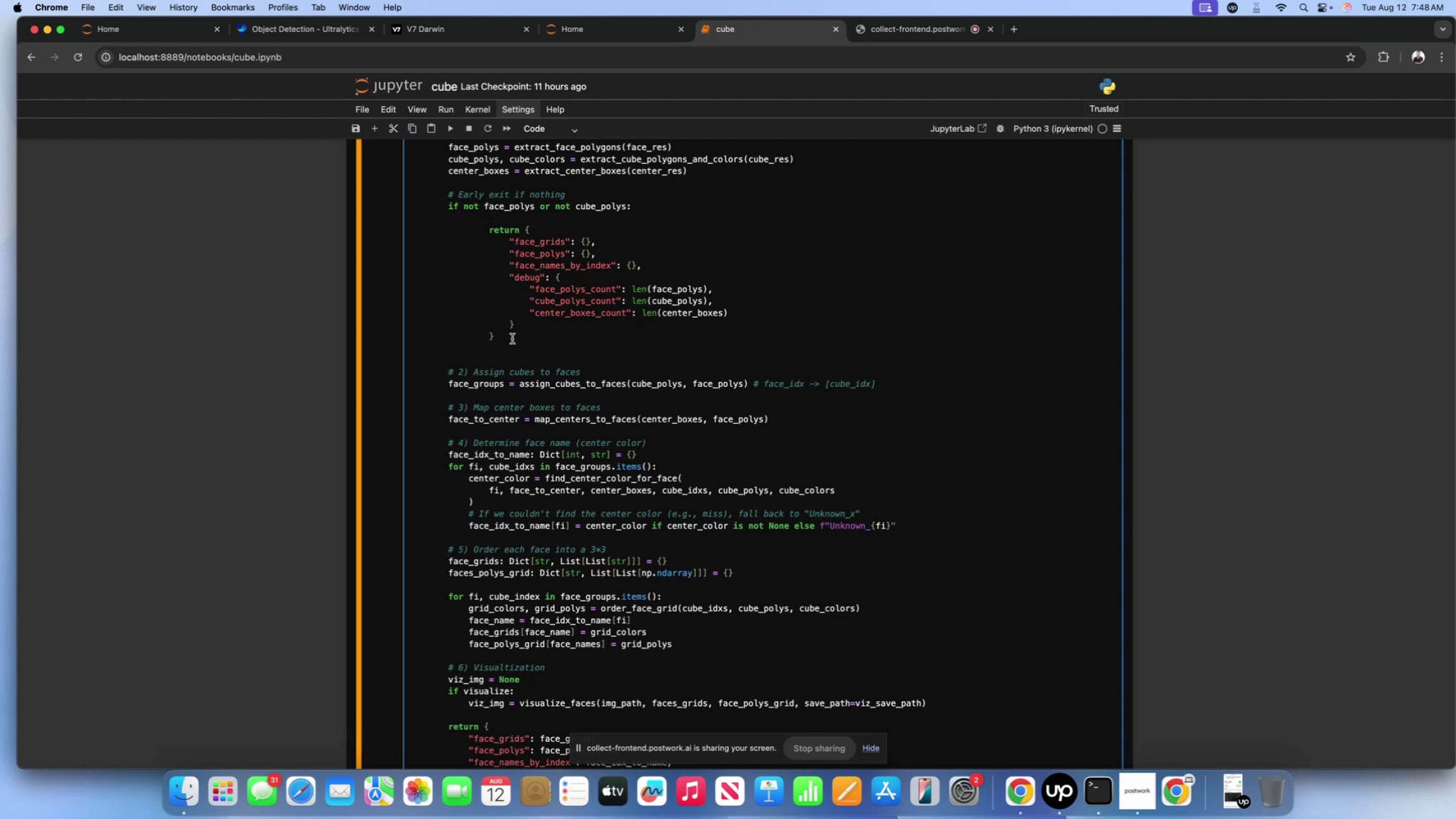 
left_click_drag(start_coordinate=[505, 337], to_coordinate=[490, 233])
 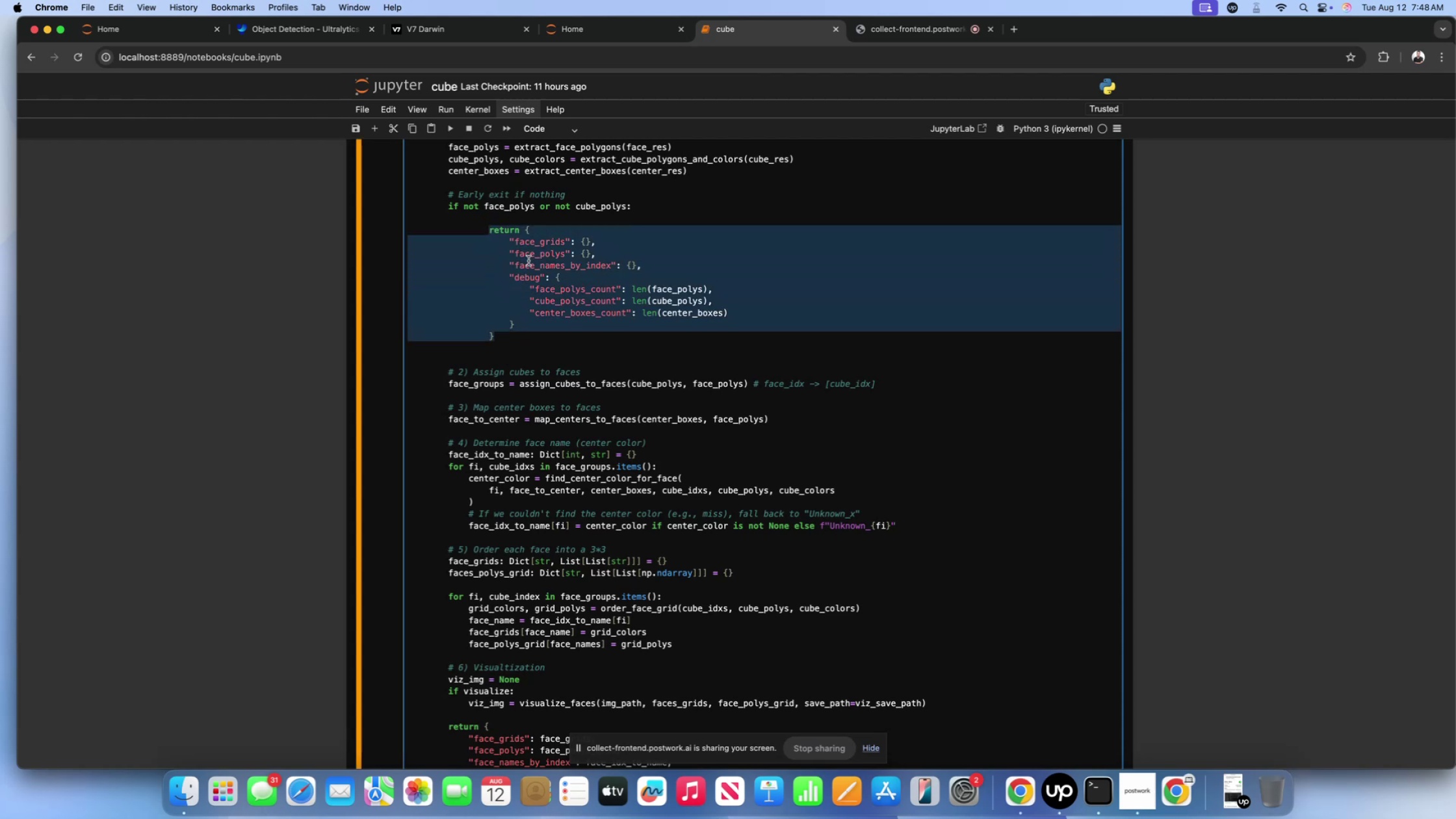 
key(Shift+Tab)
 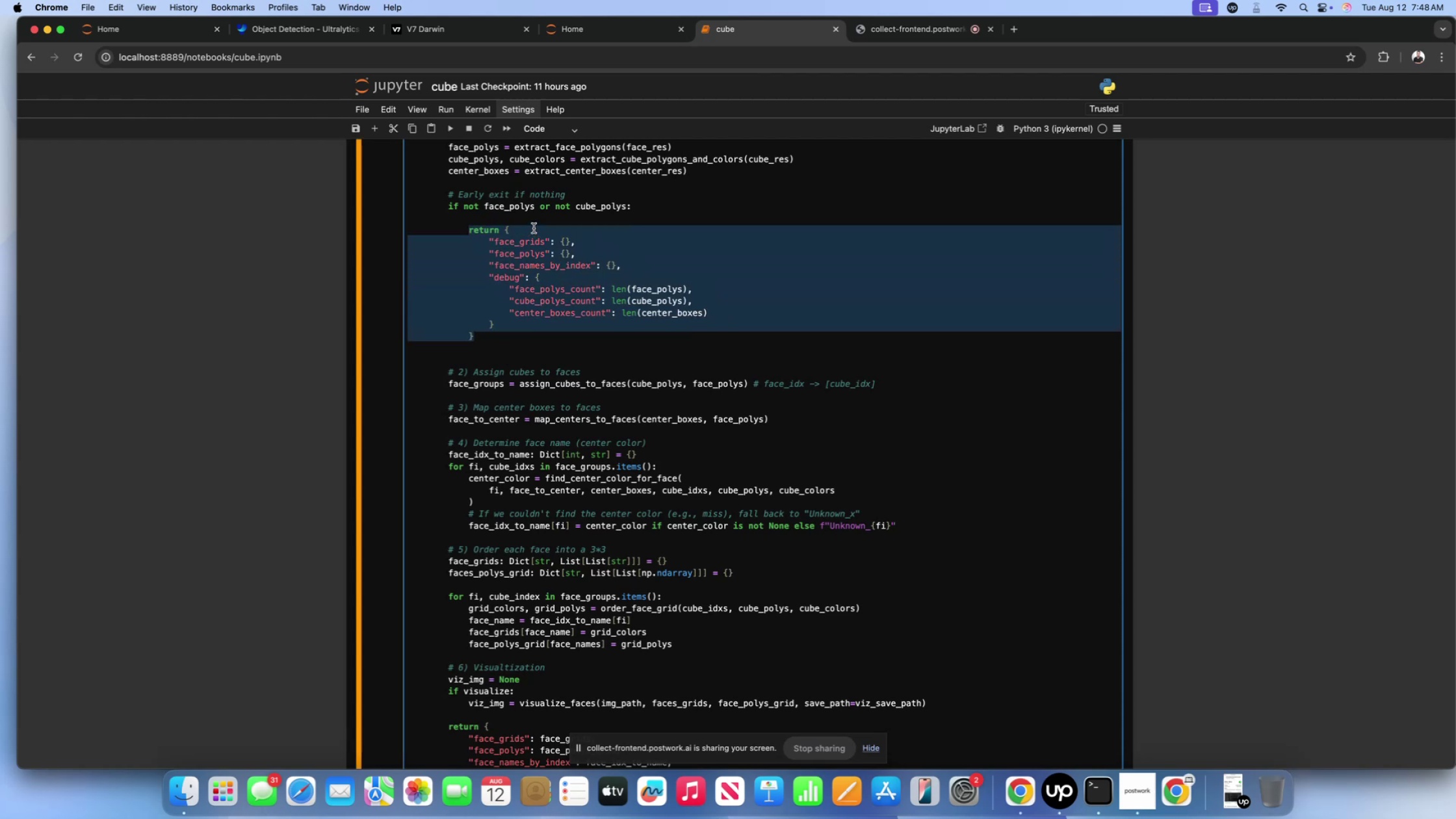 
left_click([531, 223])
 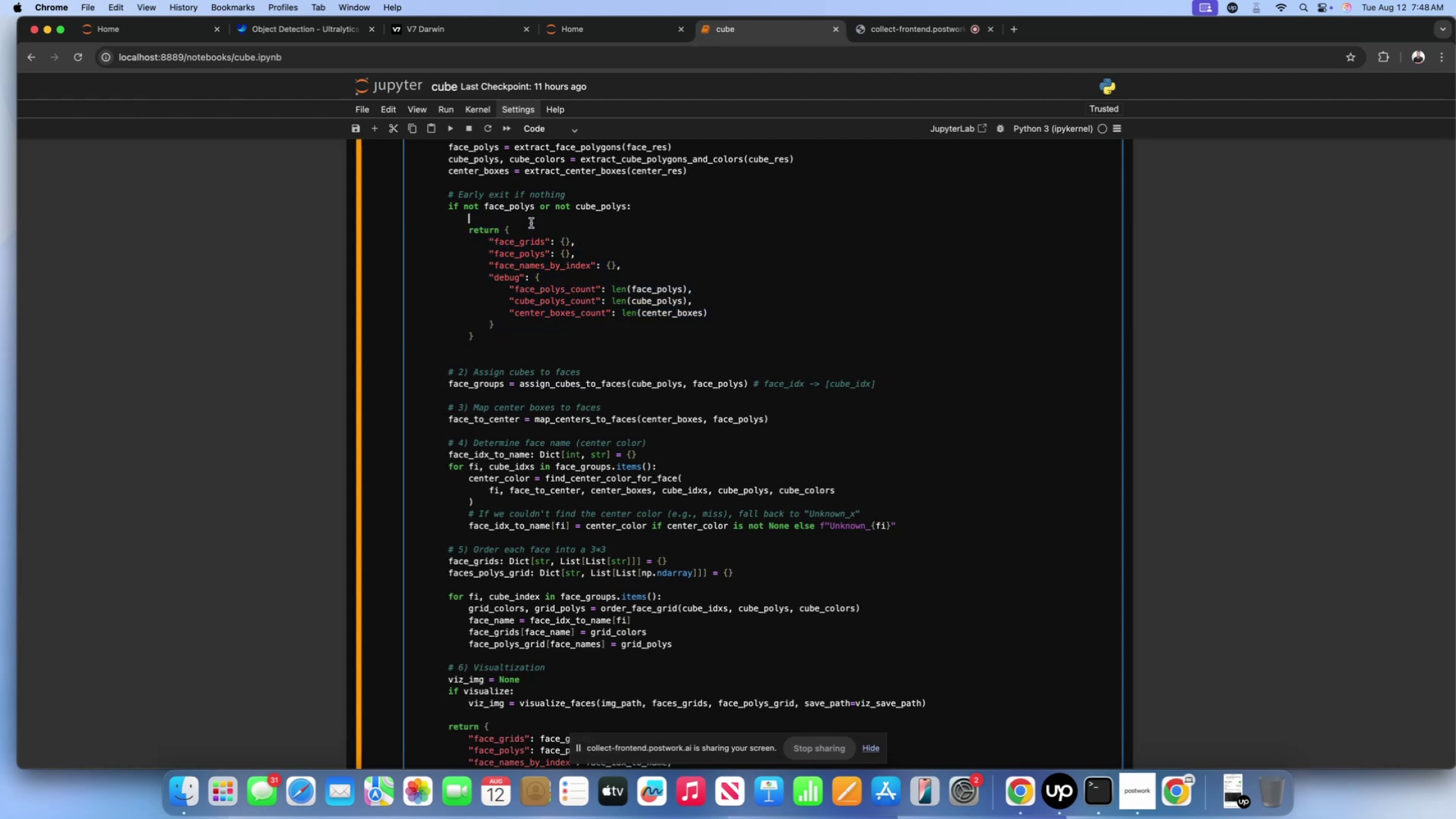 
key(Backspace)
 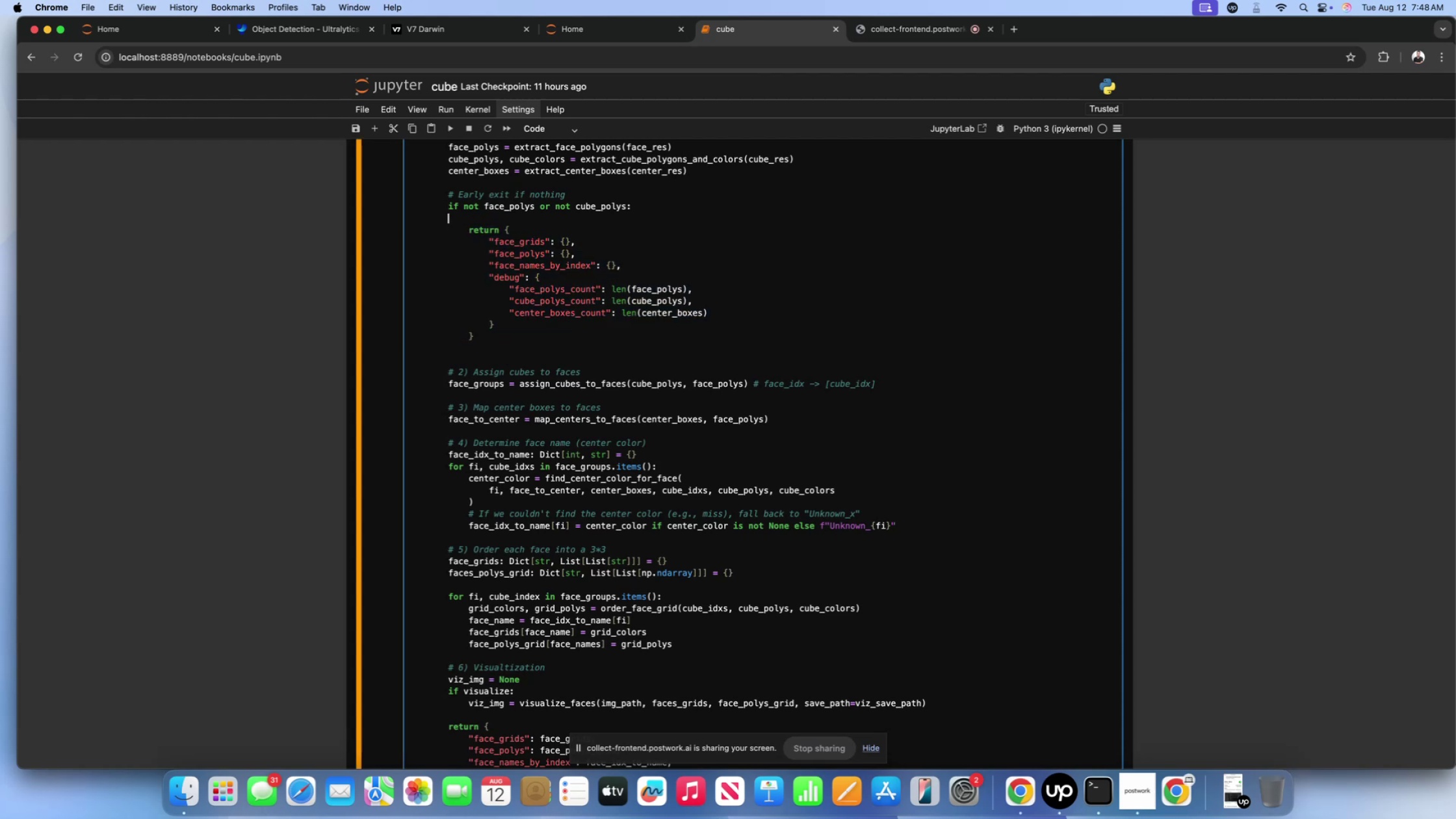 
key(Backspace)
 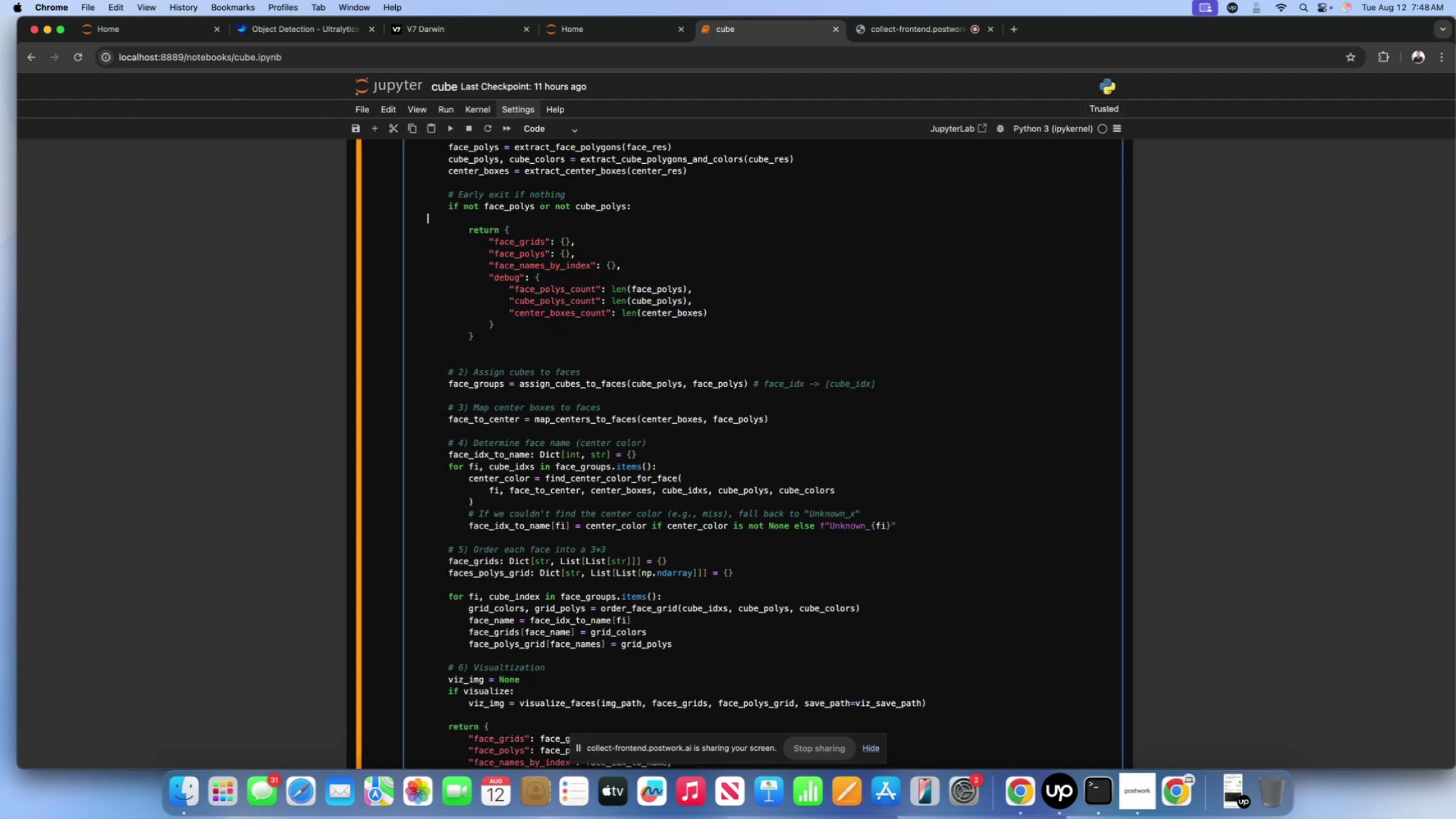 
key(Backspace)
 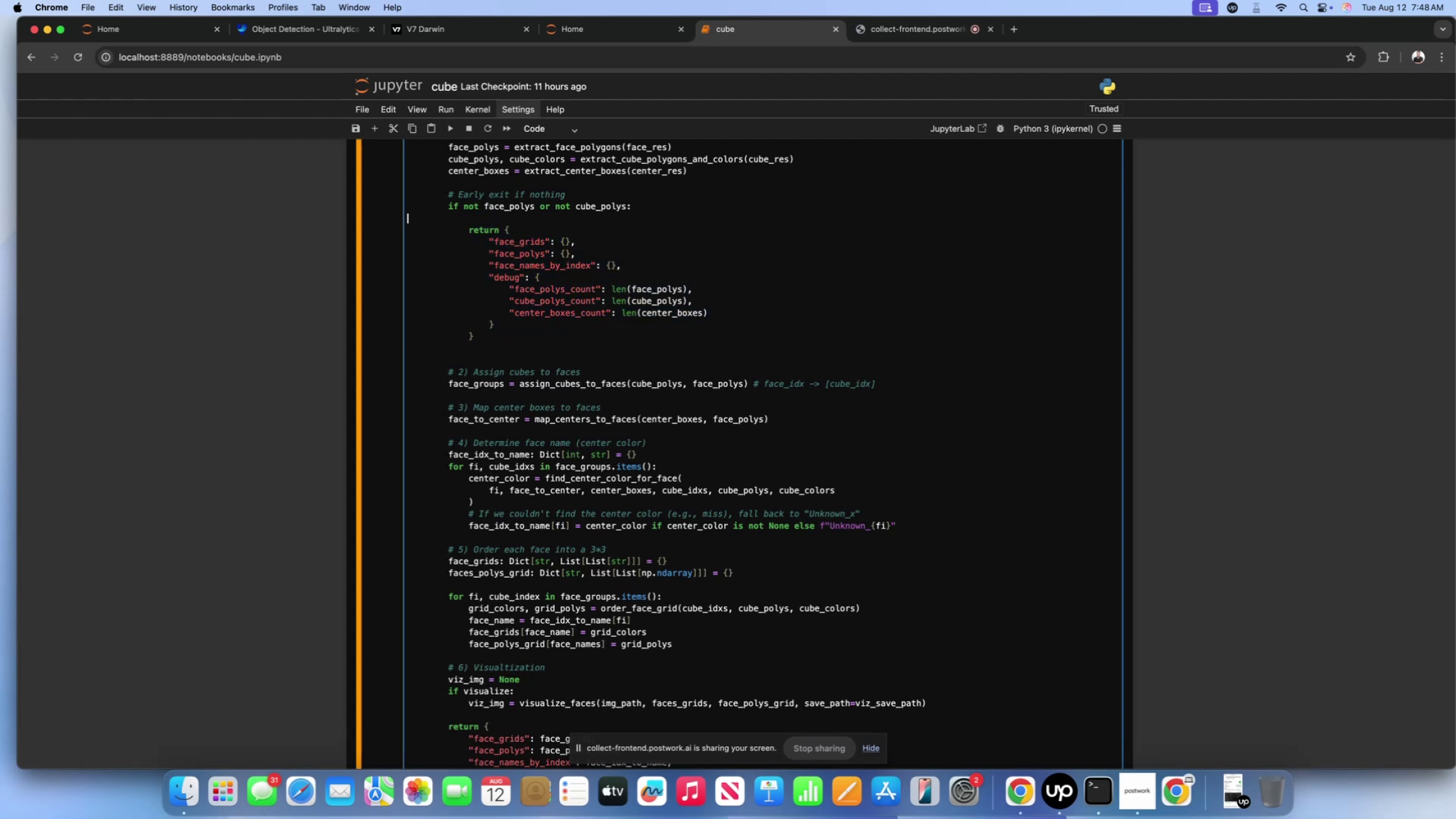 
key(Backspace)
 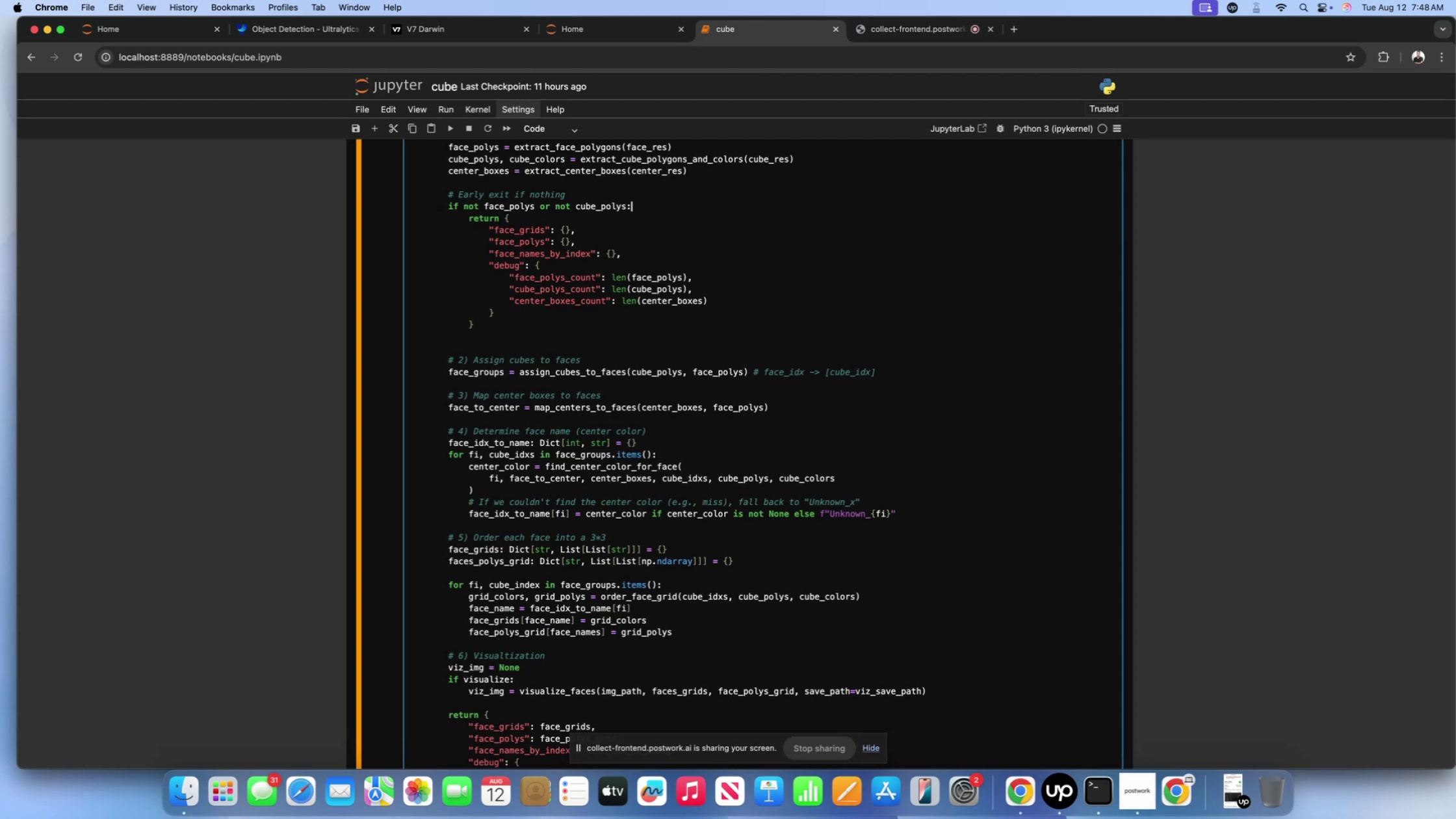 
key(Enter)
 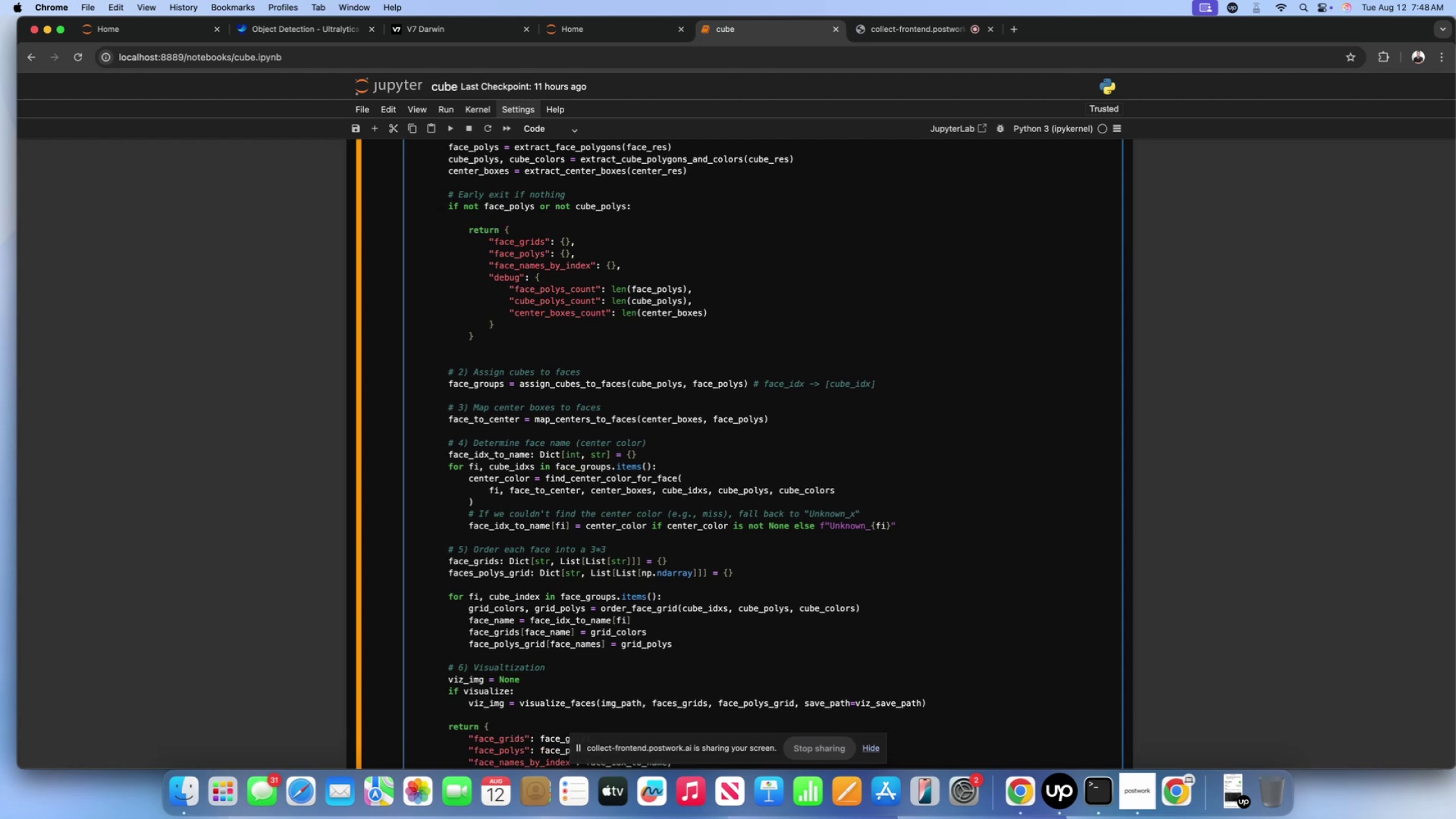 
key(Backspace)
 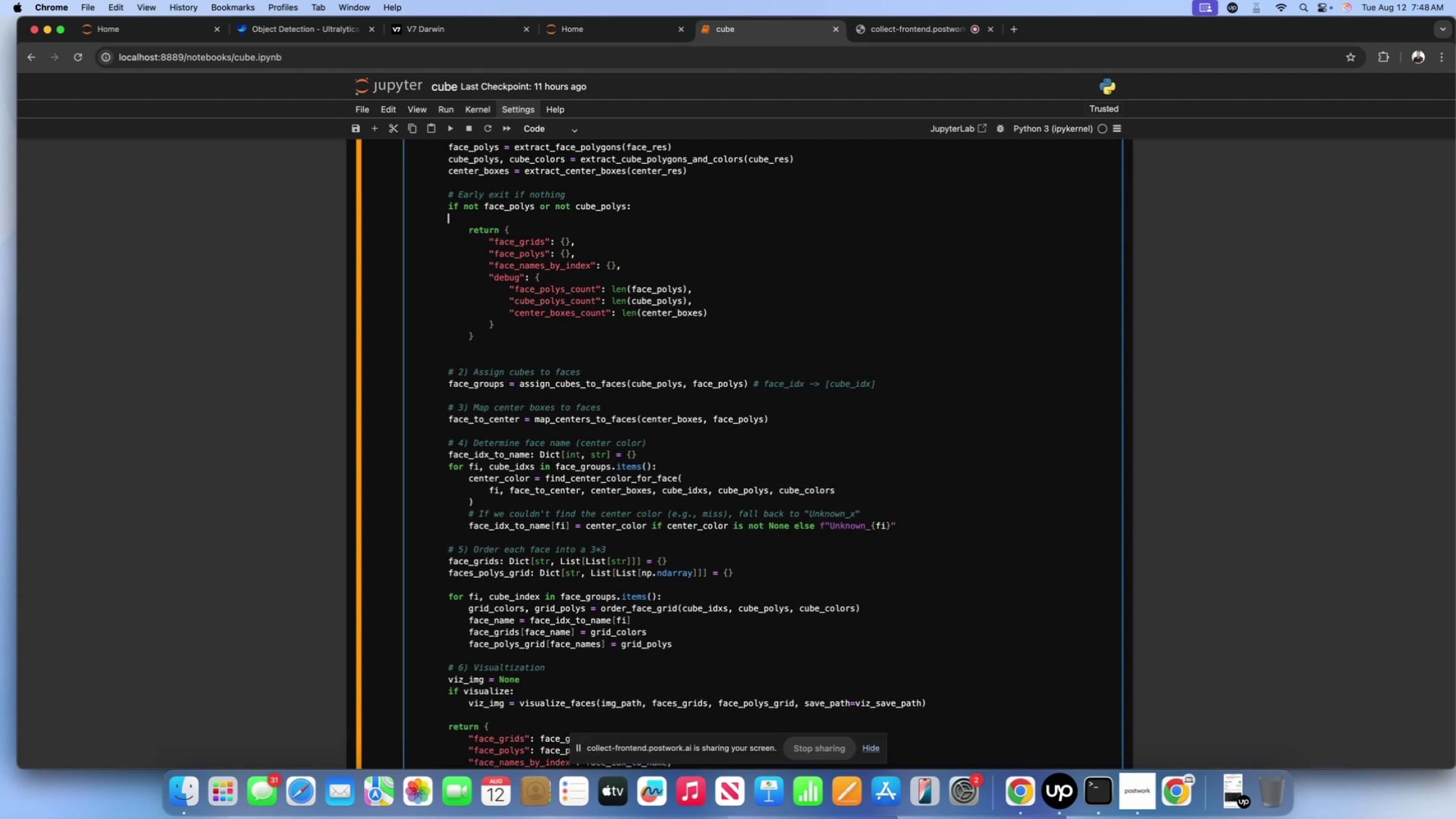 
key(Backspace)
 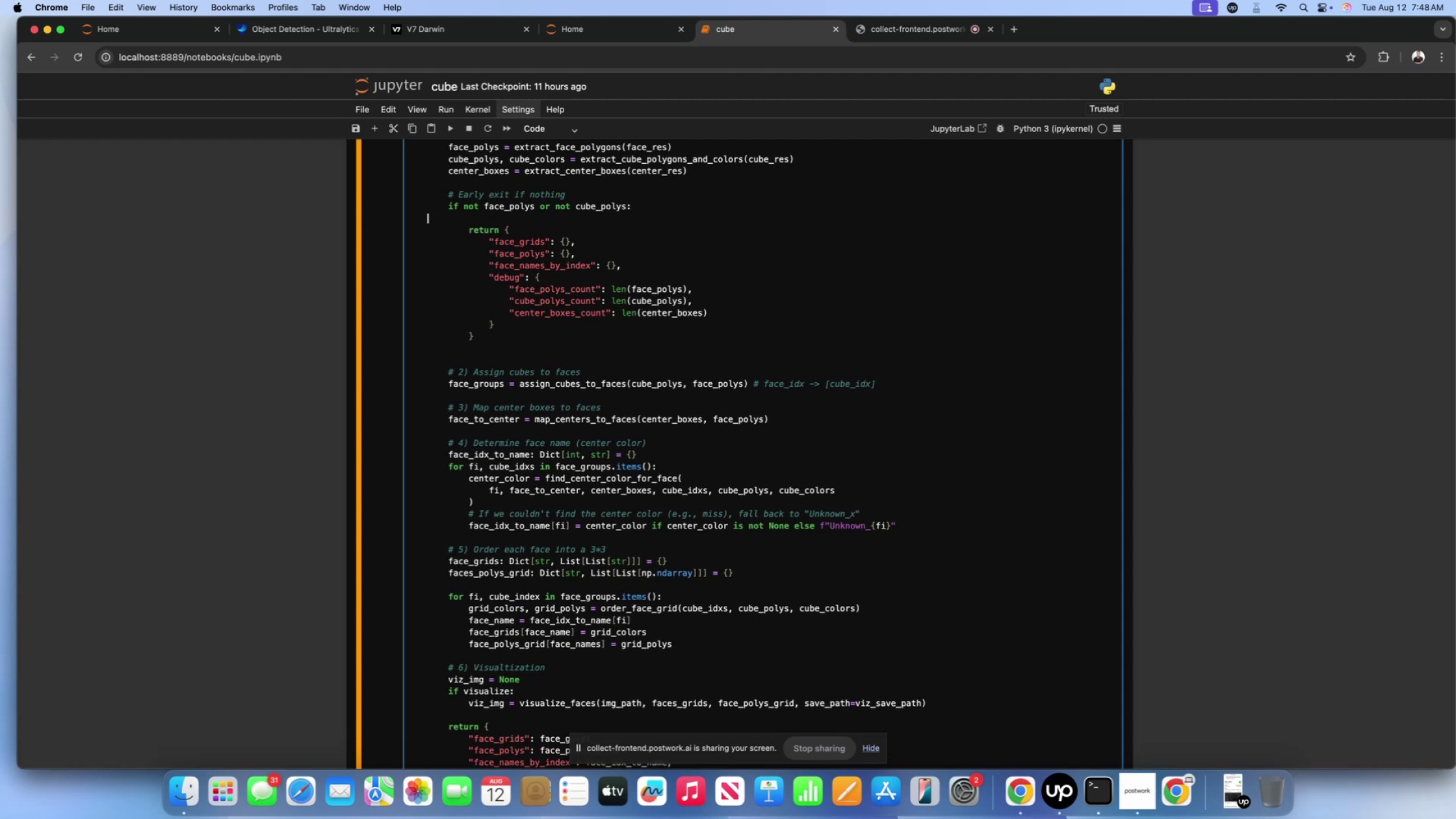 
key(Backspace)
 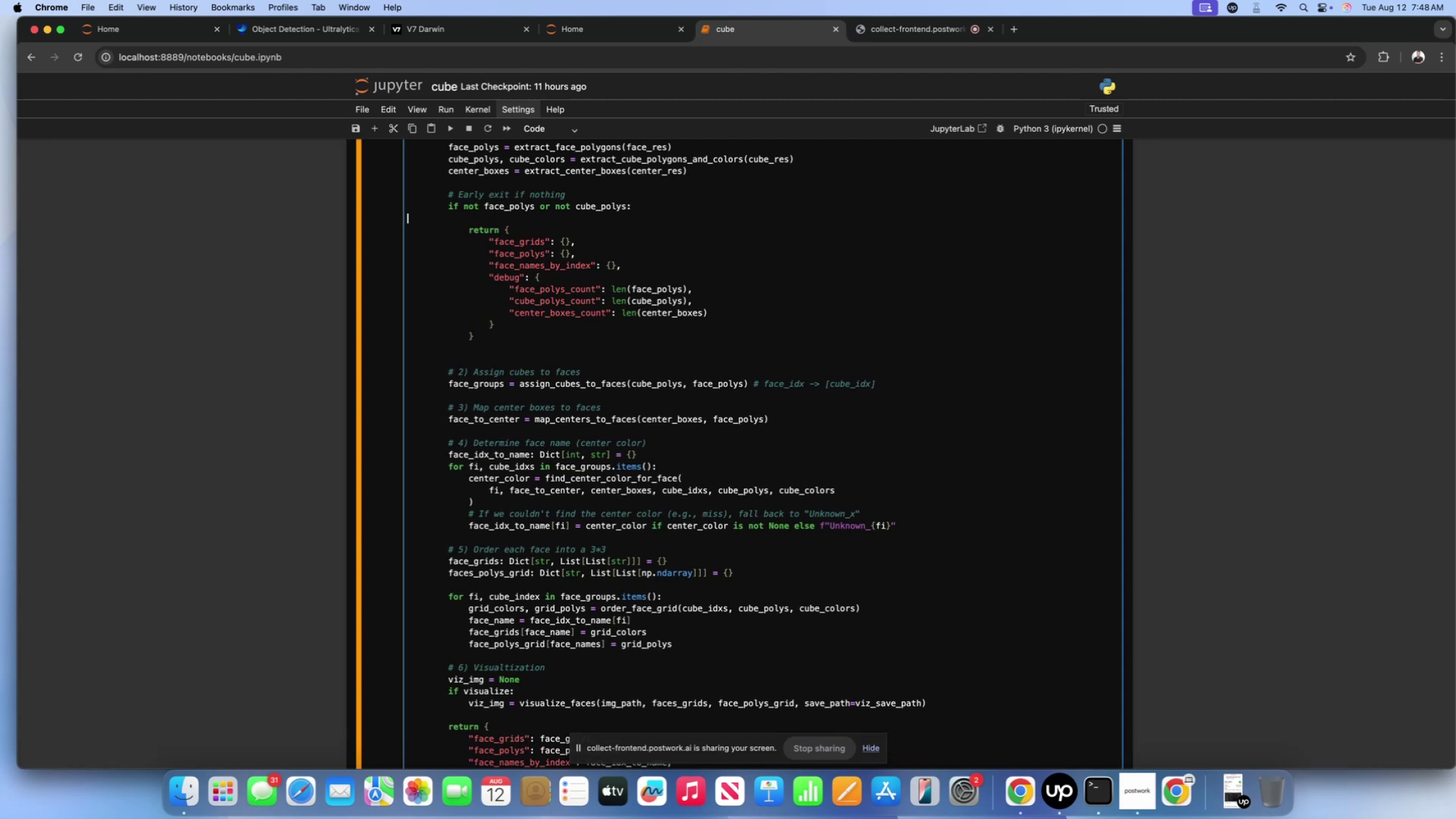 
key(Backspace)
 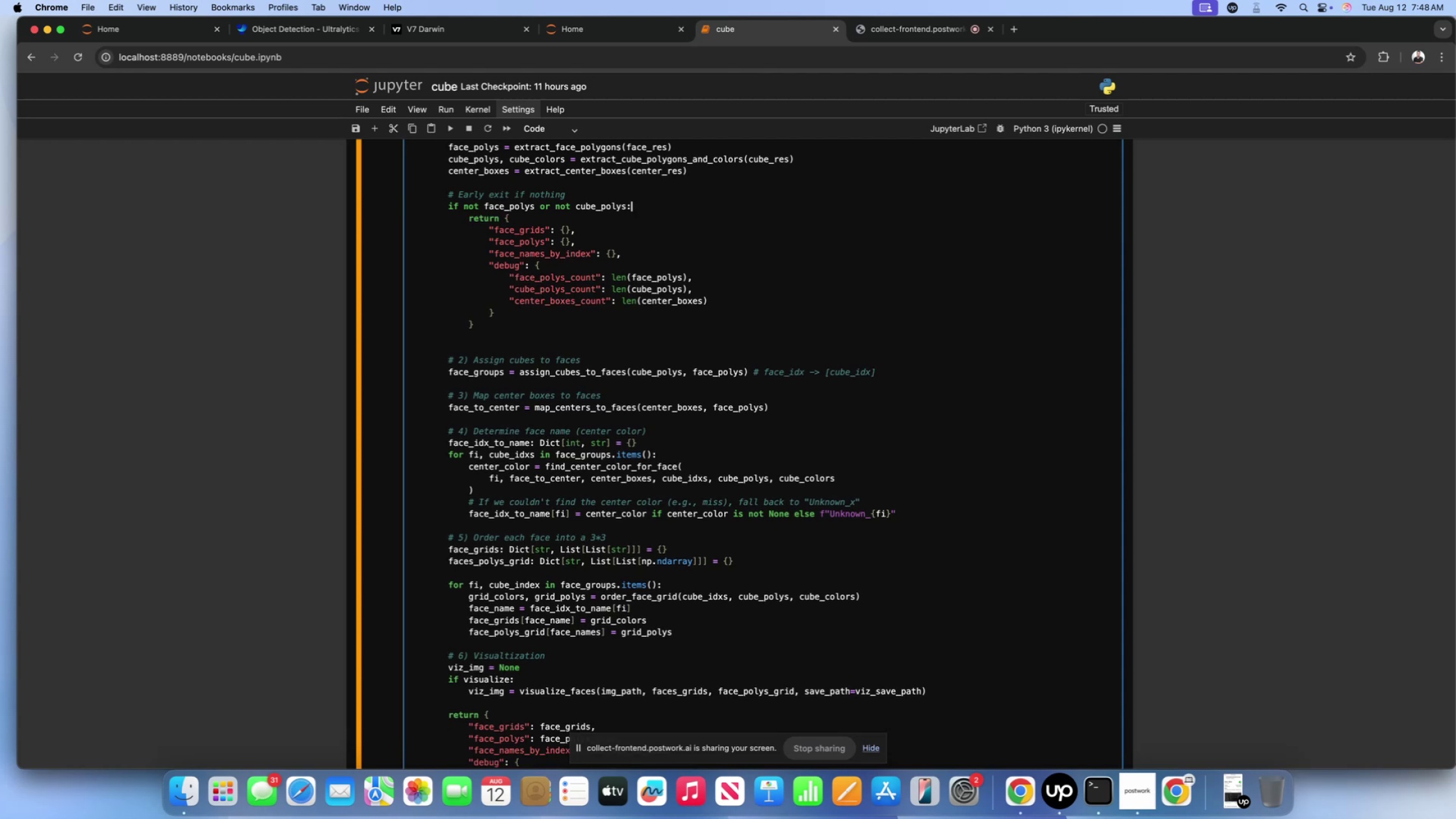 
key(Shift+ShiftLeft)
 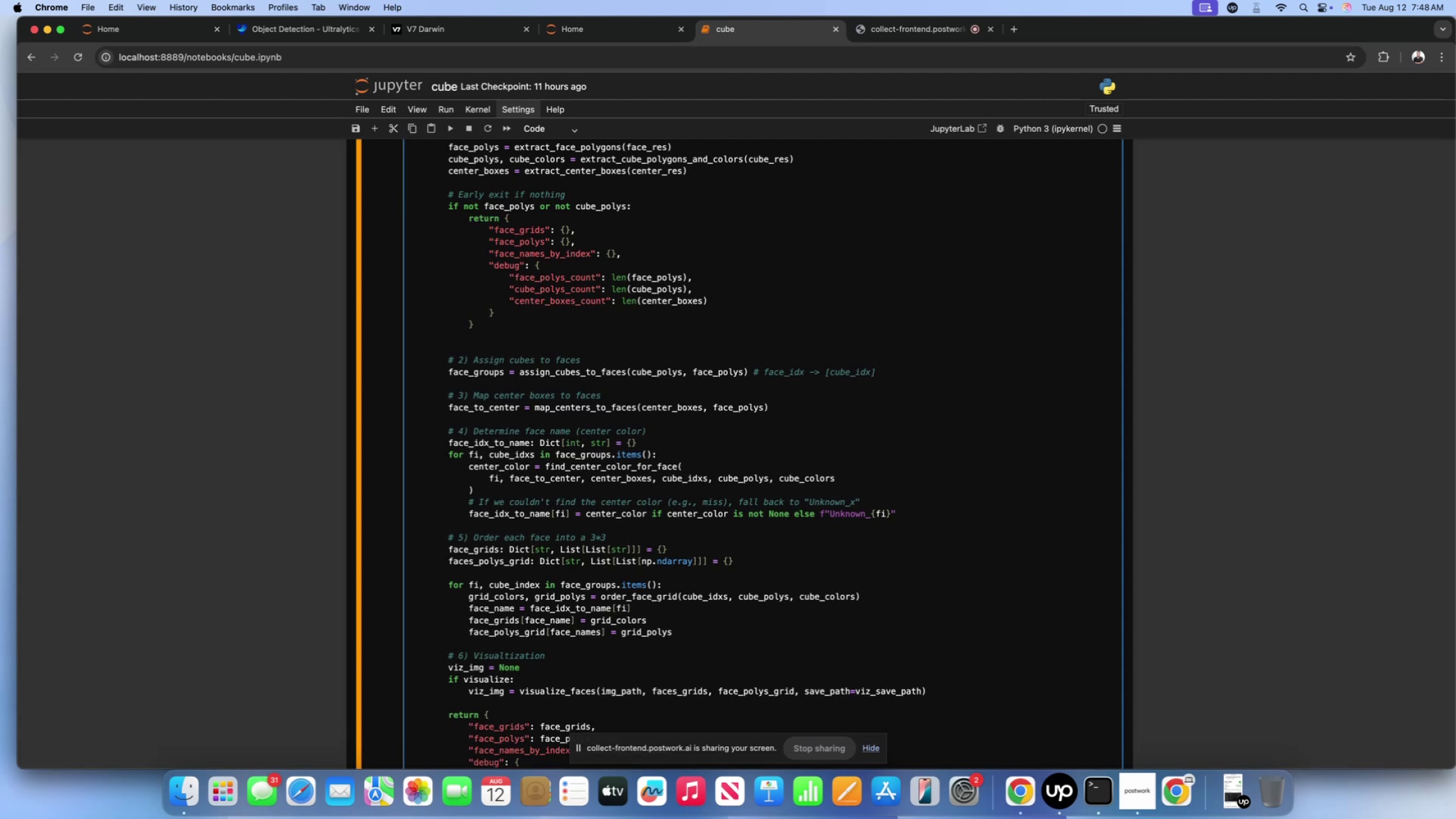 
key(Shift+Enter)
 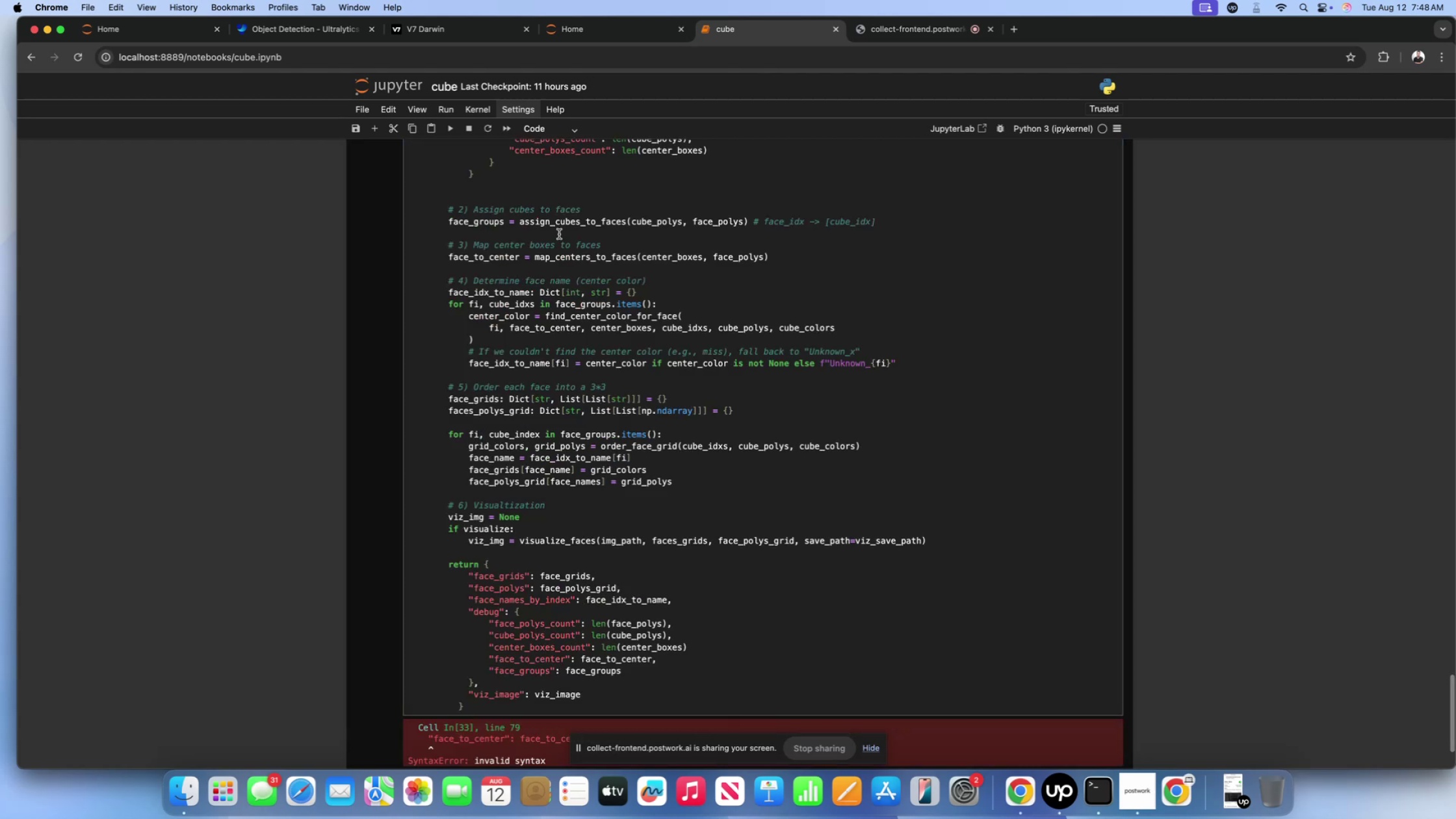 
scroll: coordinate [659, 380], scroll_direction: down, amount: 22.0
 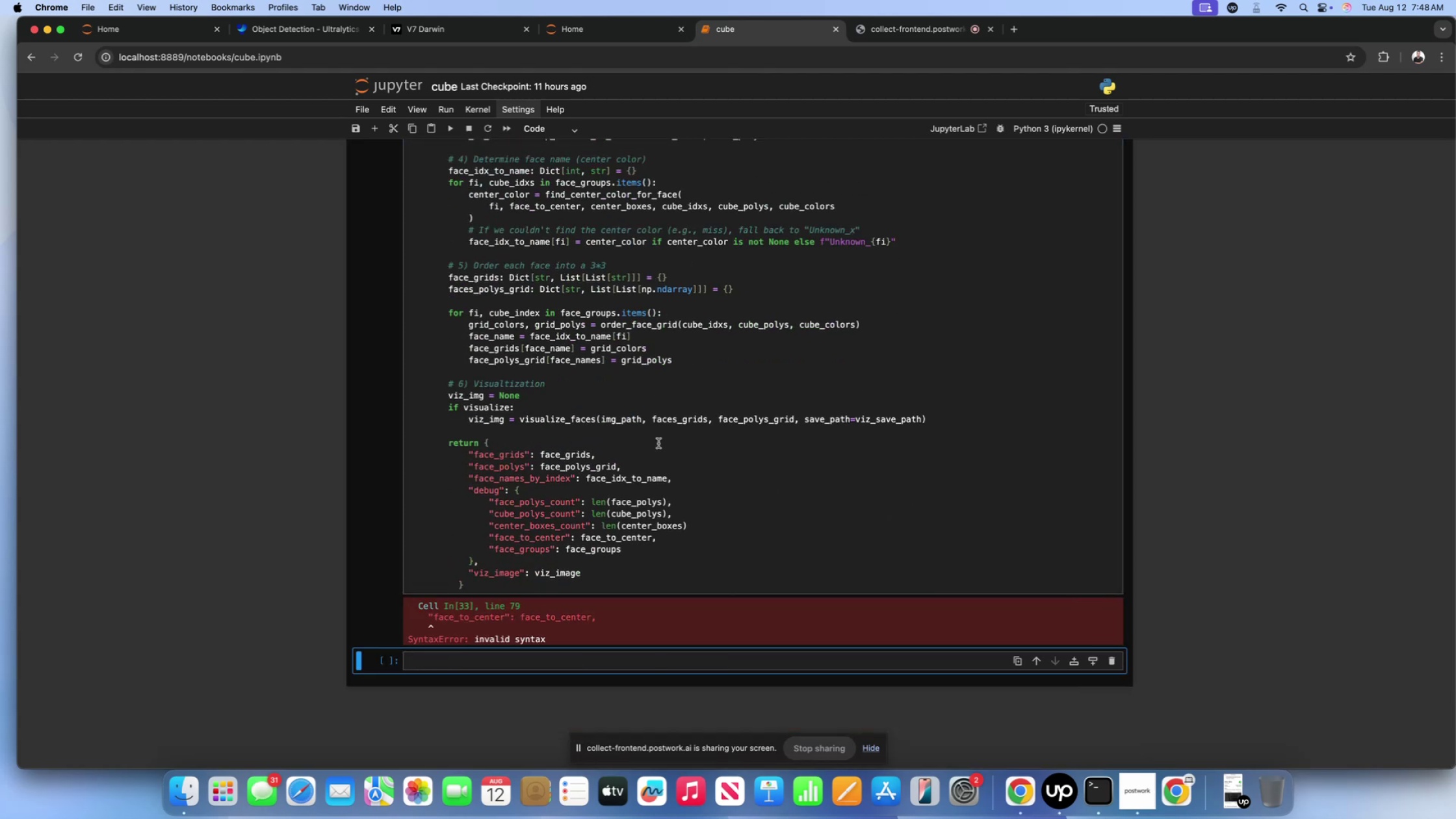 
scroll: coordinate [658, 443], scroll_direction: up, amount: 35.0
 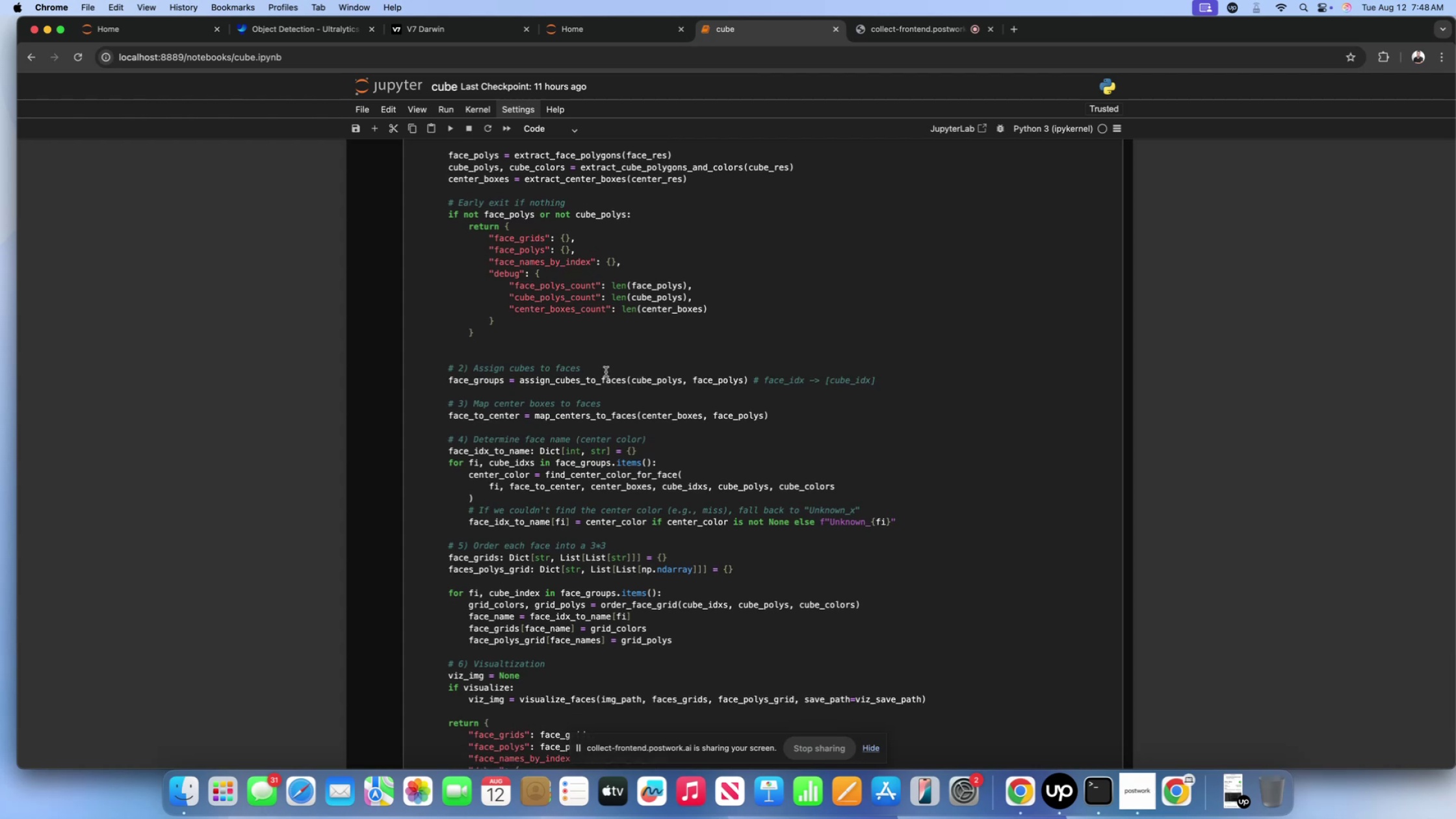 
wait(7.26)
 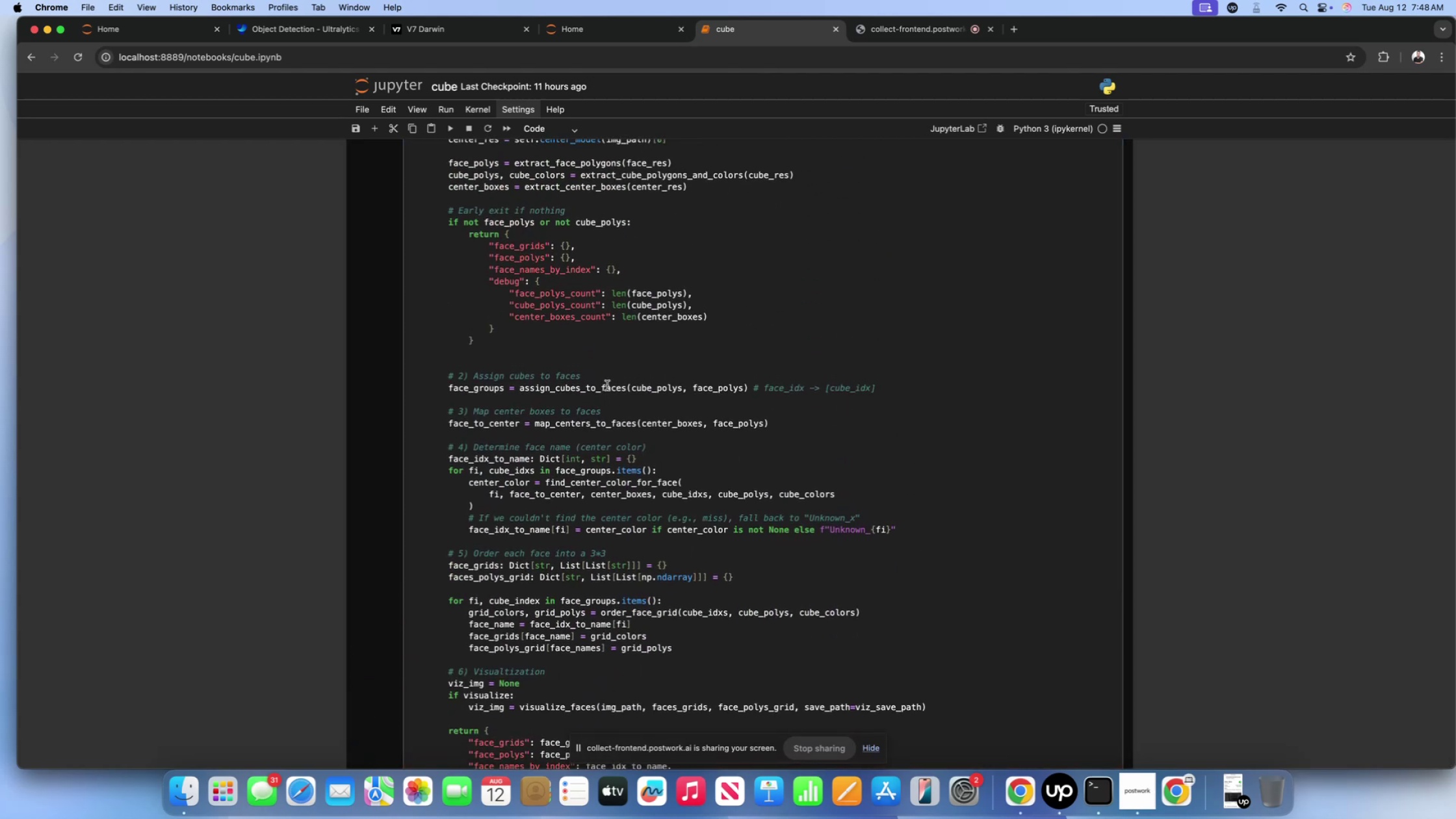 
scroll: coordinate [582, 358], scroll_direction: down, amount: 1.0
 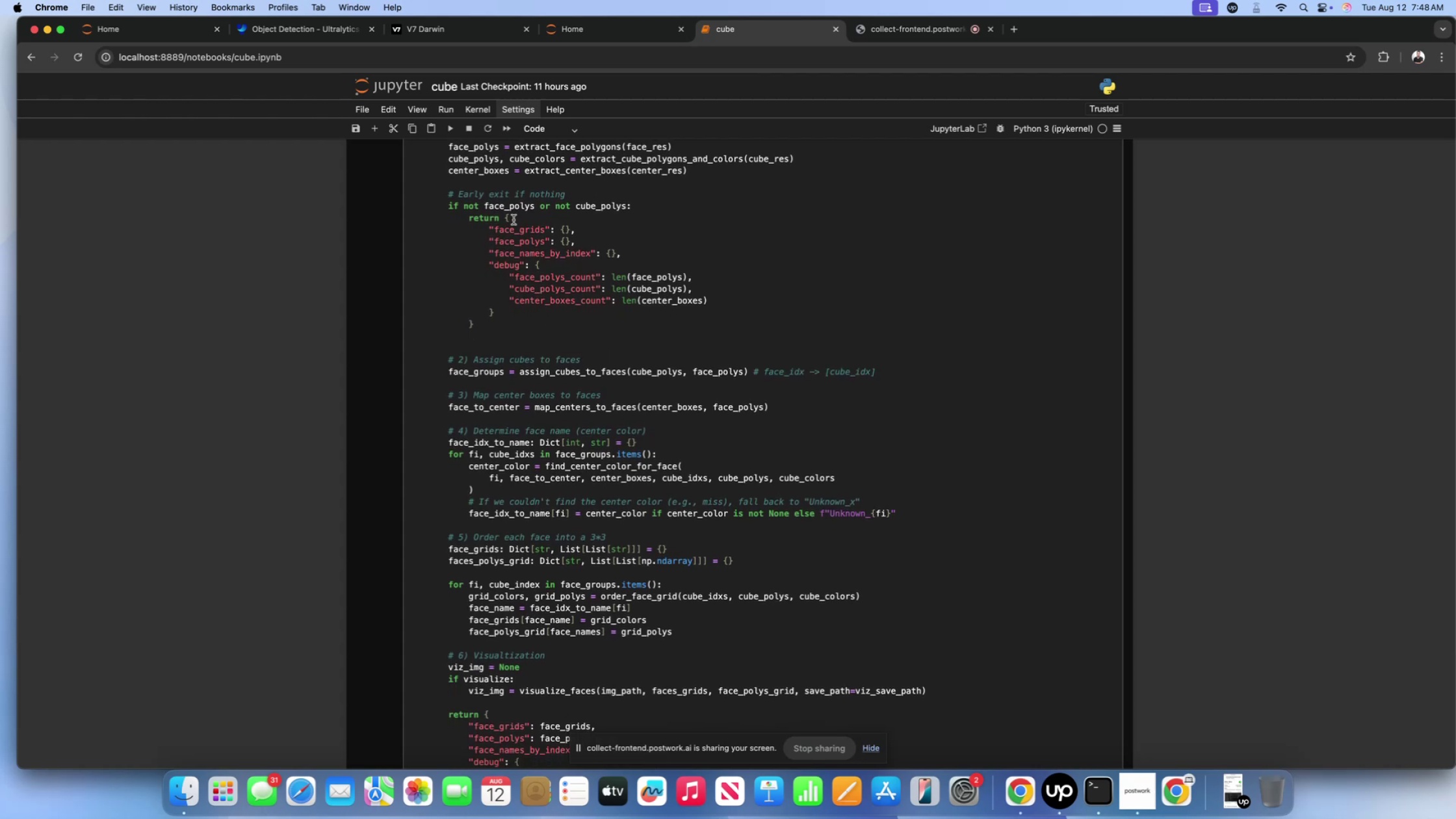 
left_click([632, 207])
 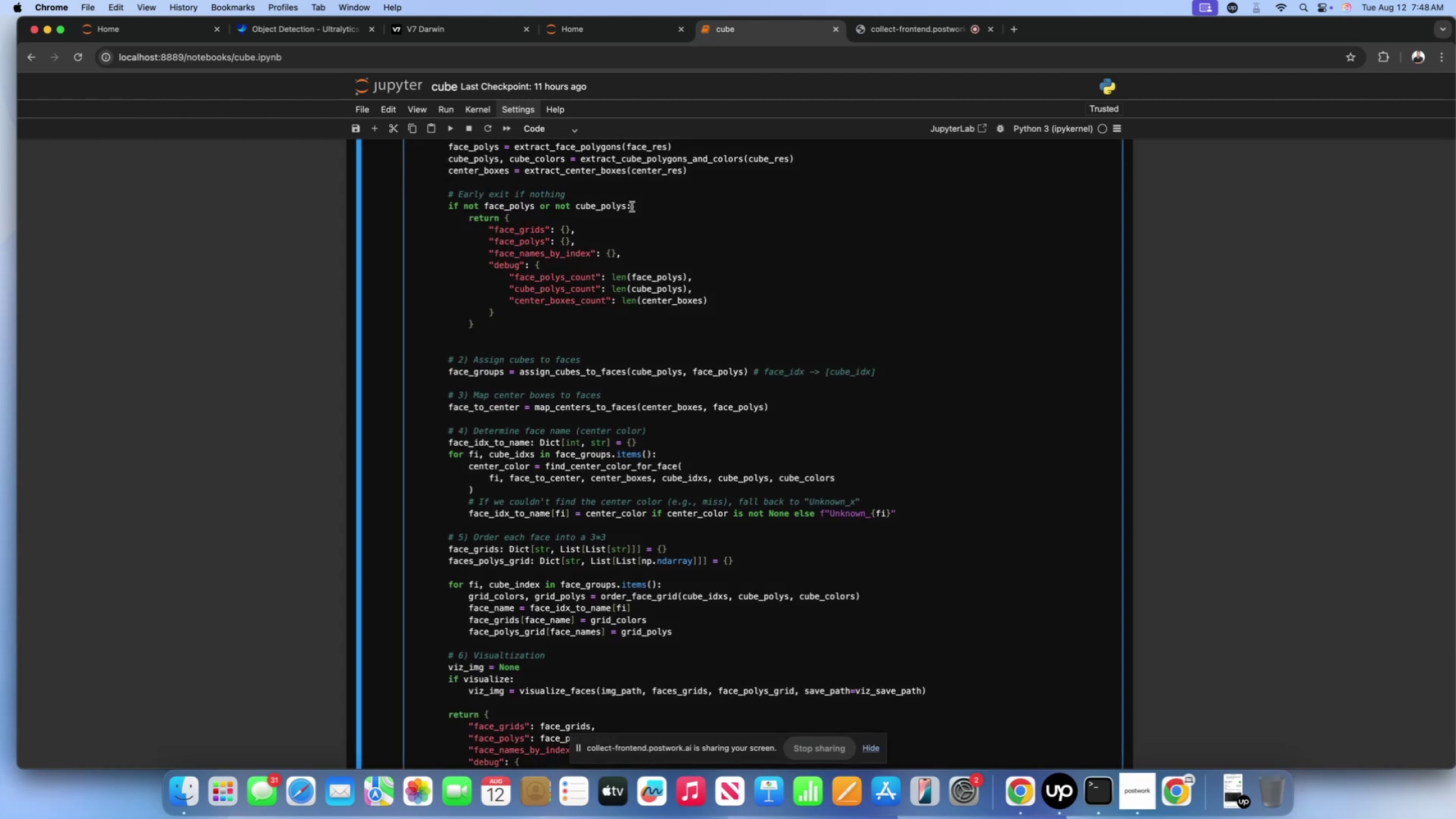 
key(Enter)
 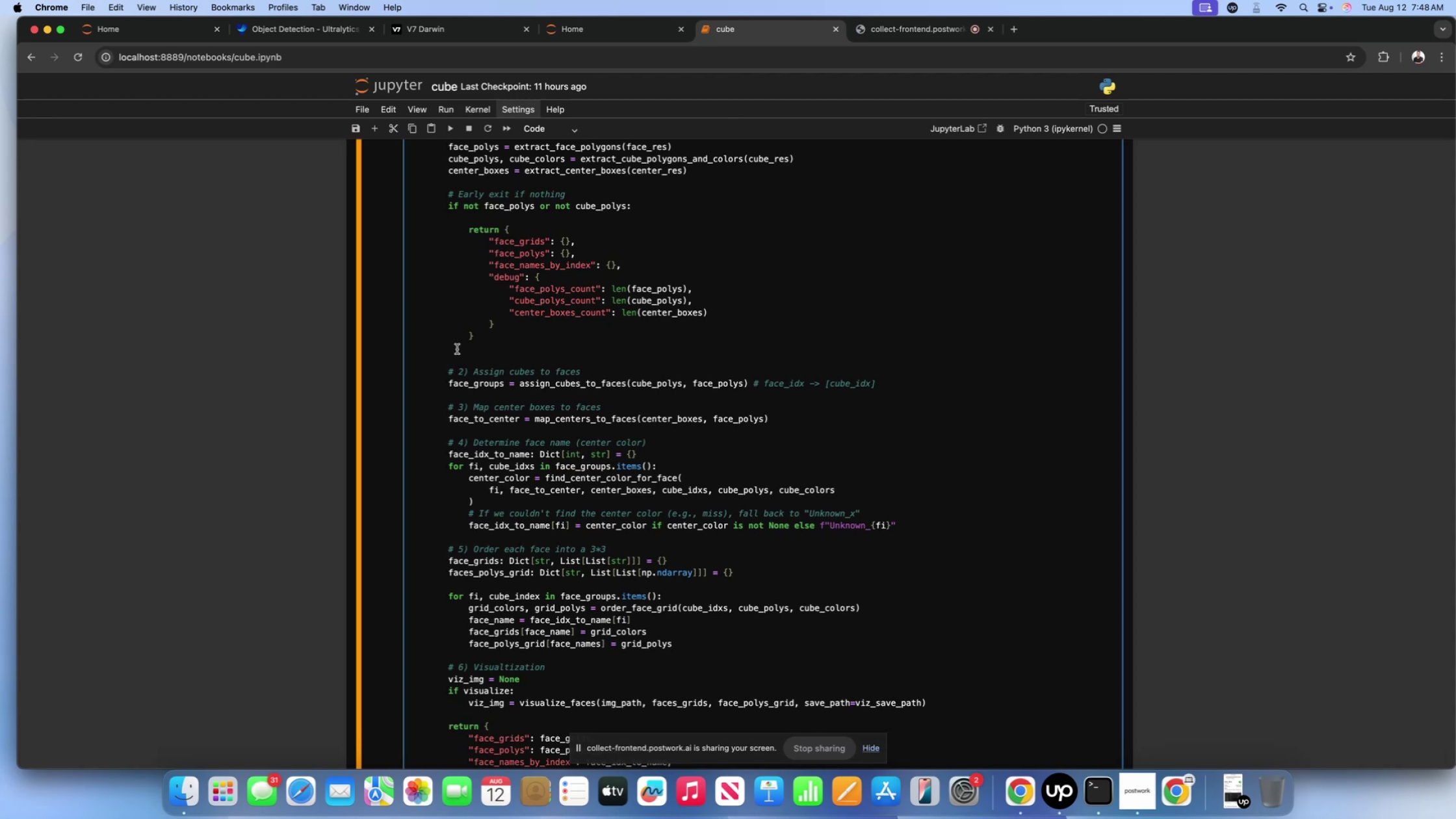 
scroll: coordinate [458, 346], scroll_direction: down, amount: 46.0
 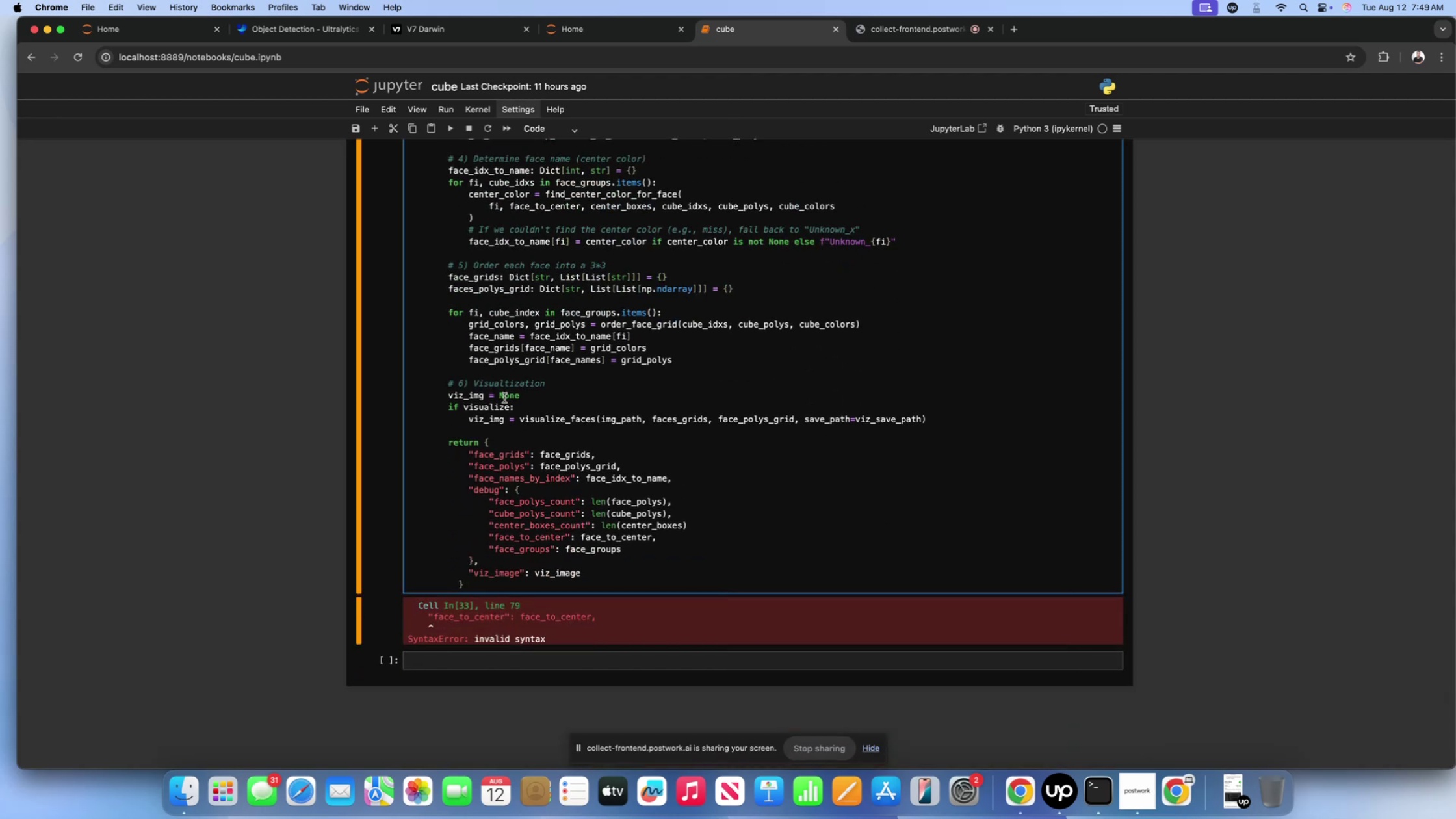 
wait(8.32)
 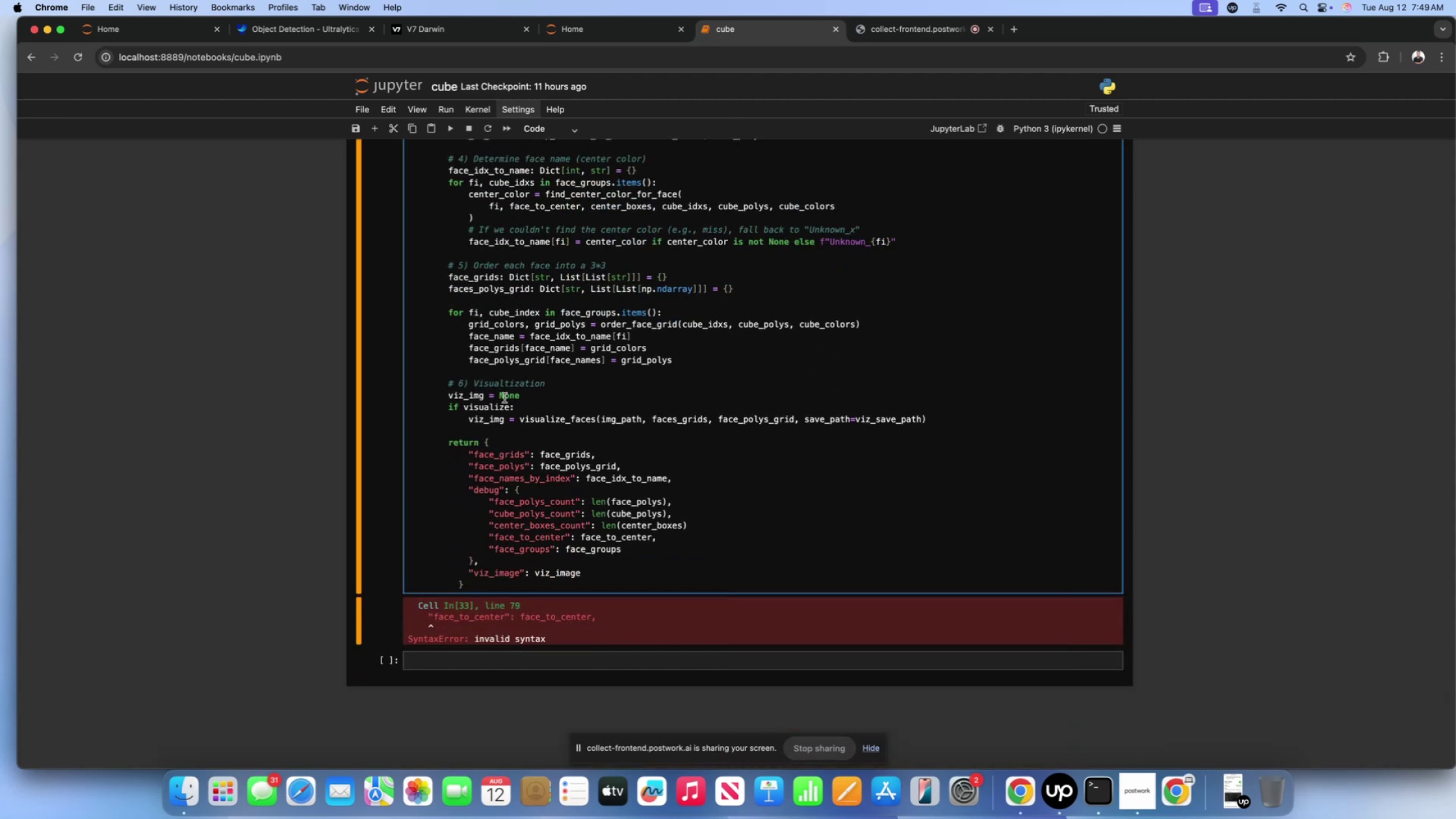 
left_click([708, 529])
 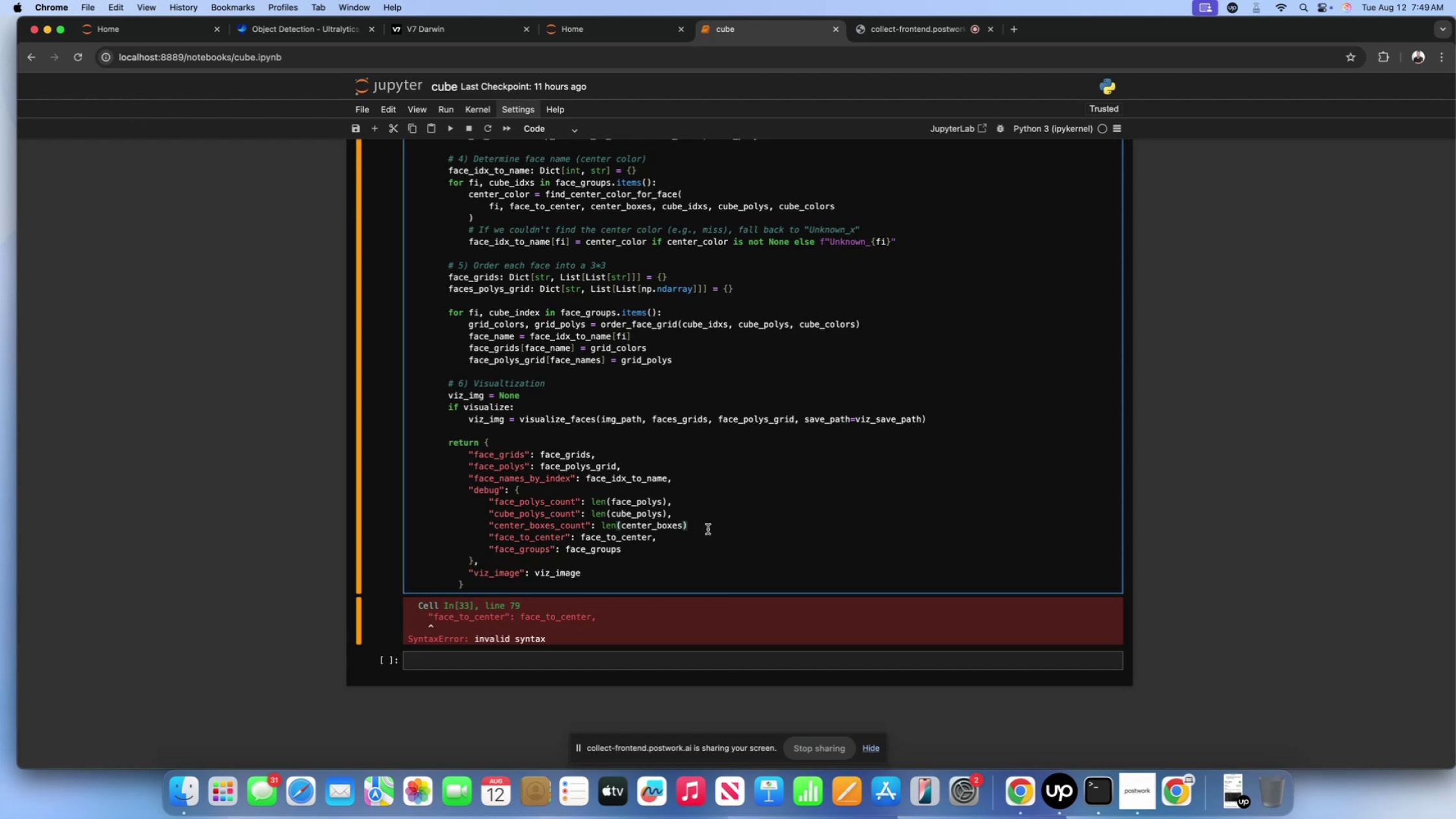 
key(Comma)
 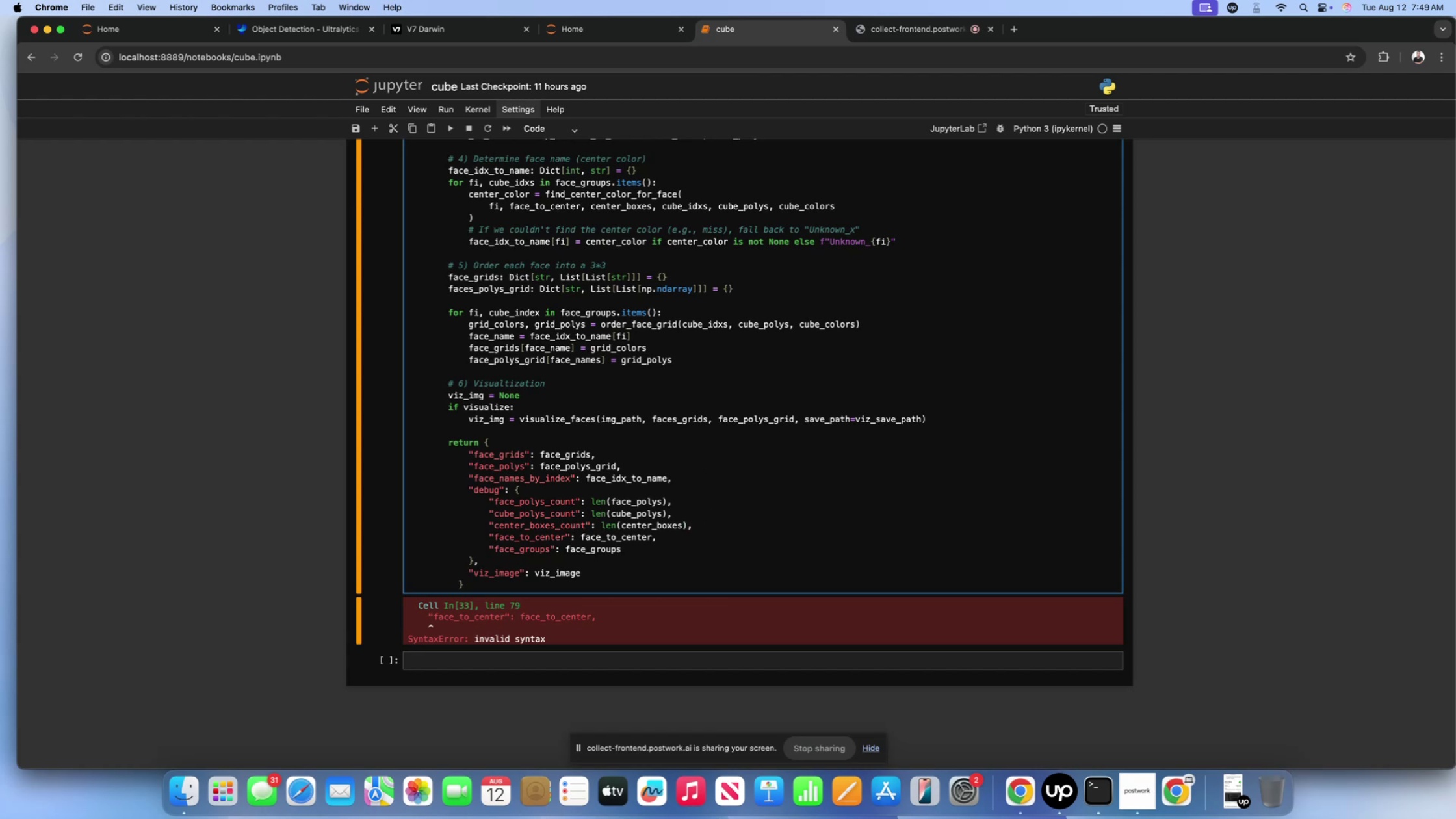 
key(Shift+ShiftLeft)
 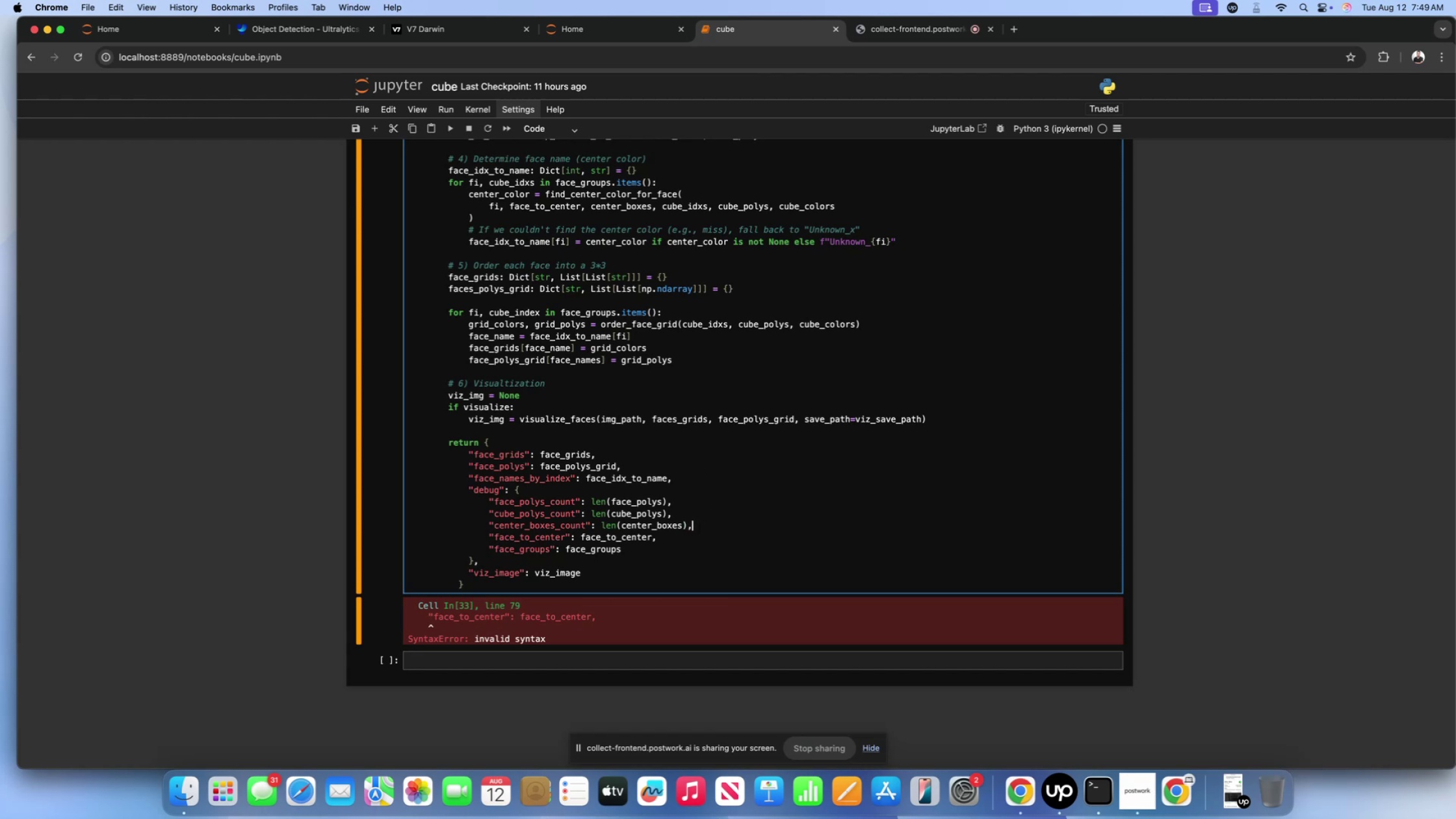 
key(Shift+Enter)
 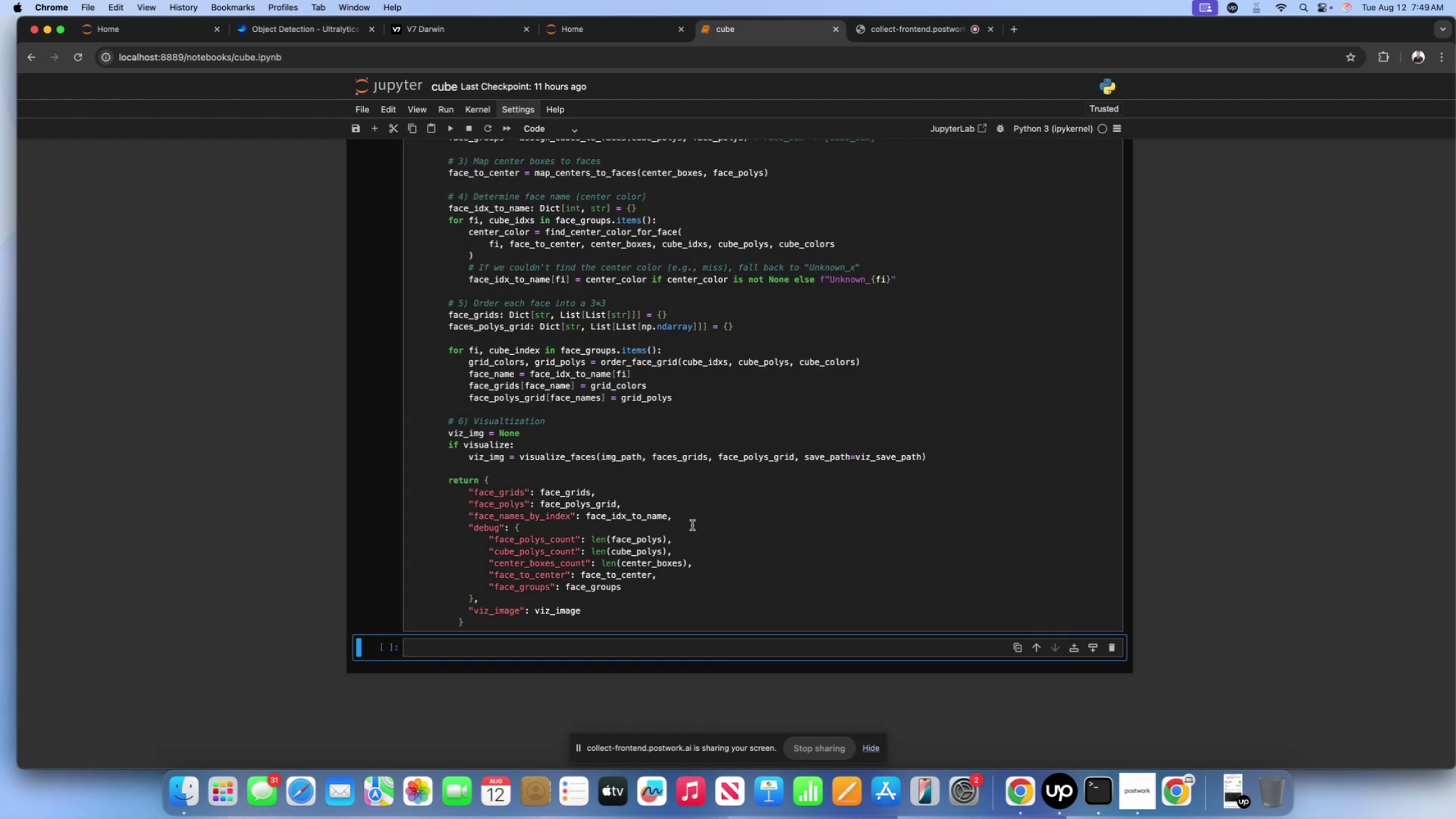 
scroll: coordinate [673, 482], scroll_direction: up, amount: 65.0
 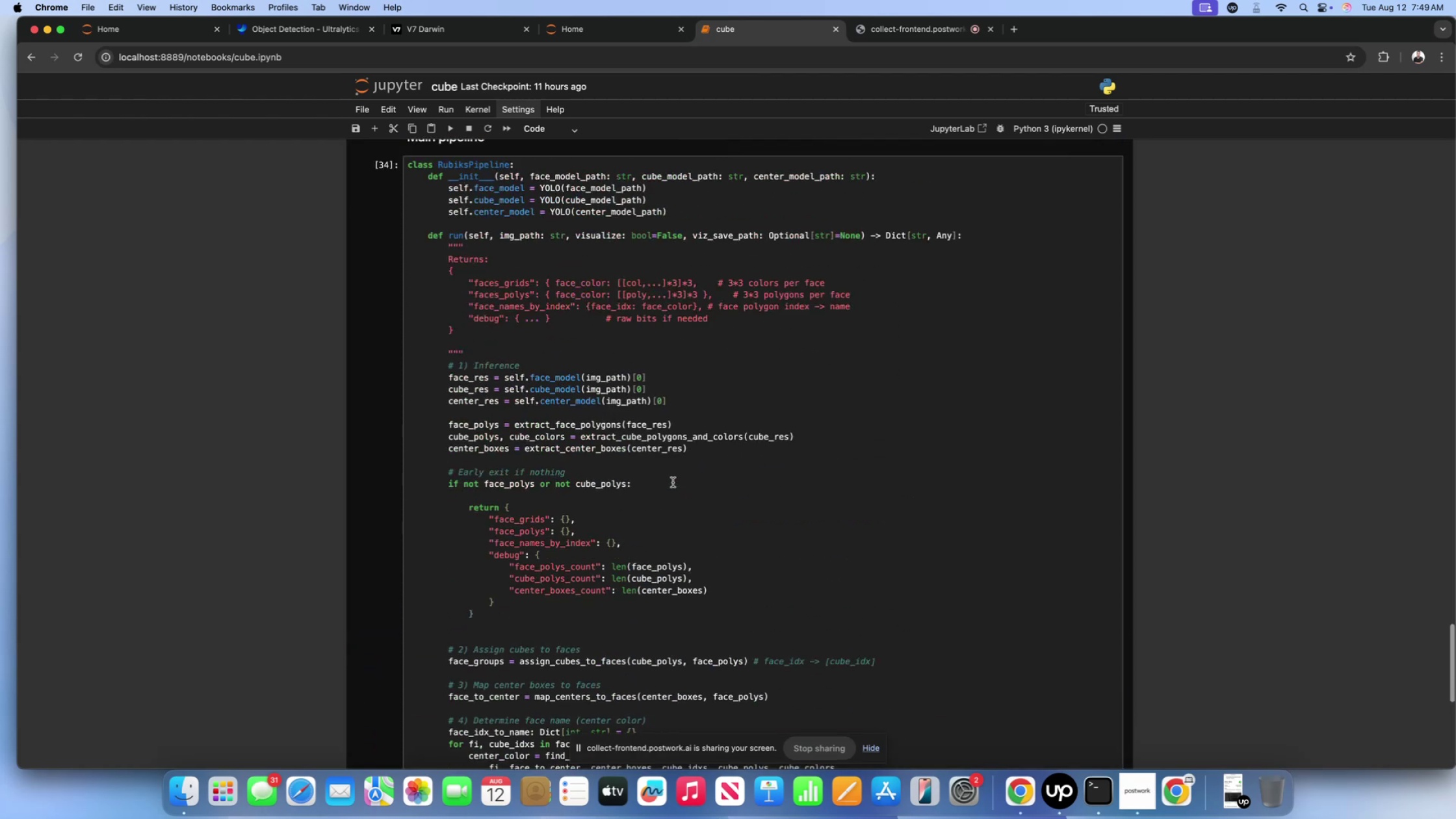 
scroll: coordinate [673, 482], scroll_direction: down, amount: 42.0
 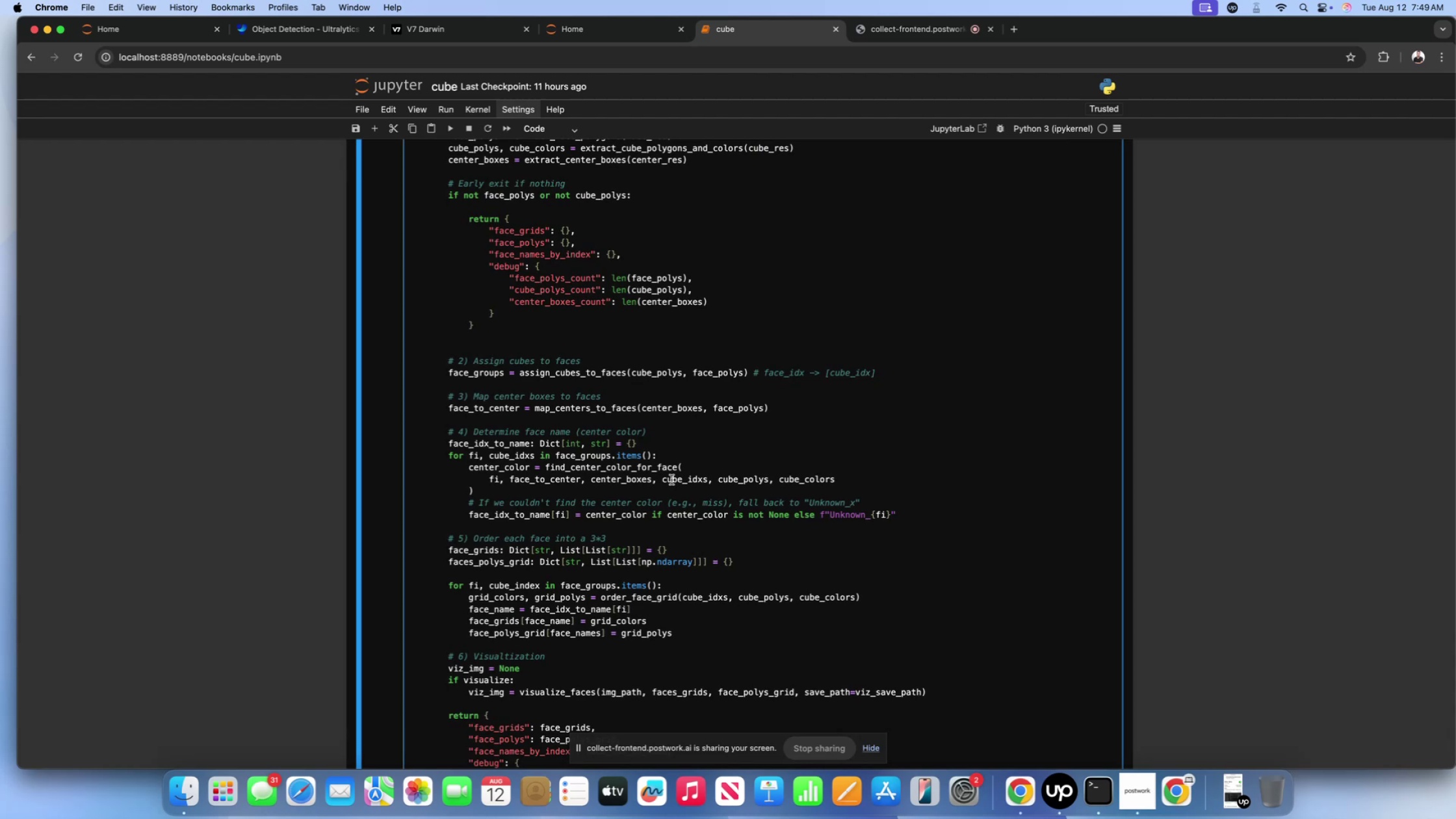 
wait(8.61)
 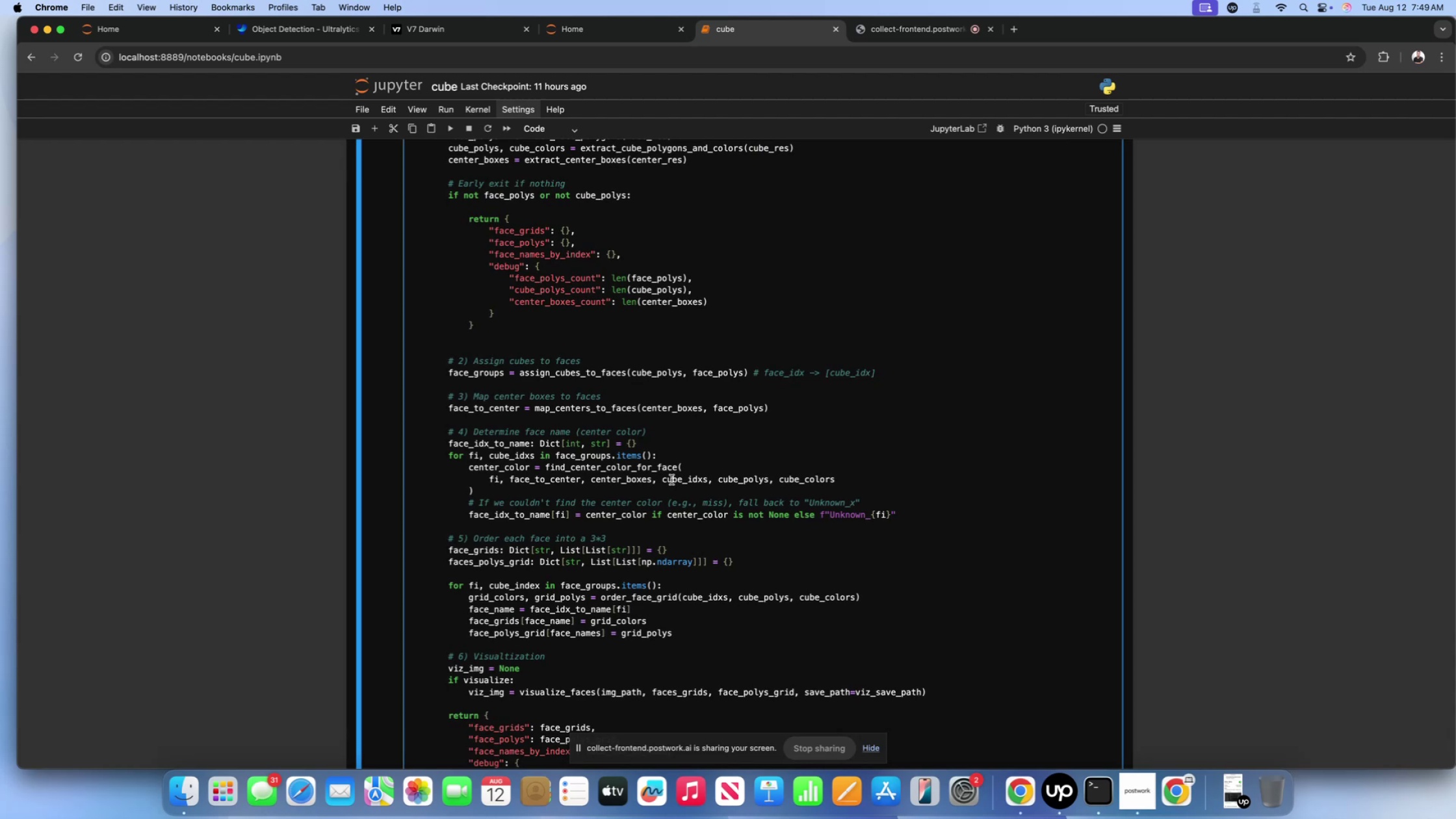 
scroll: coordinate [623, 440], scroll_direction: up, amount: 104.0
 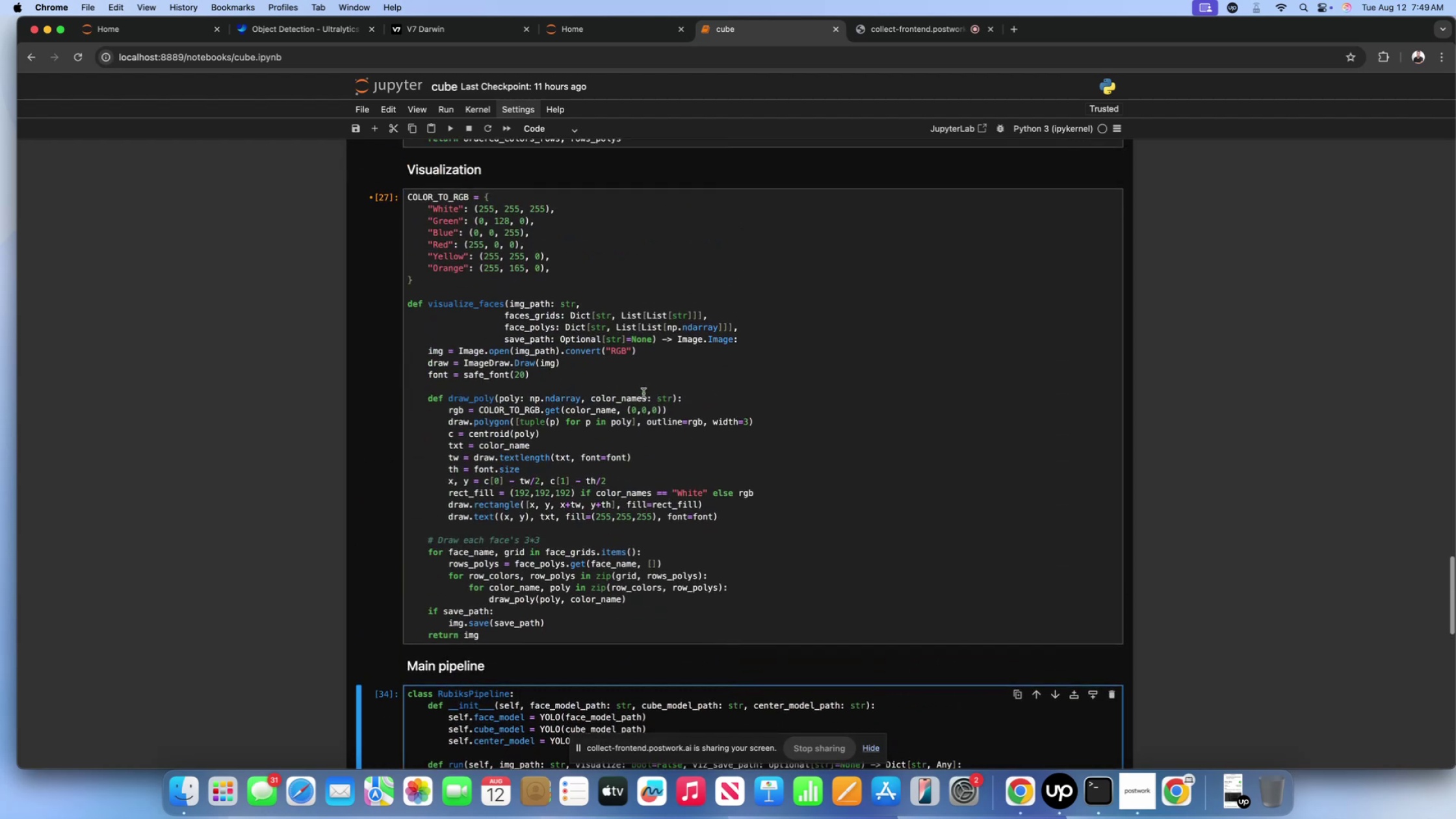 
left_click([644, 393])
 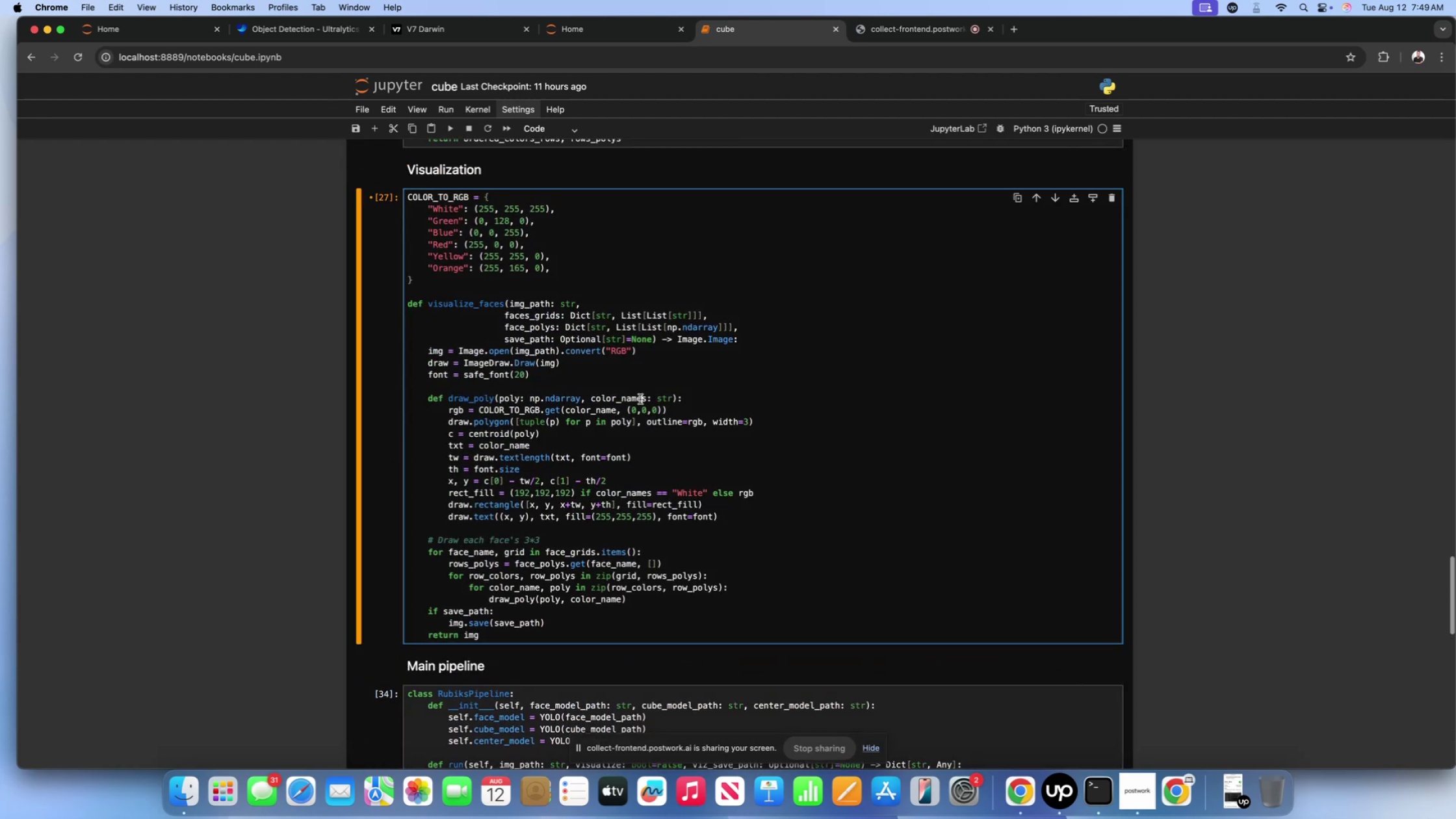 
scroll: coordinate [640, 401], scroll_direction: up, amount: 486.0
 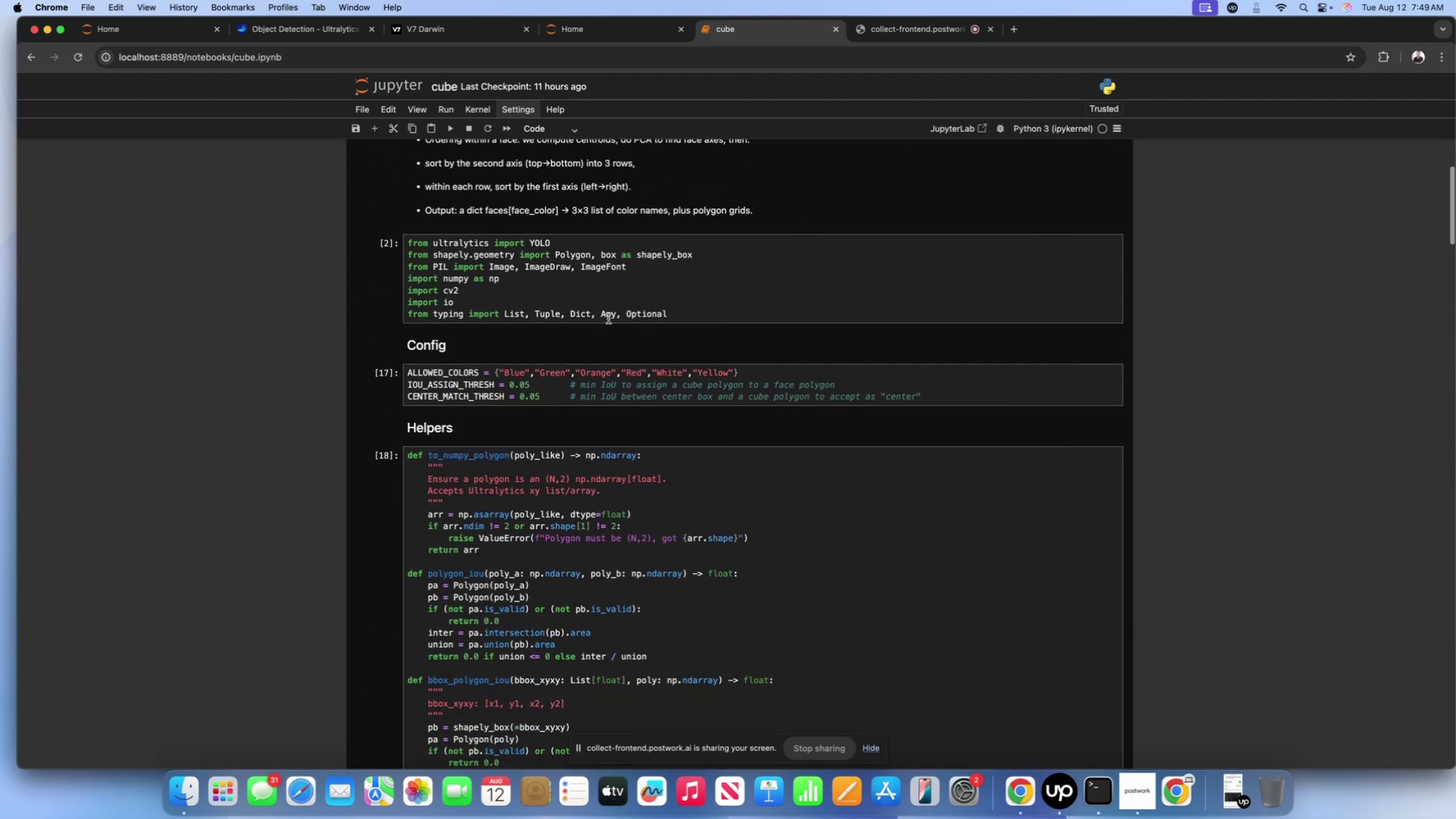 
left_click([602, 302])
 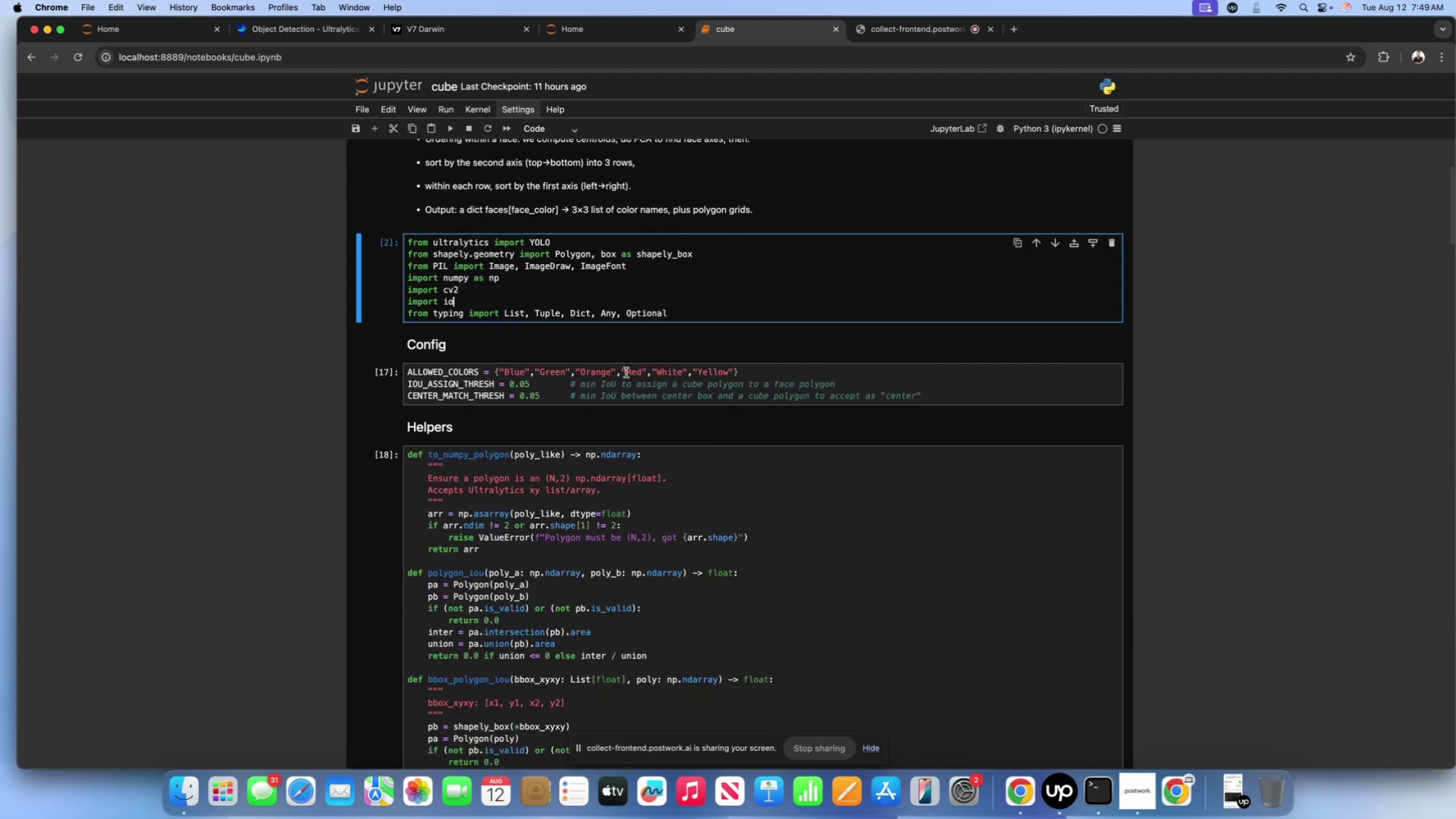 
scroll: coordinate [653, 415], scroll_direction: down, amount: 666.0
 